 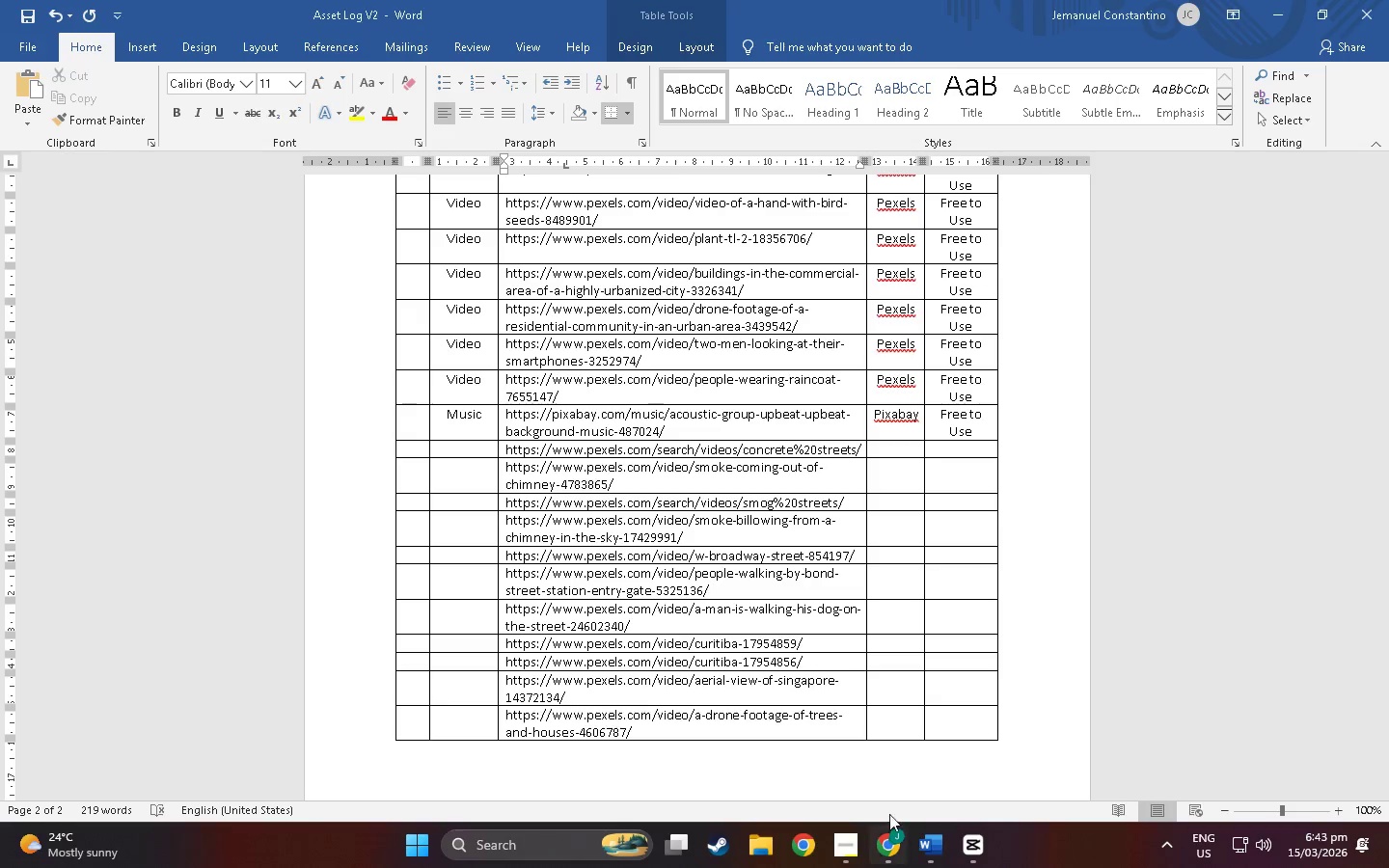 
scroll: coordinate [736, 683], scroll_direction: down, amount: 3.0
 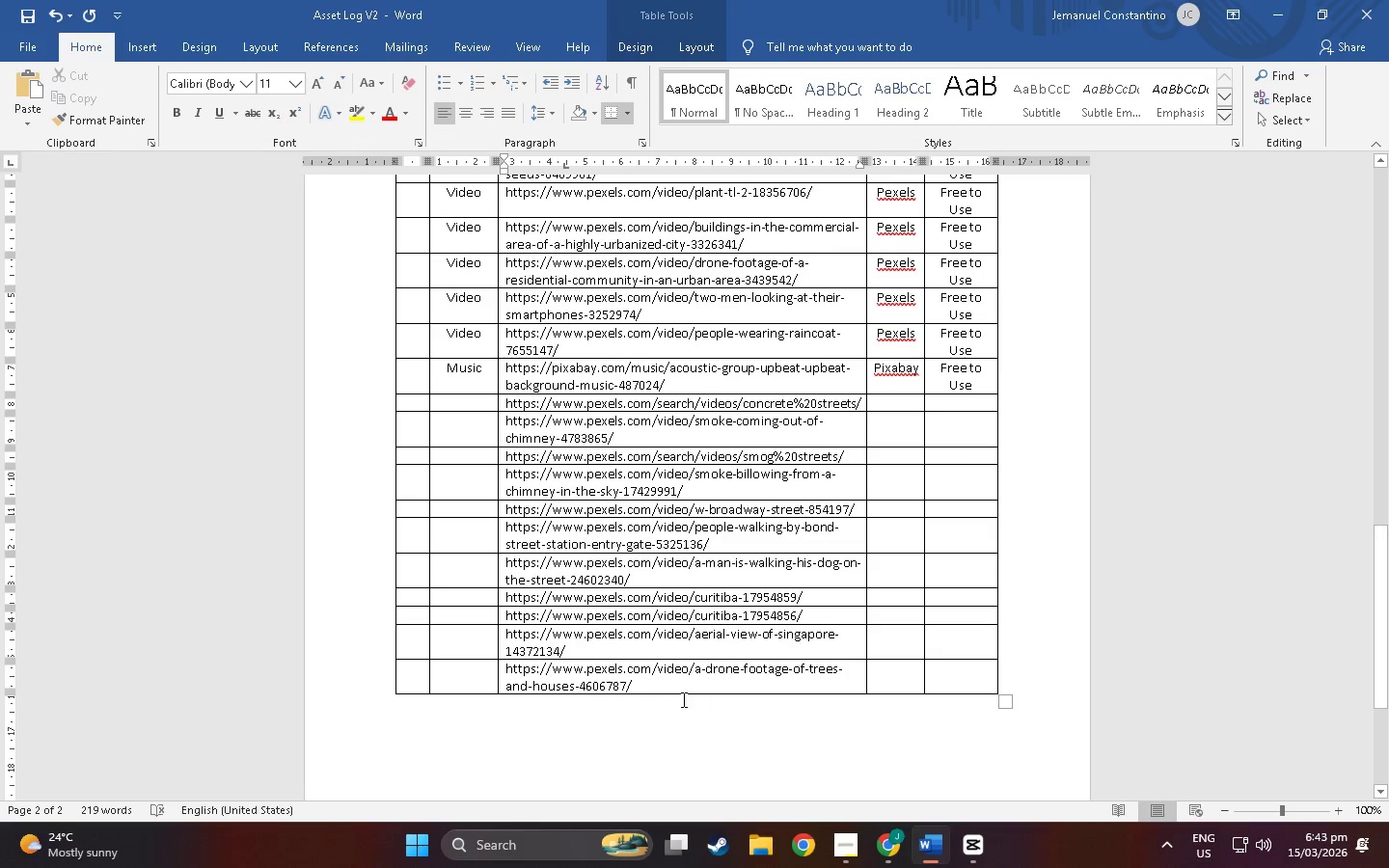 
left_click([677, 692])
 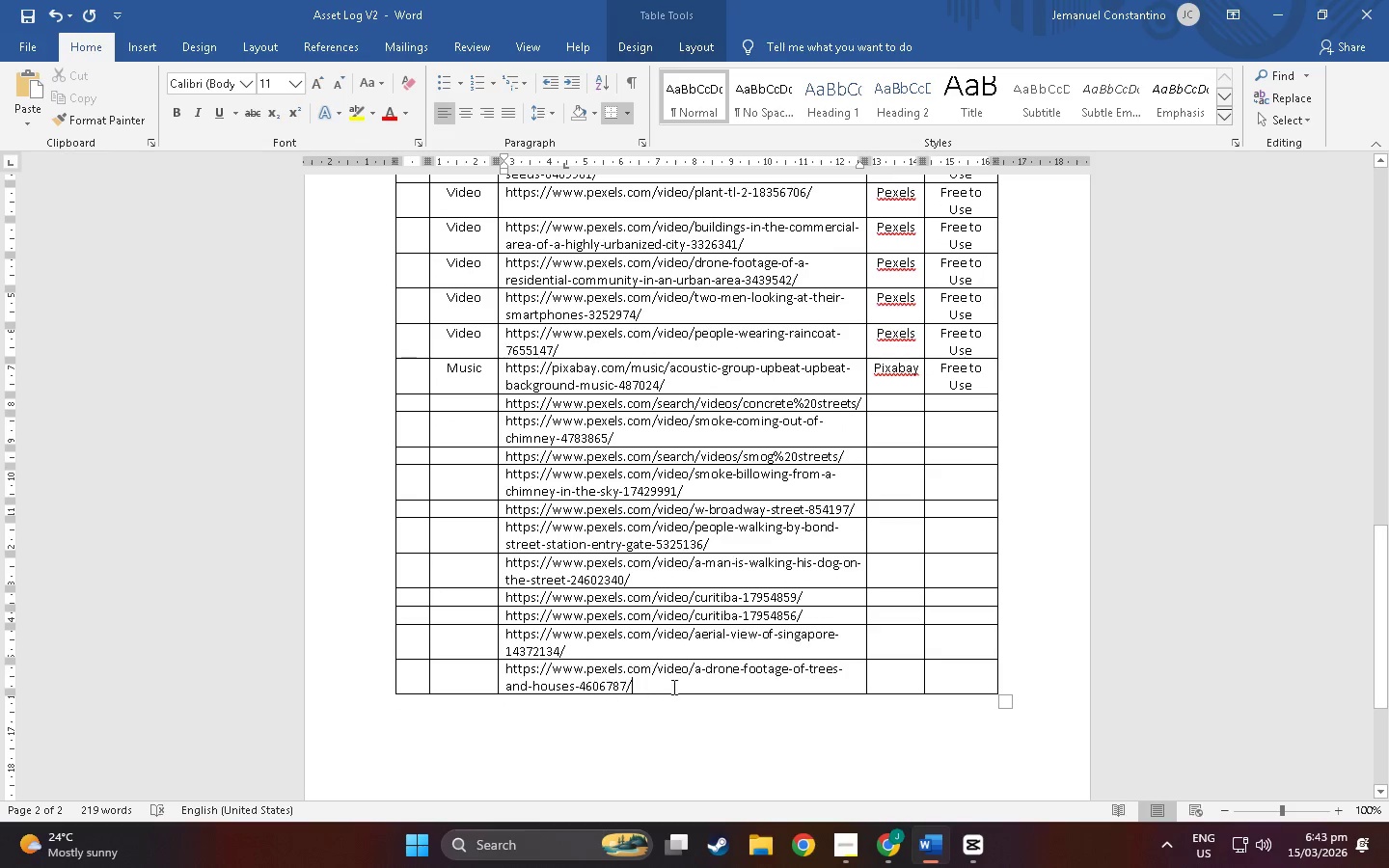 
left_click([668, 686])
 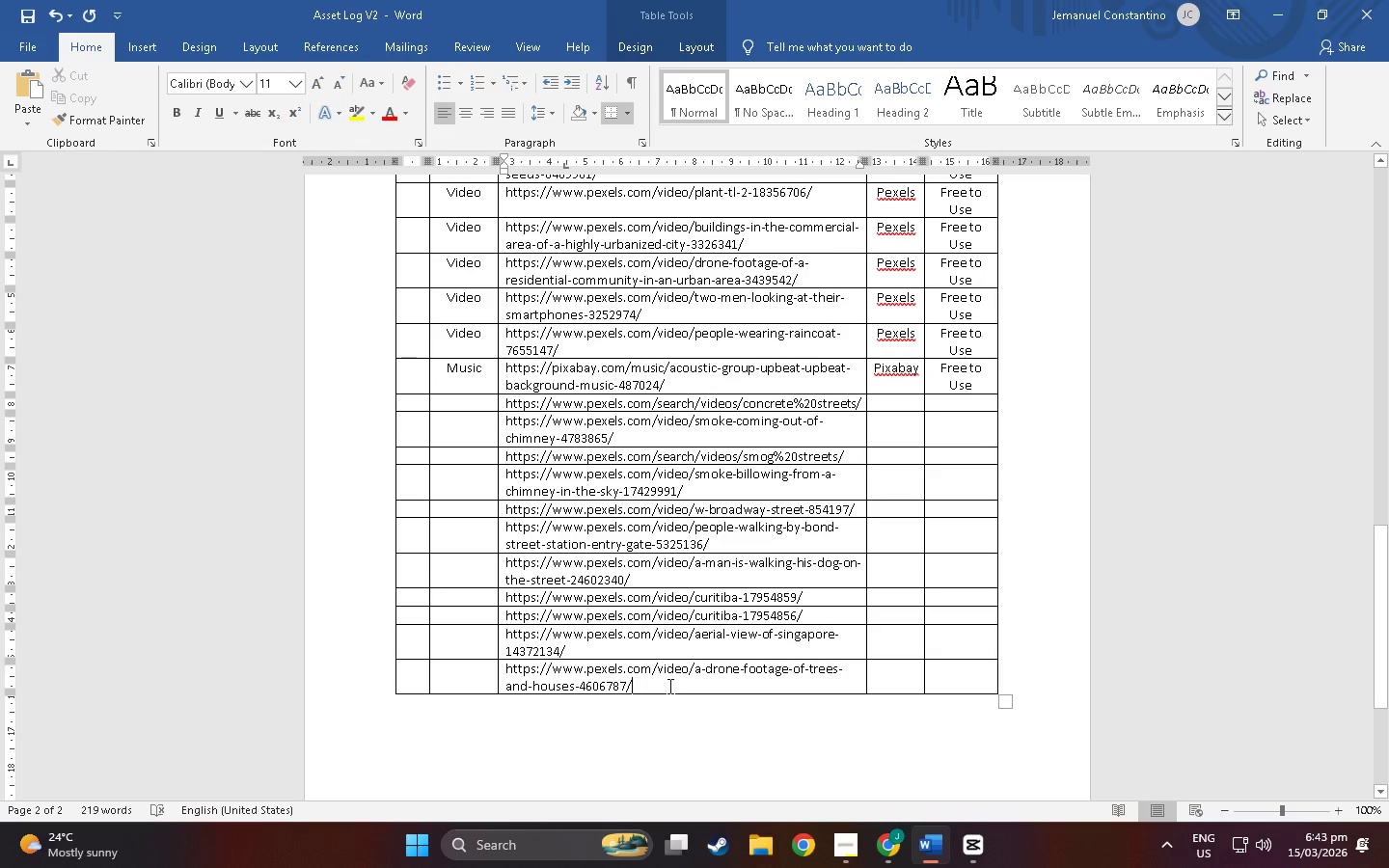 
key(Enter)
 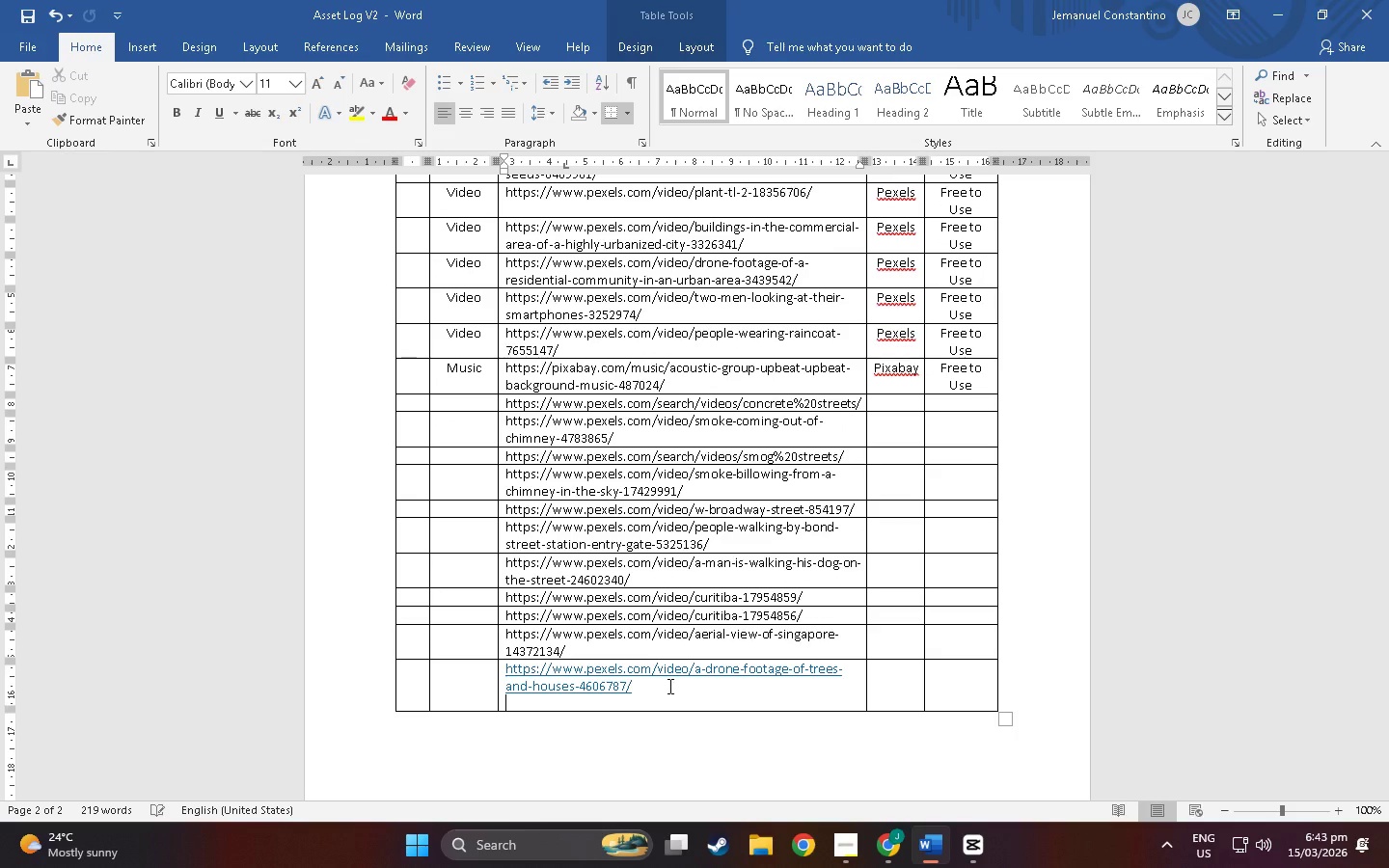 
key(Control+Z)
 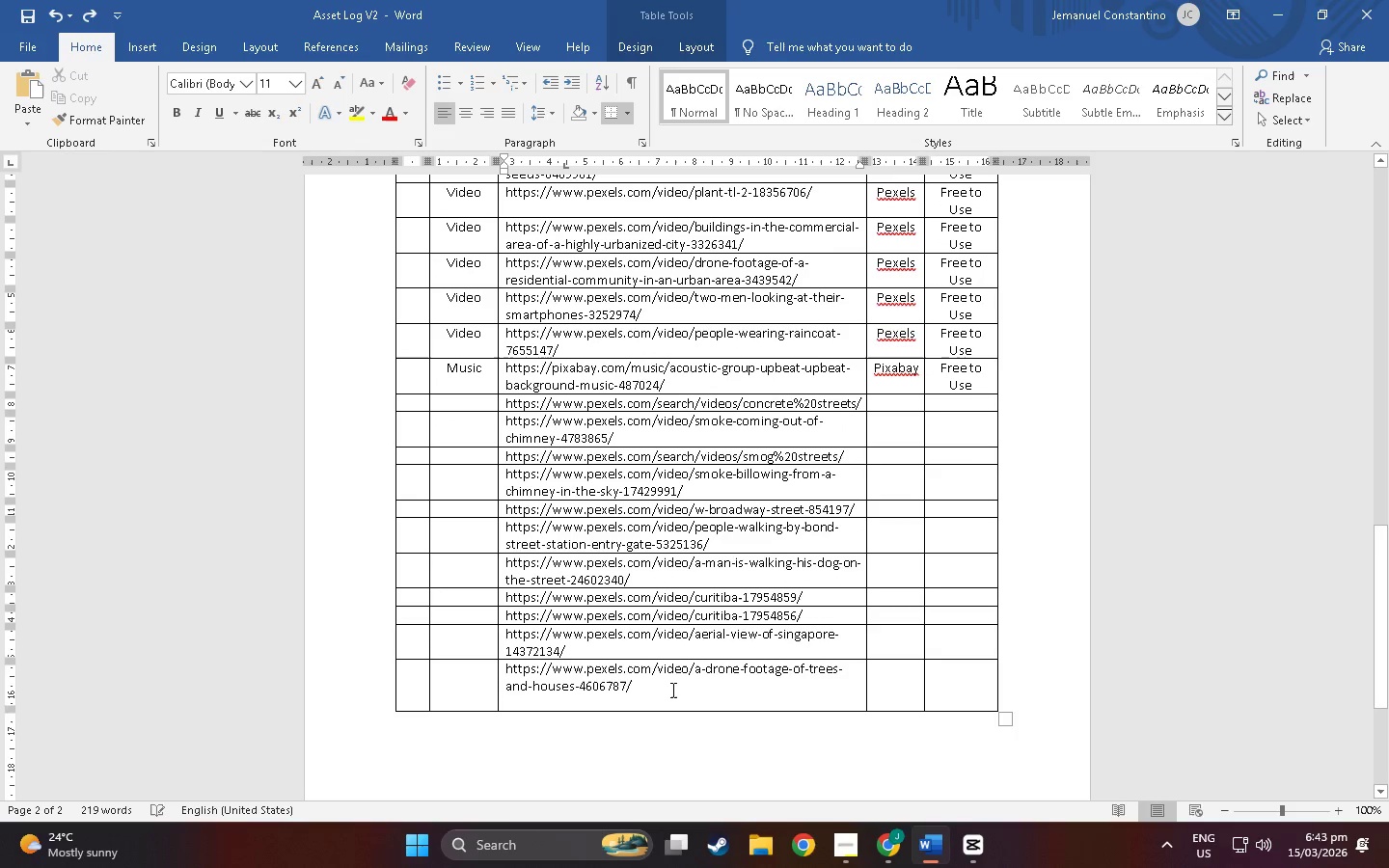 
key(Control+Z)
 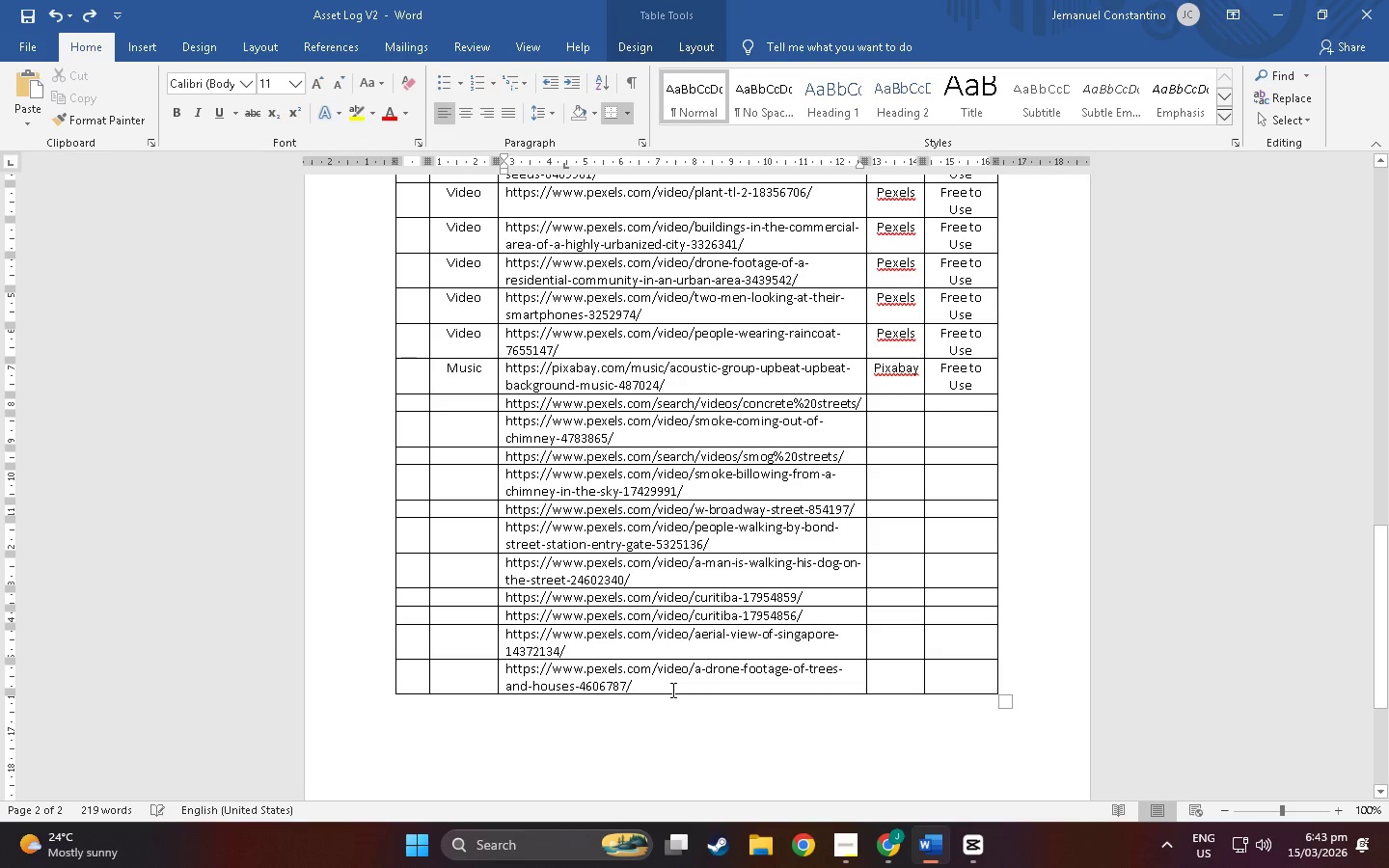 
right_click([671, 690])
 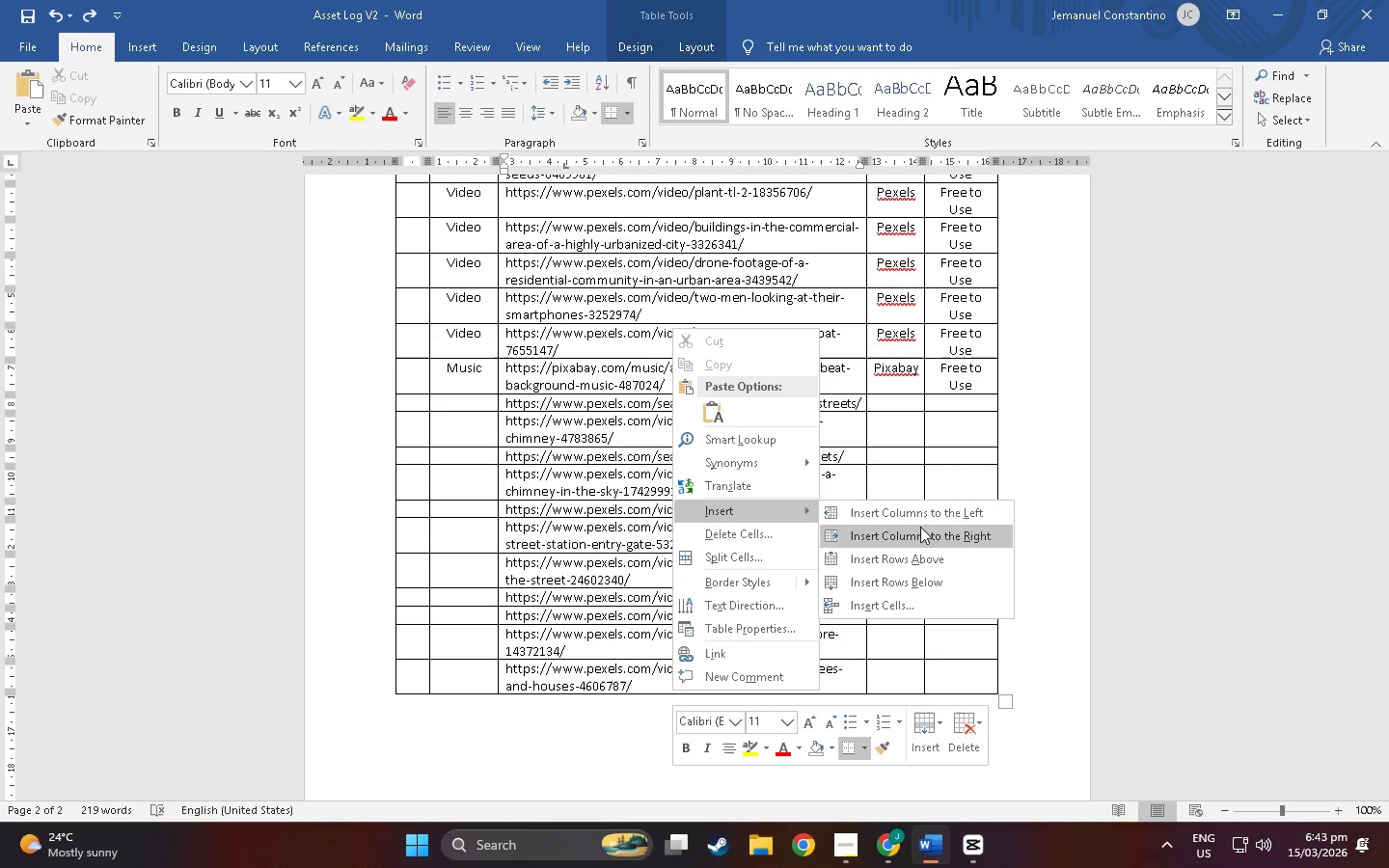 
left_click([930, 579])
 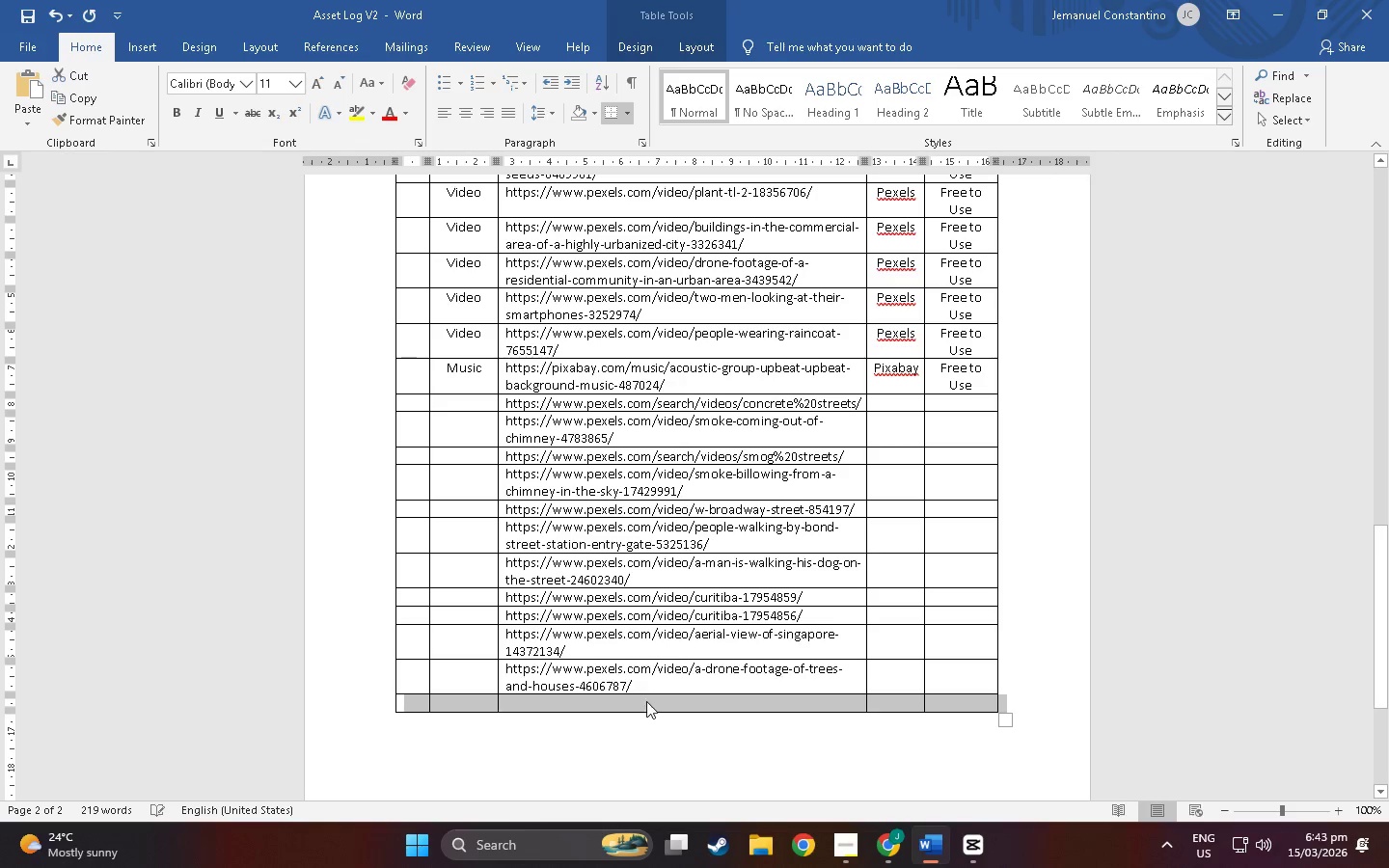 
left_click([650, 709])
 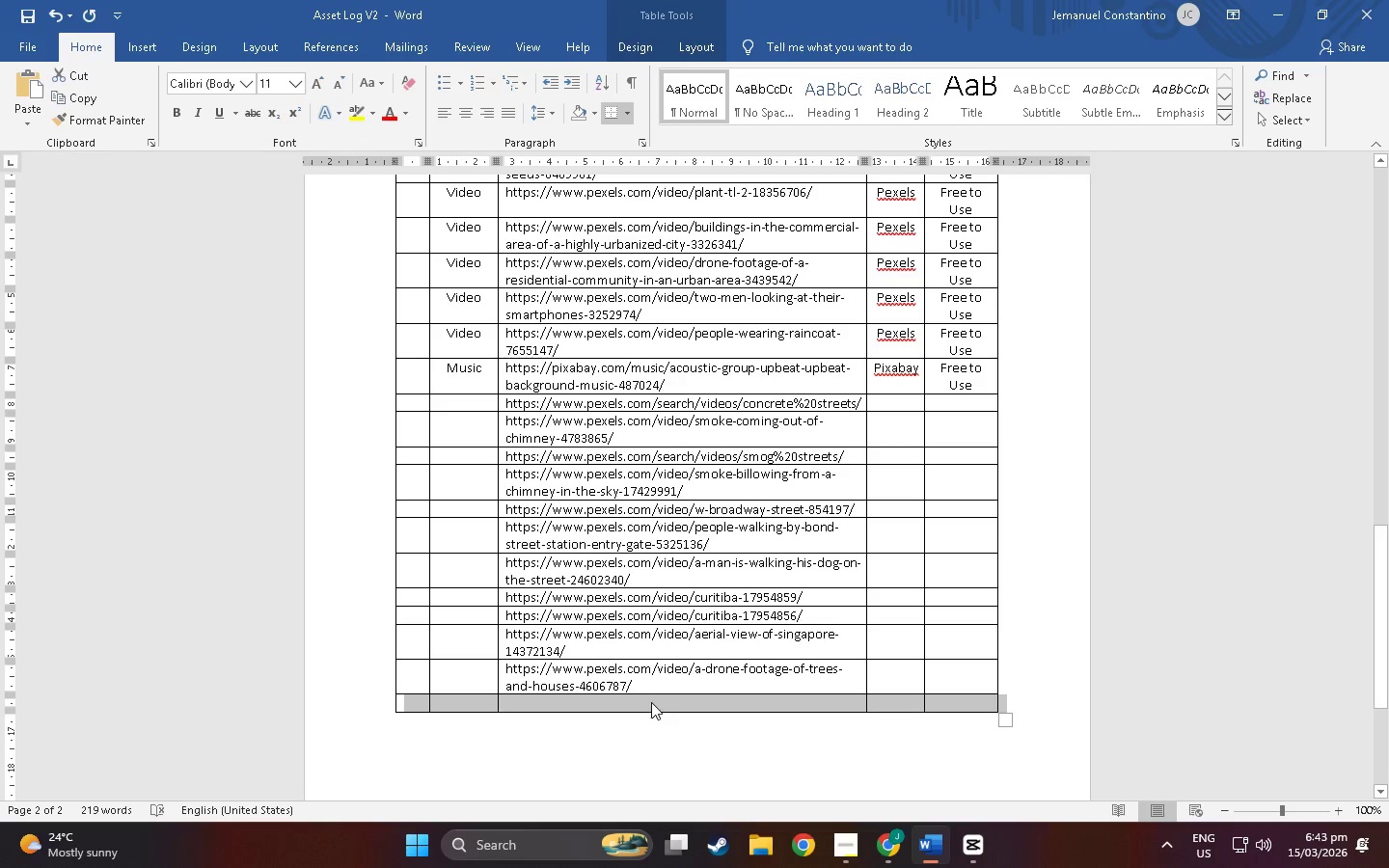 
left_click([651, 702])
 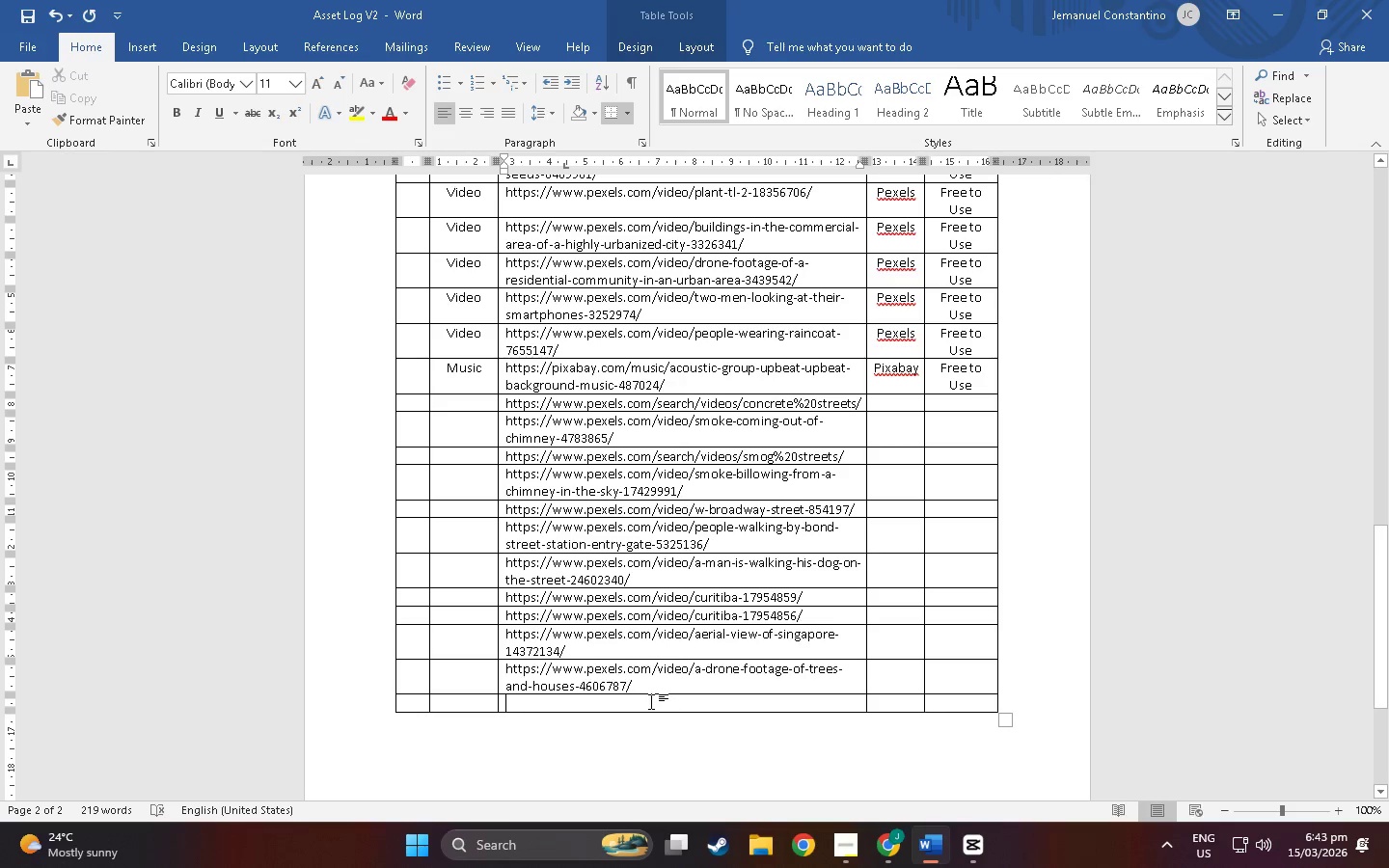 
key(Control+ControlLeft)
 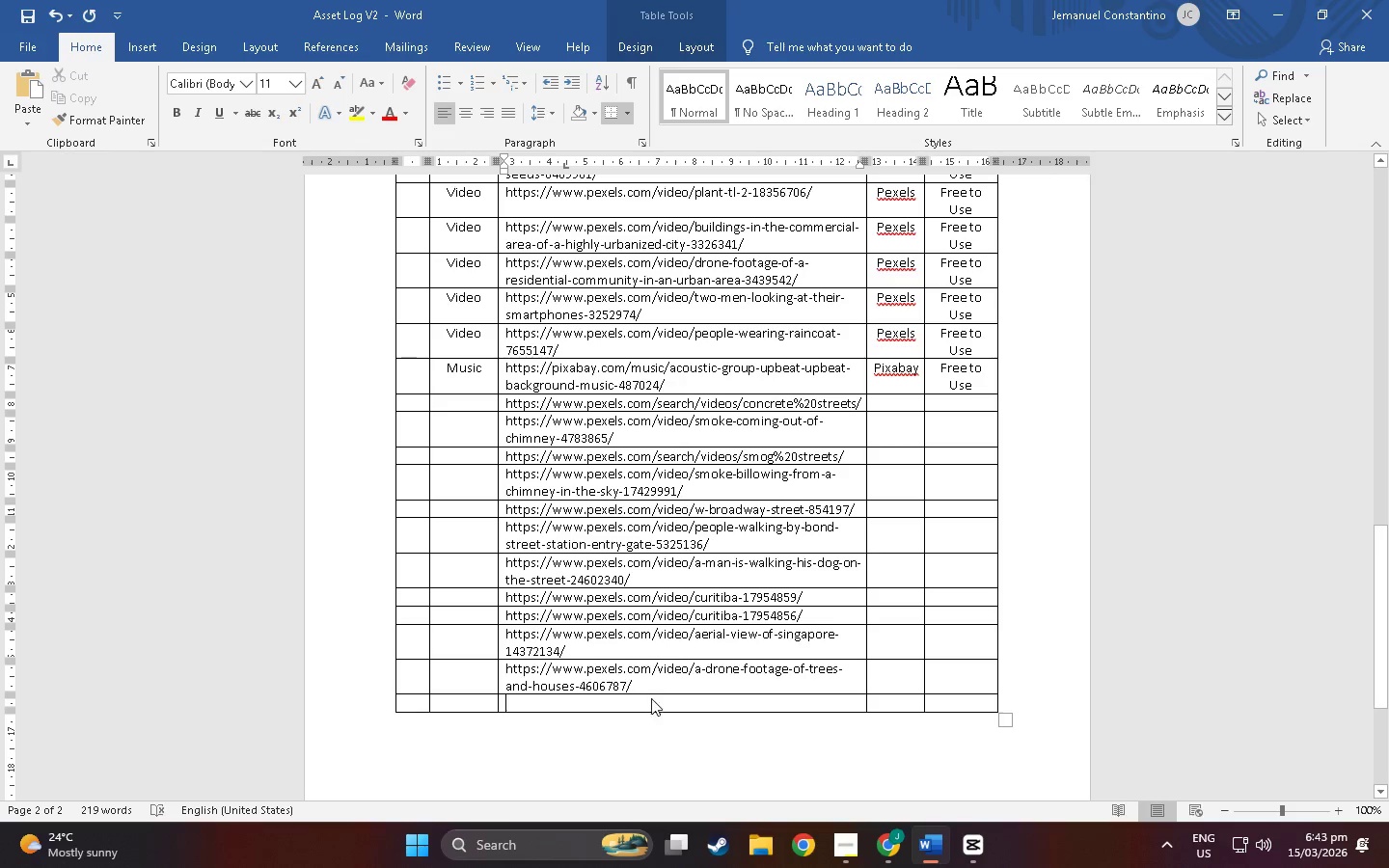 
key(Control+V)
 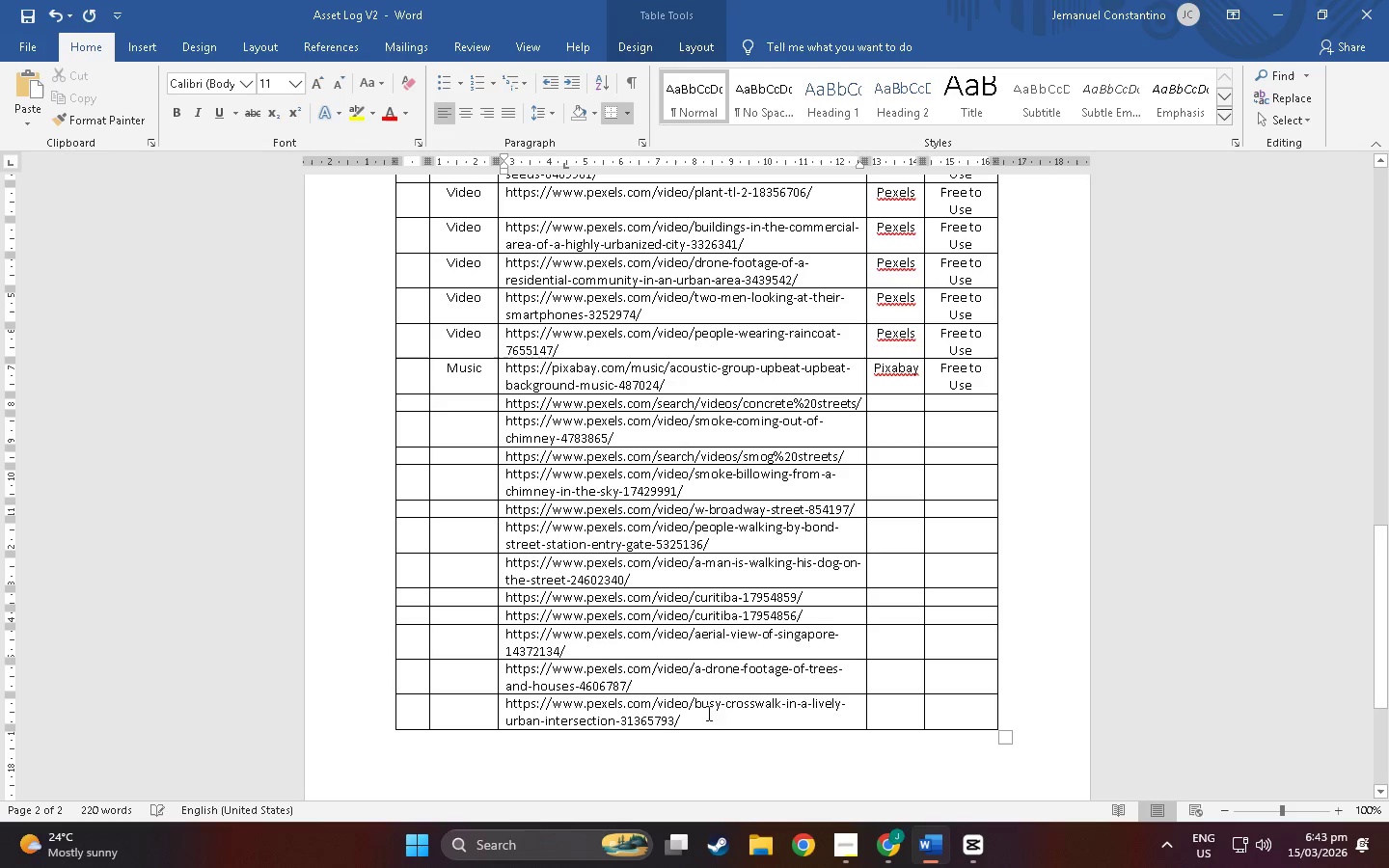 
key(Alt+Tab)
 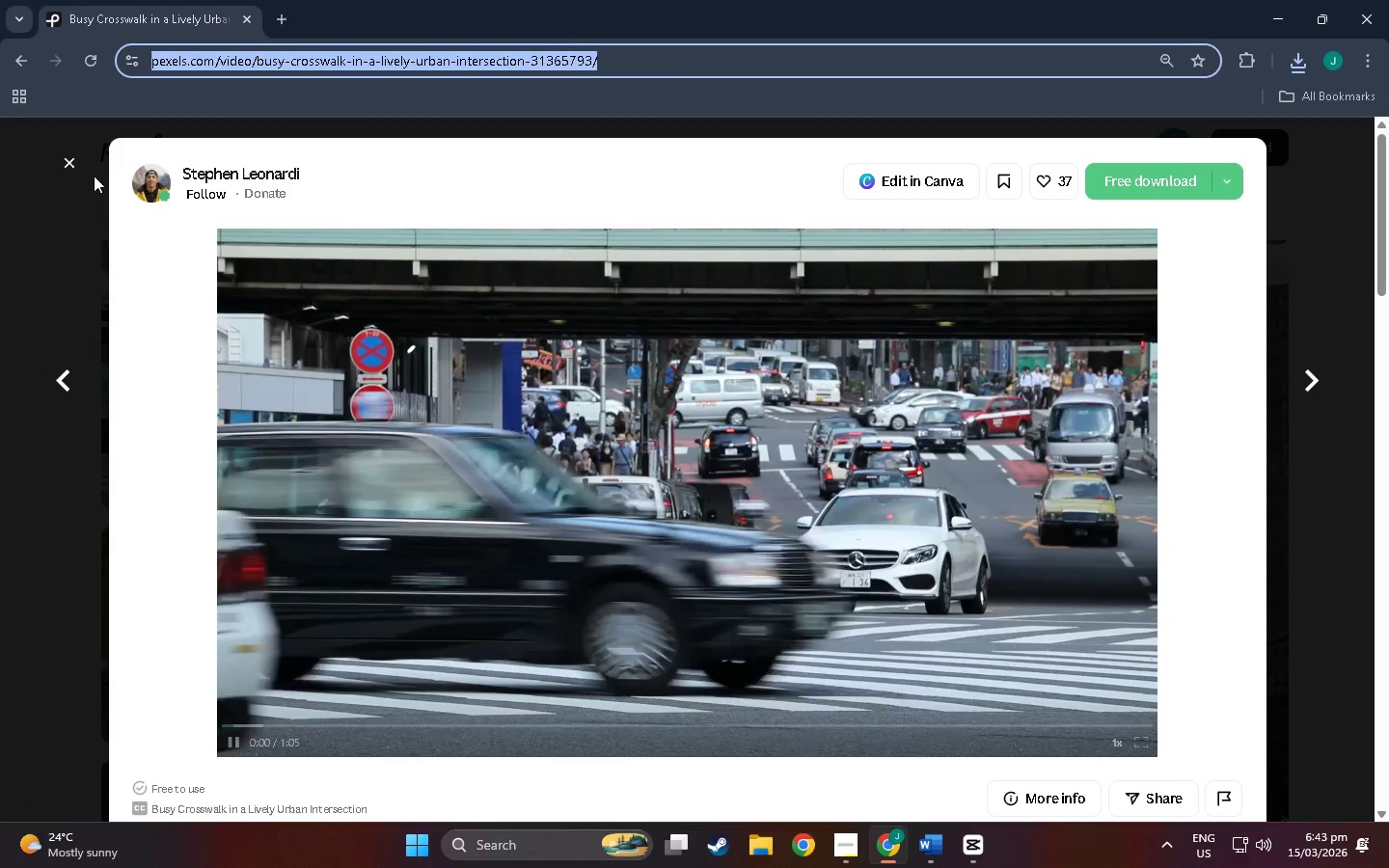 
left_click([62, 165])
 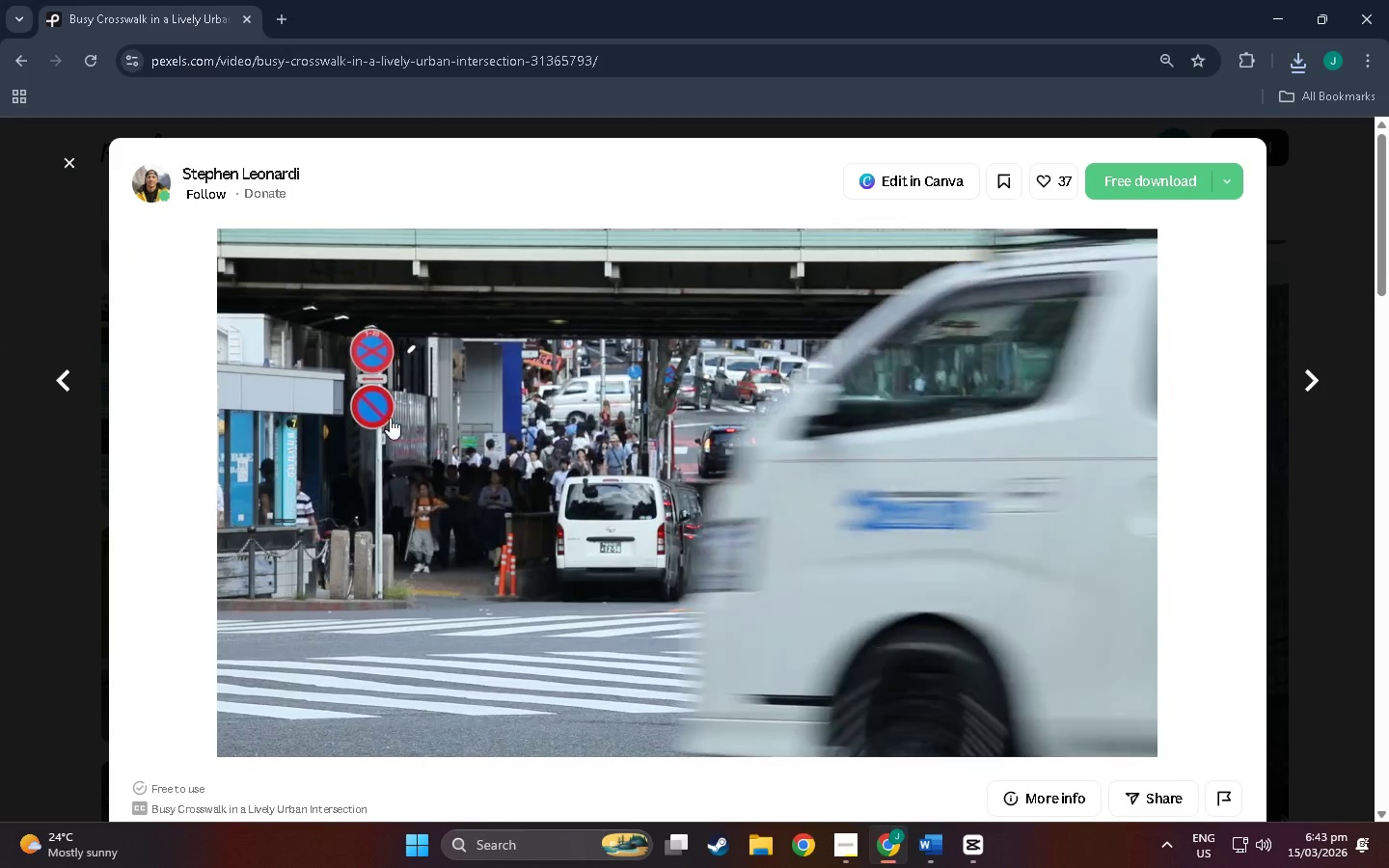 
scroll: coordinate [439, 524], scroll_direction: down, amount: 50.0
 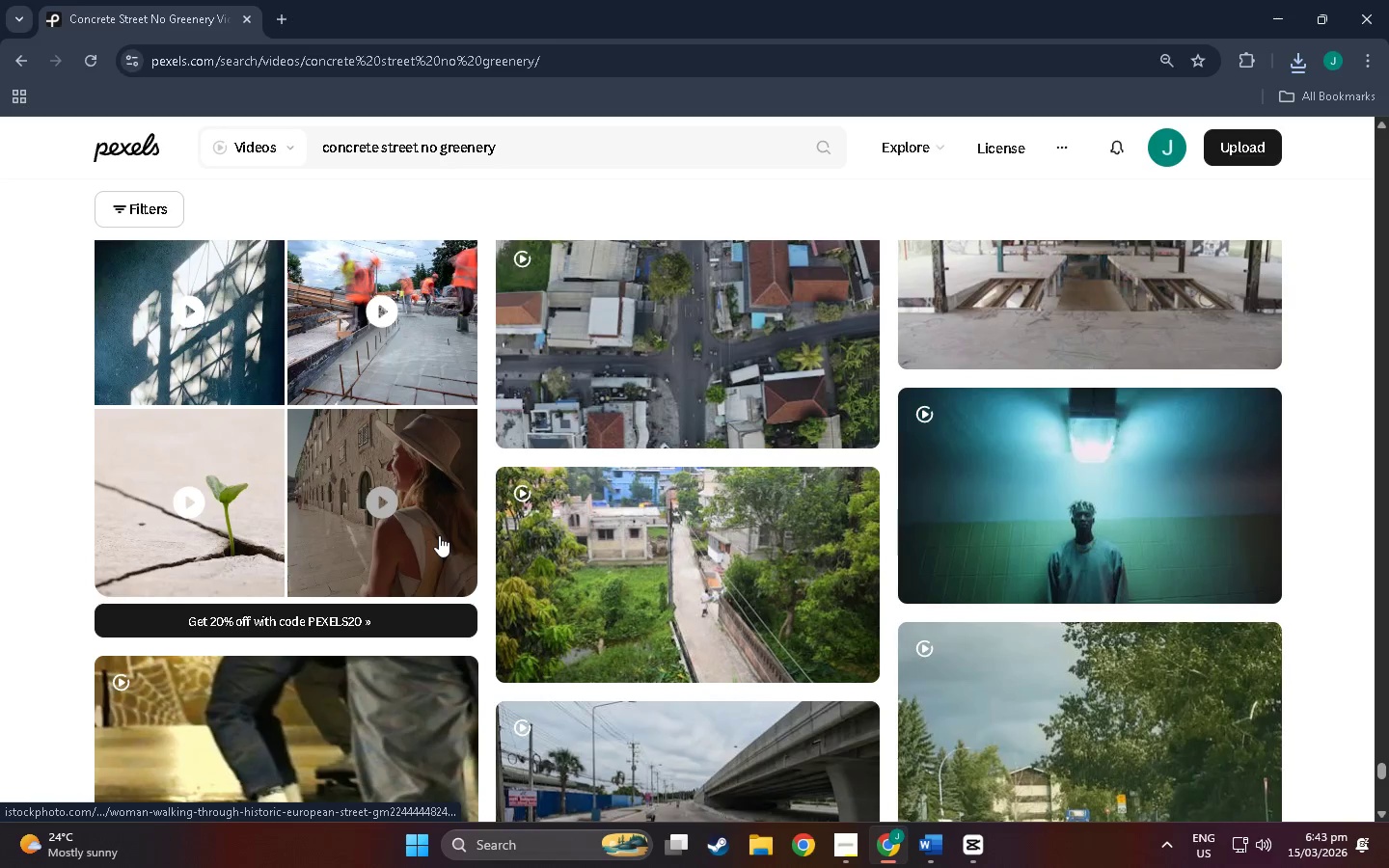 
scroll: coordinate [635, 494], scroll_direction: down, amount: 43.0
 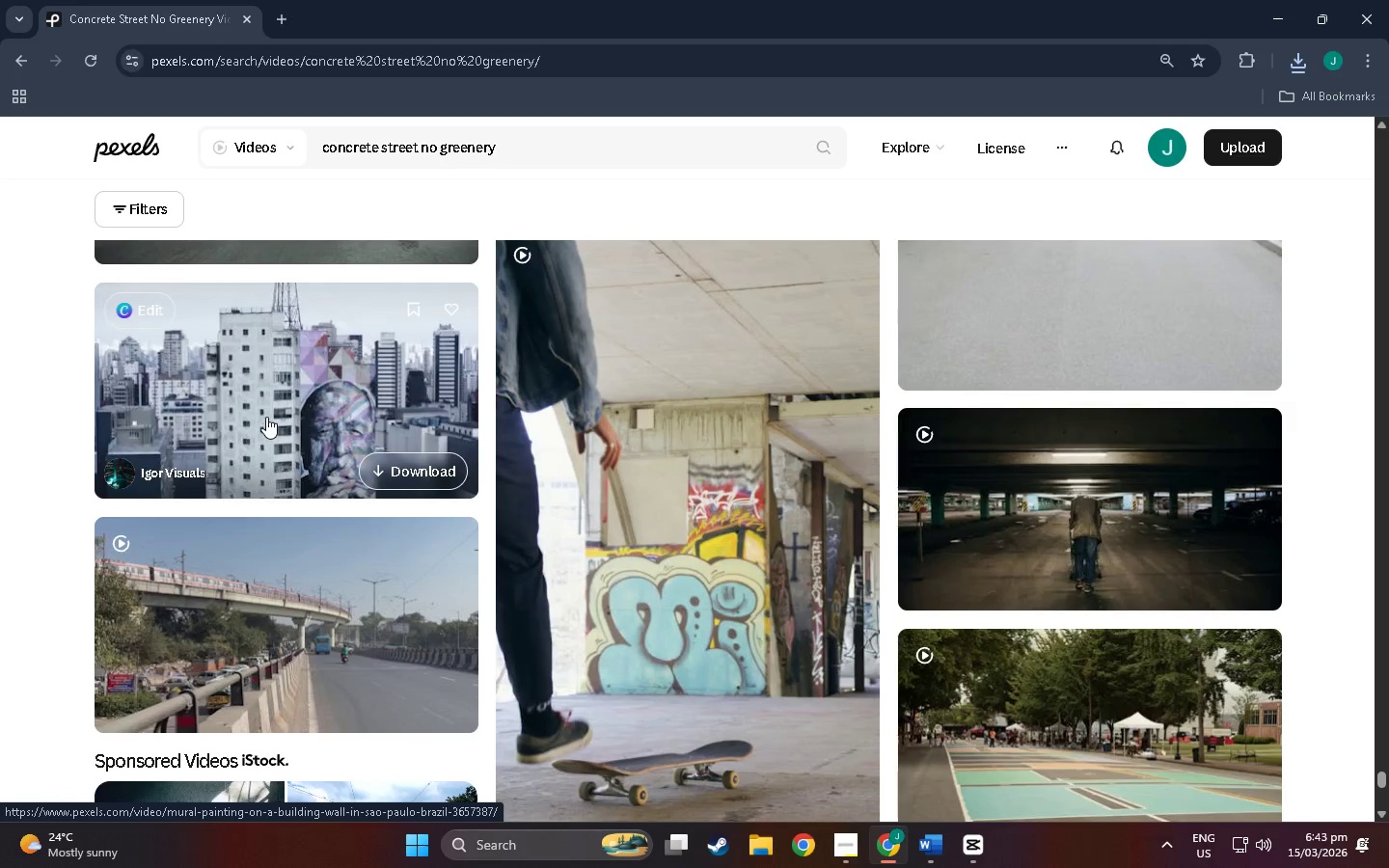 
scroll: coordinate [635, 338], scroll_direction: down, amount: 175.0
 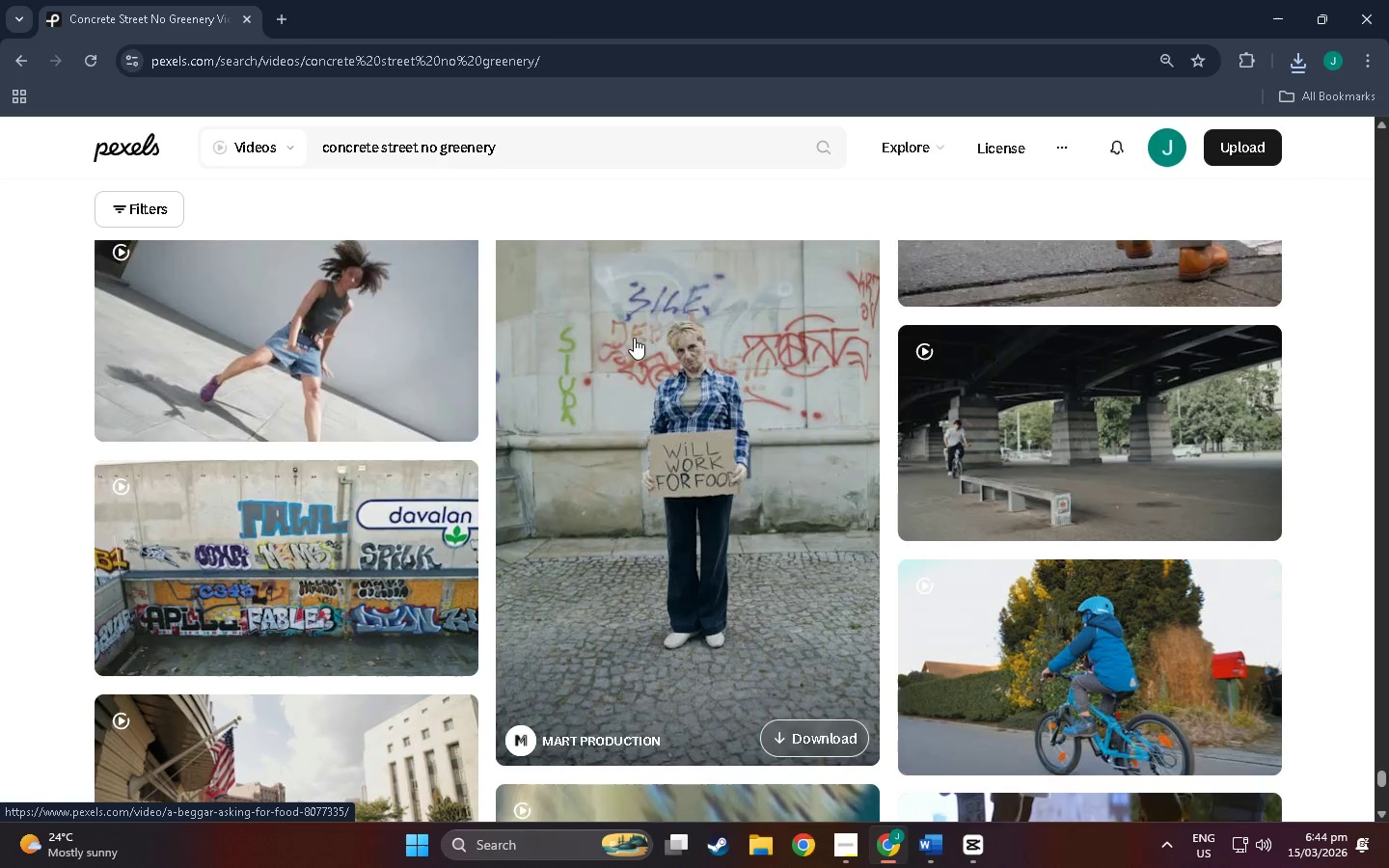 
scroll: coordinate [633, 316], scroll_direction: down, amount: 16.0
 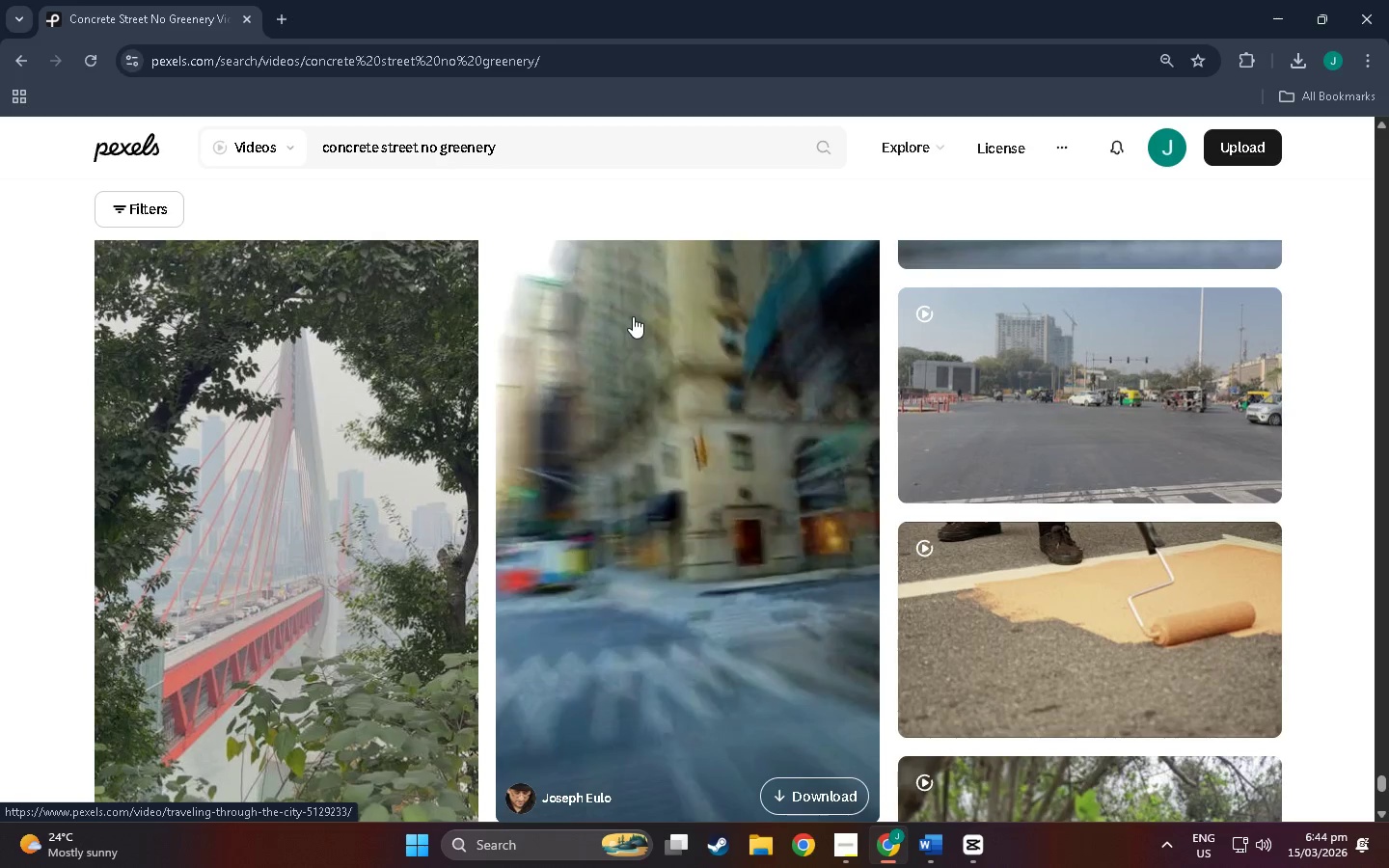 
scroll: coordinate [633, 306], scroll_direction: down, amount: 7.0
 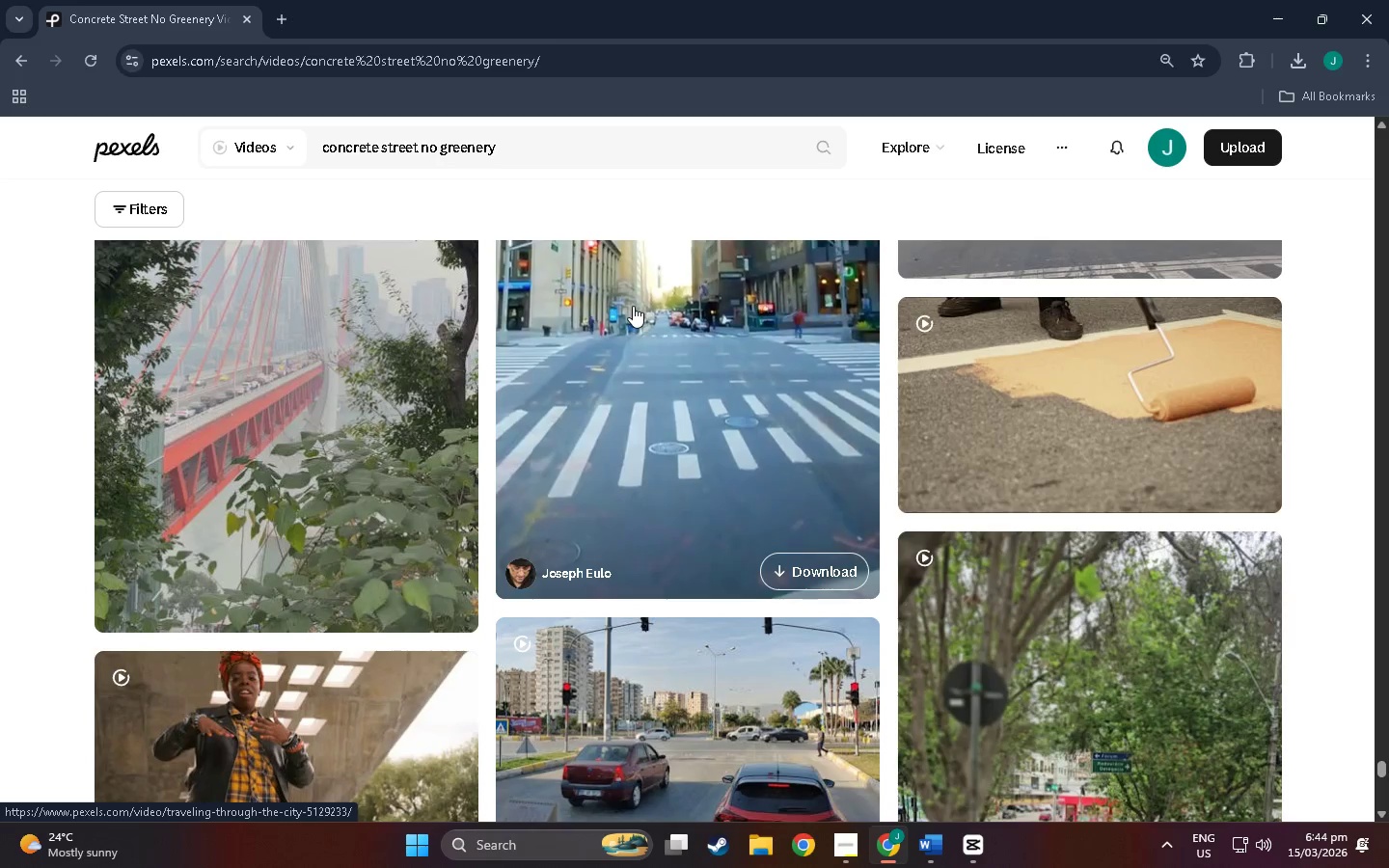 
scroll: coordinate [641, 328], scroll_direction: up, amount: 5.0
 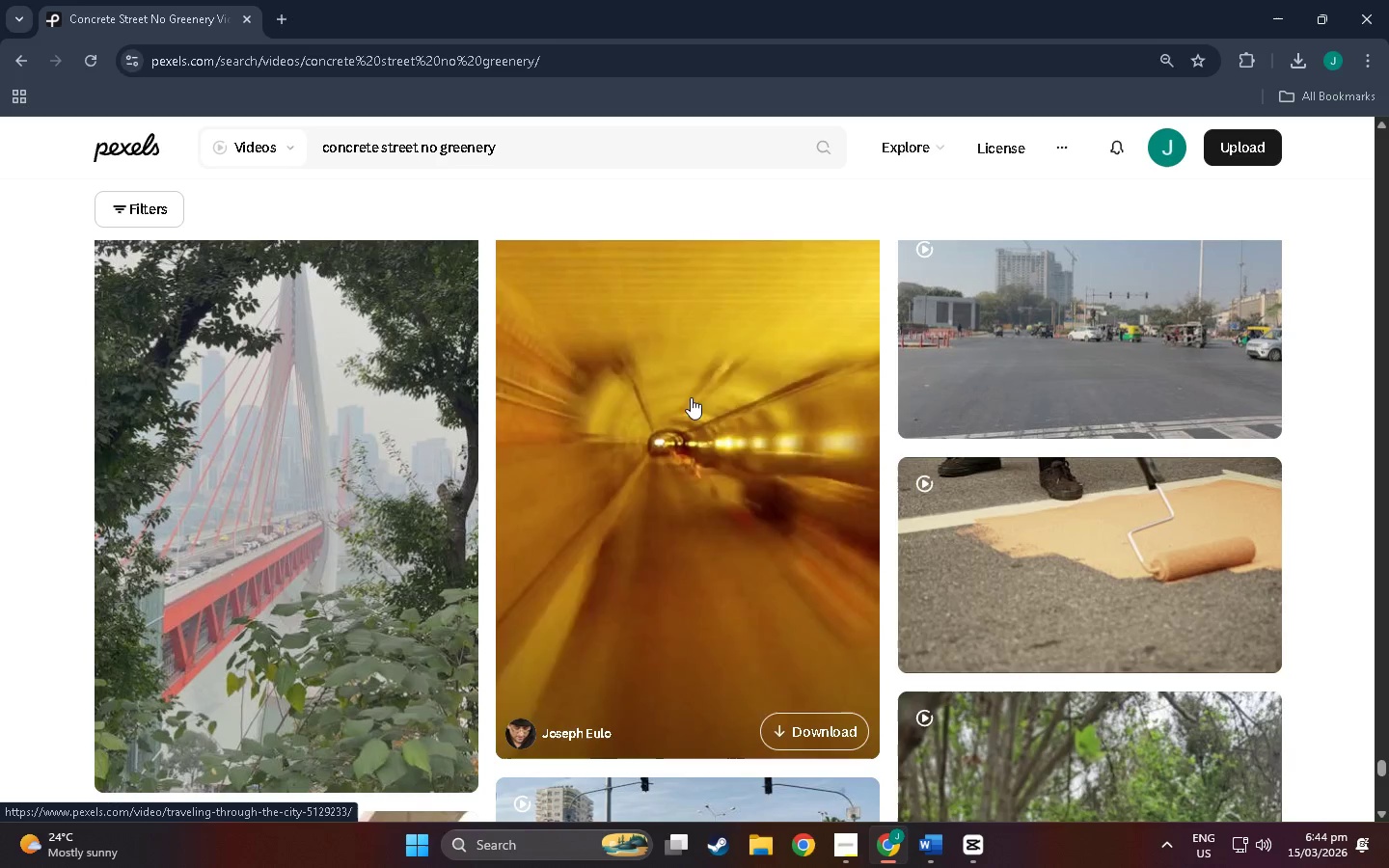 
scroll: coordinate [527, 547], scroll_direction: down, amount: 78.0
 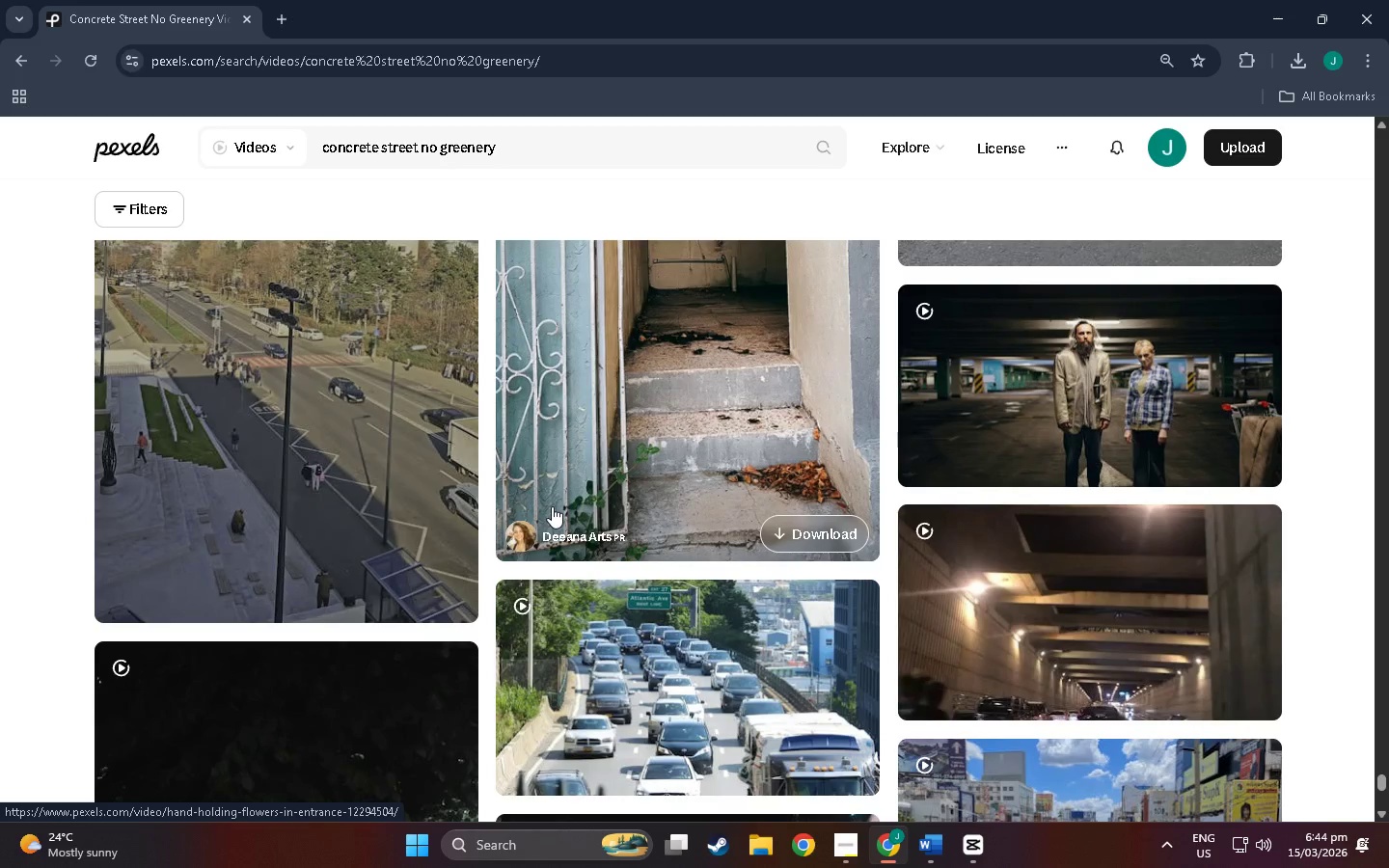 
scroll: coordinate [593, 525], scroll_direction: down, amount: 14.0
 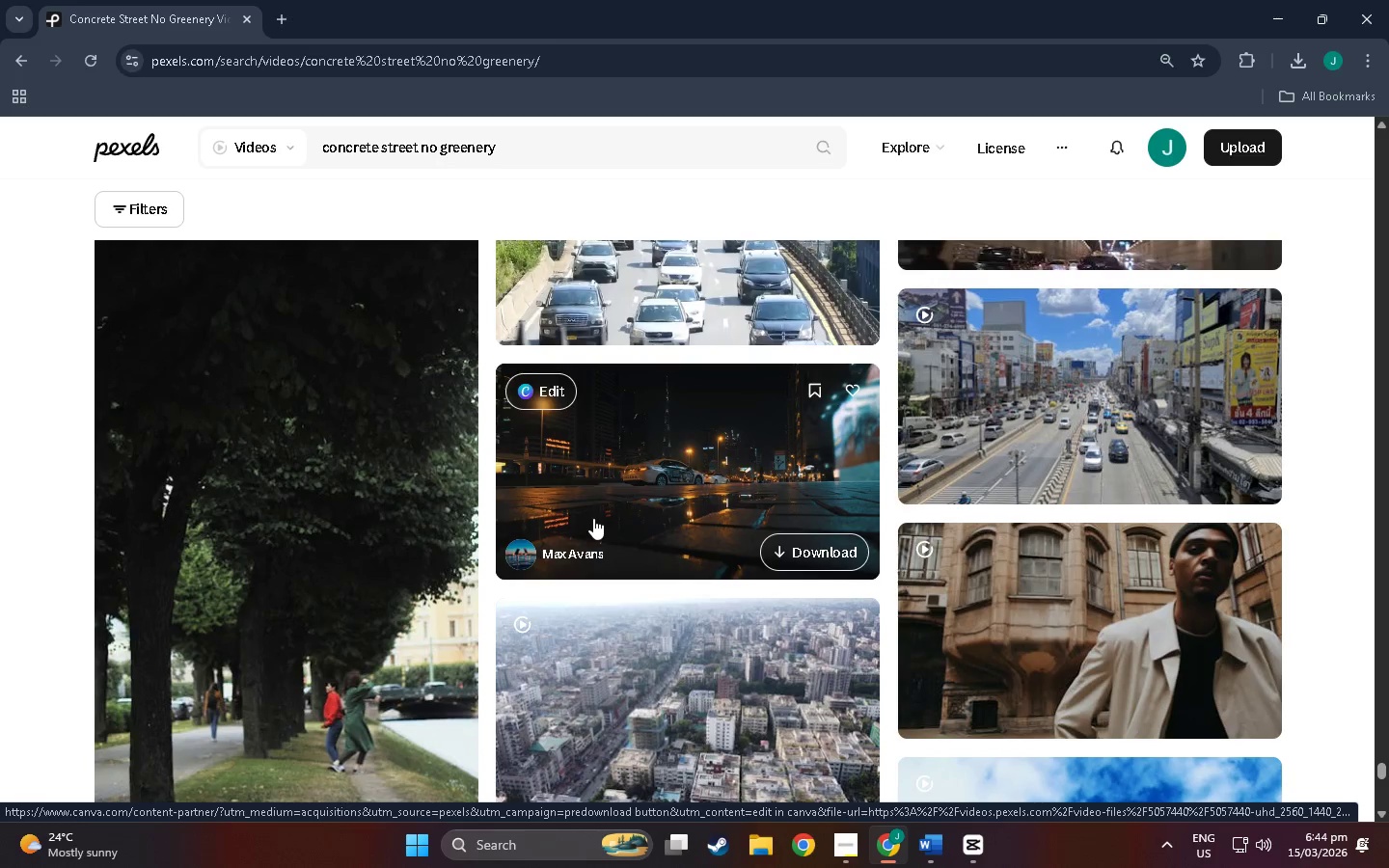 
scroll: coordinate [595, 502], scroll_direction: down, amount: 35.0
 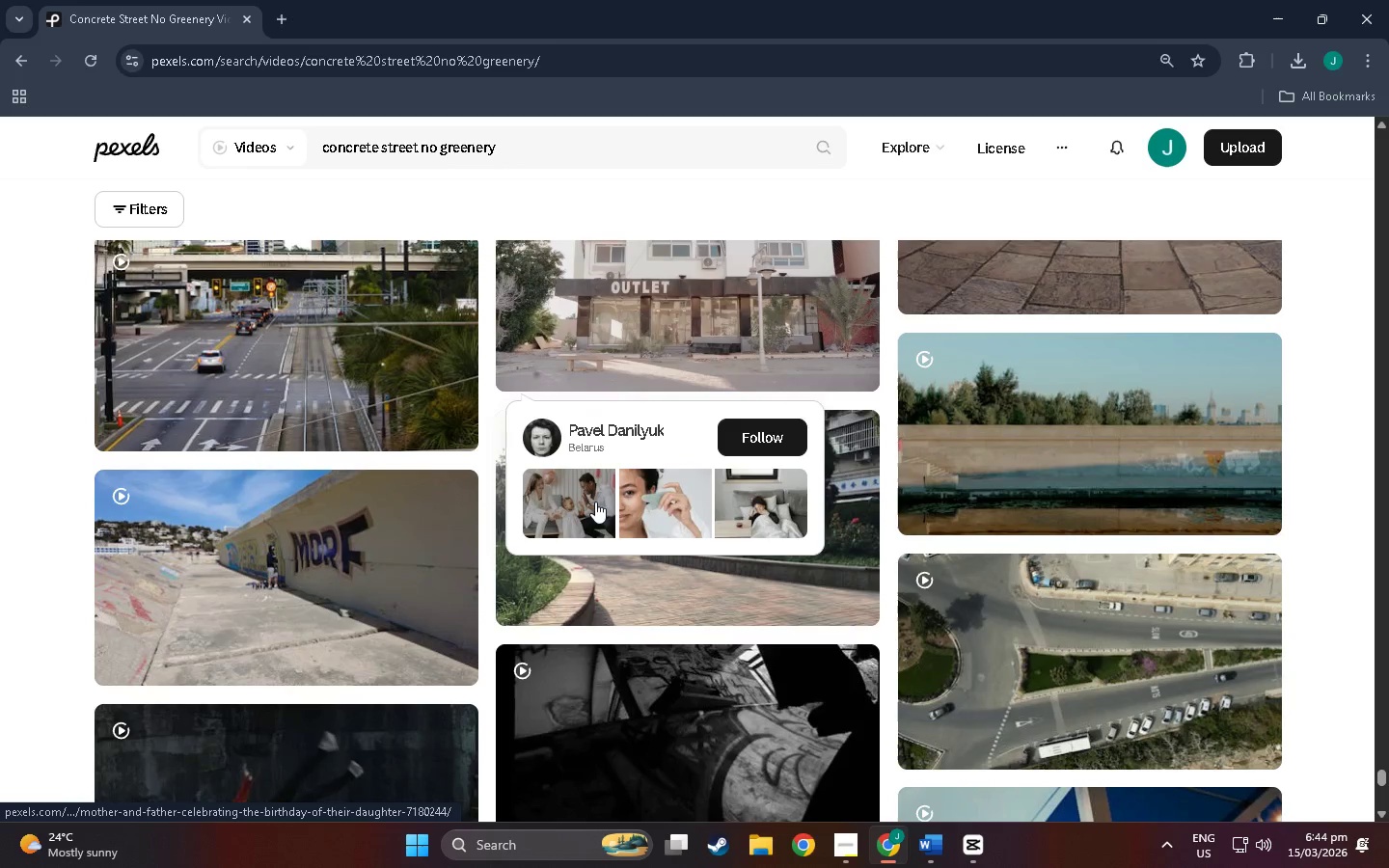 
scroll: coordinate [595, 501], scroll_direction: down, amount: 10.0
 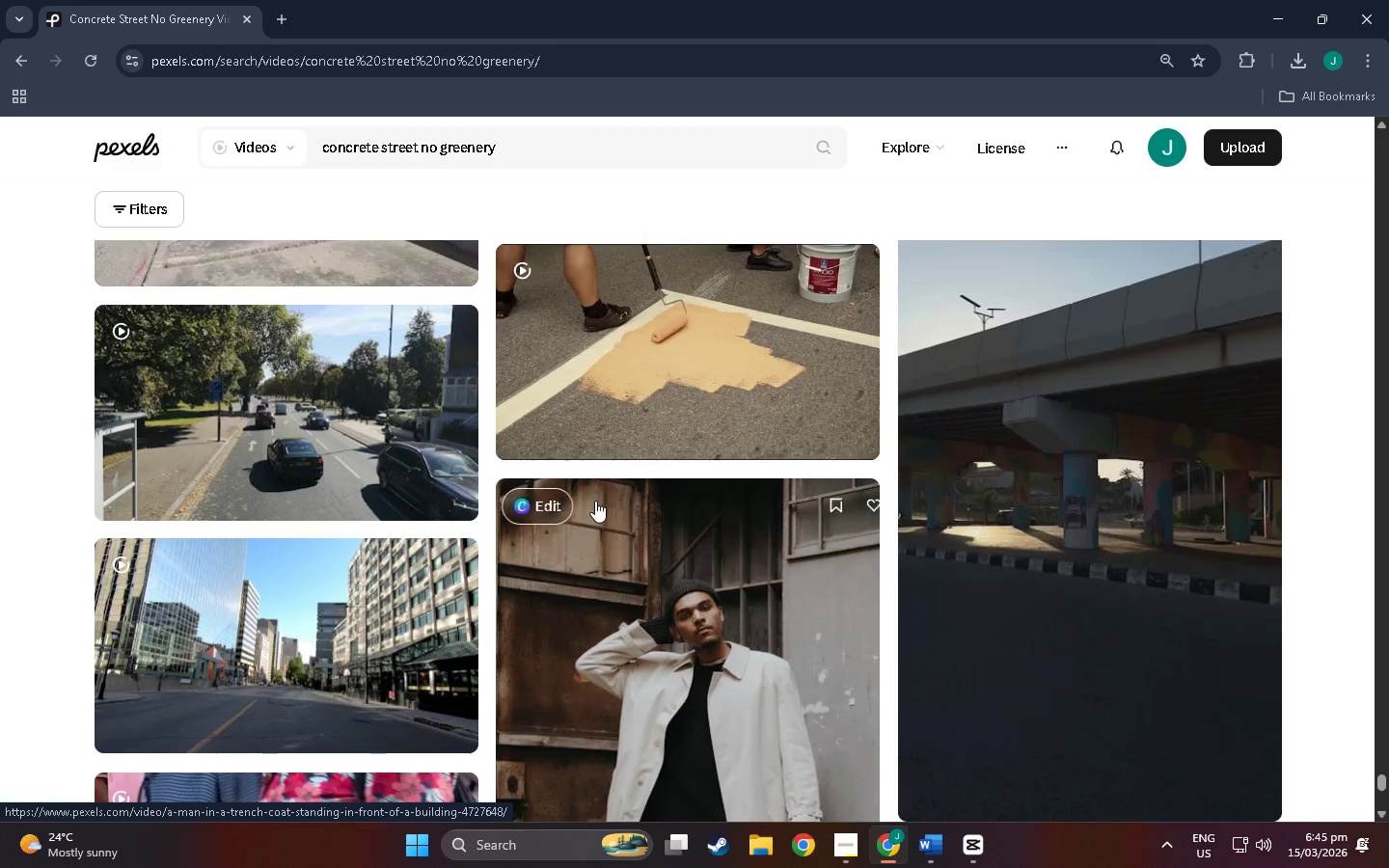 
scroll: coordinate [595, 499], scroll_direction: down, amount: 10.0
 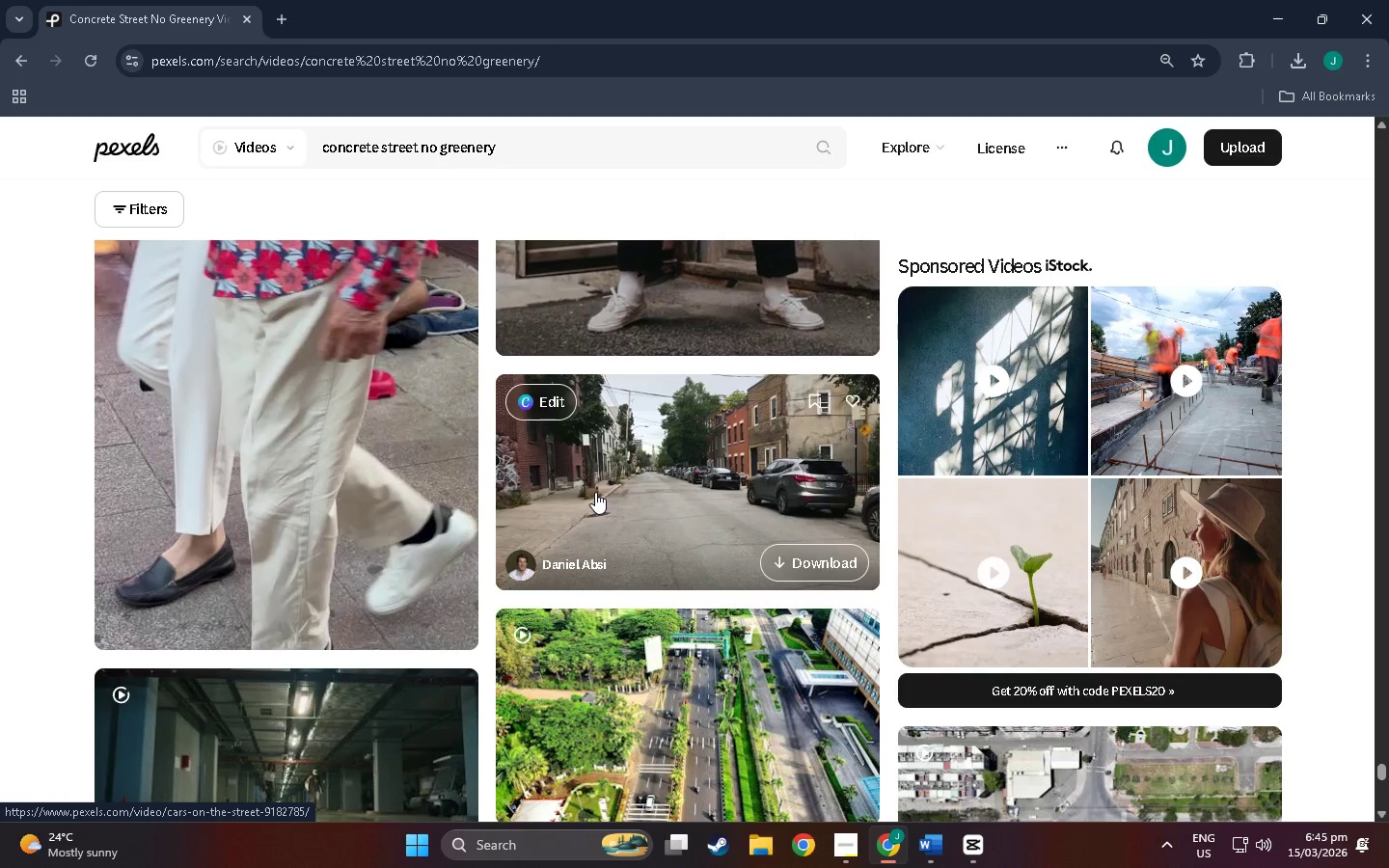 
scroll: coordinate [594, 482], scroll_direction: down, amount: 12.0
 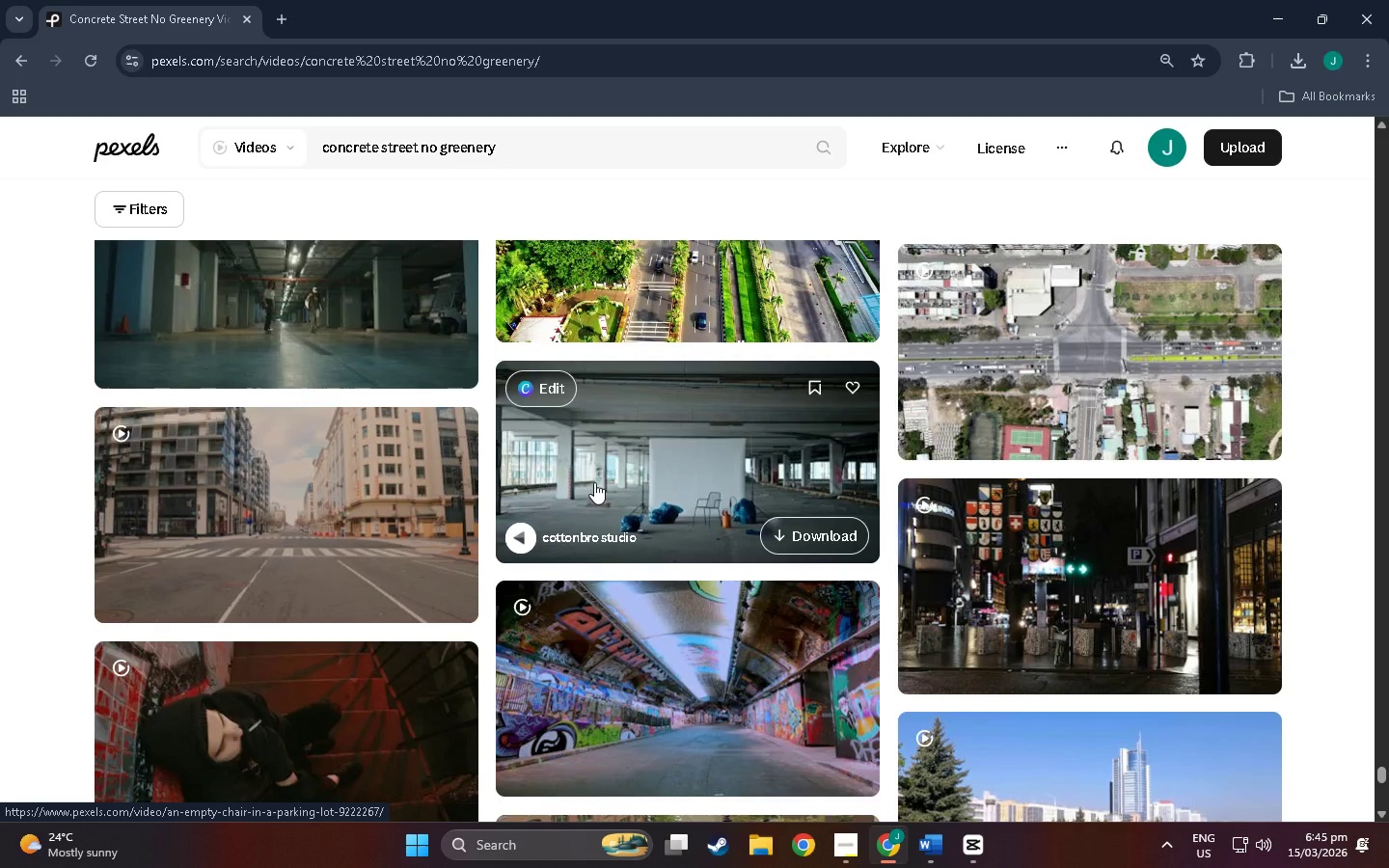 
scroll: coordinate [688, 502], scroll_direction: down, amount: 58.0
 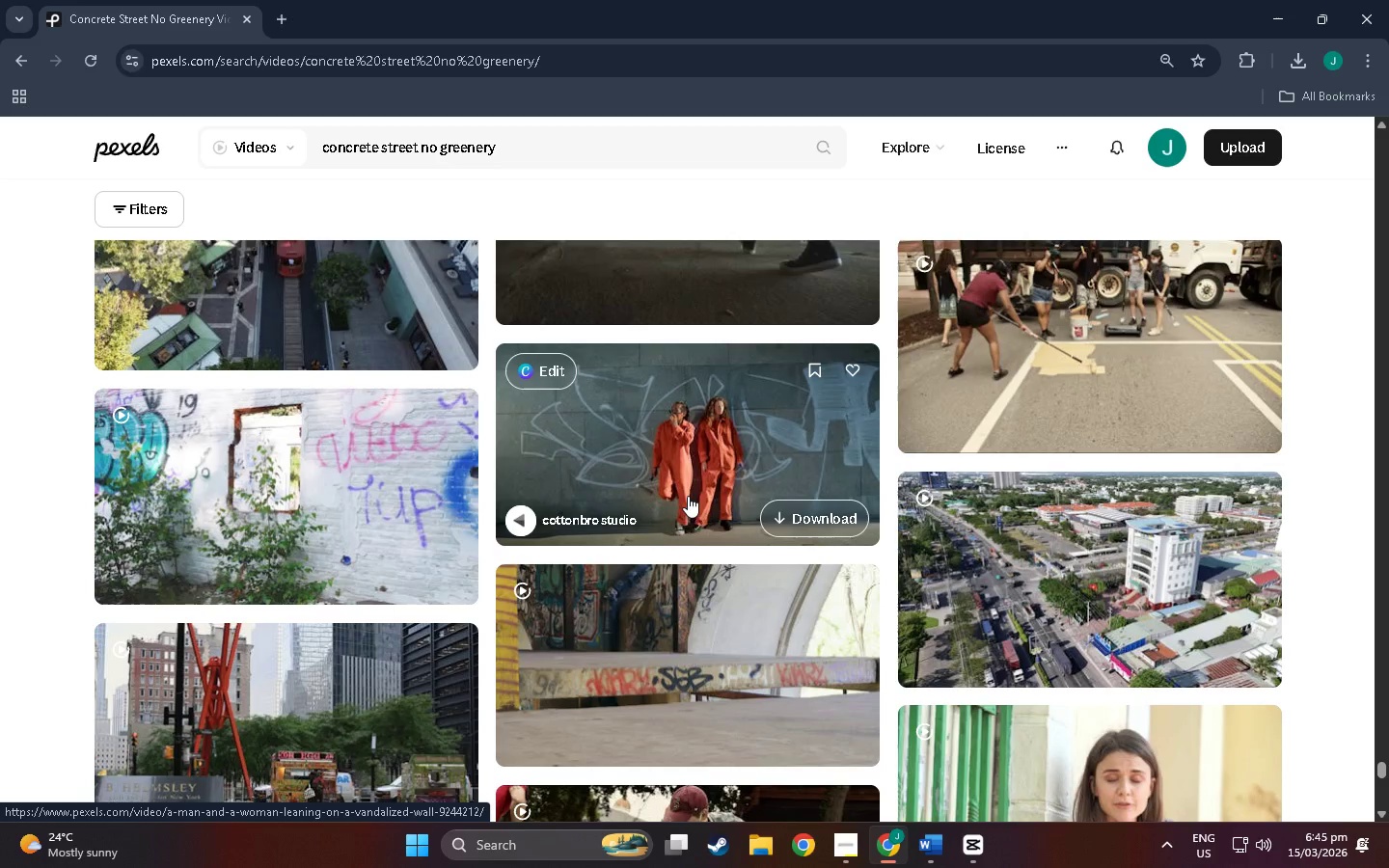 
scroll: coordinate [672, 439], scroll_direction: down, amount: 15.0
 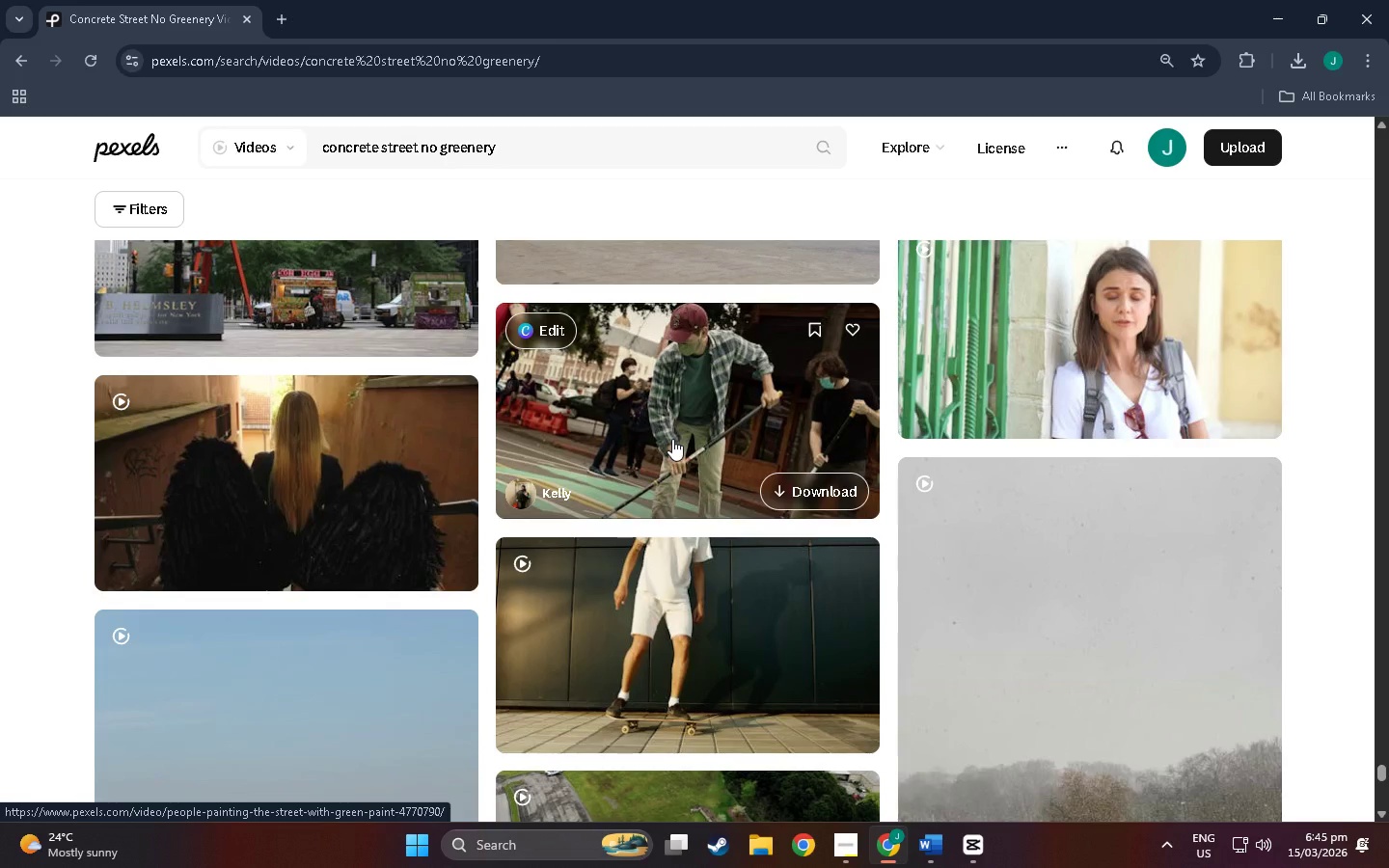 
scroll: coordinate [898, 569], scroll_direction: down, amount: 168.0
 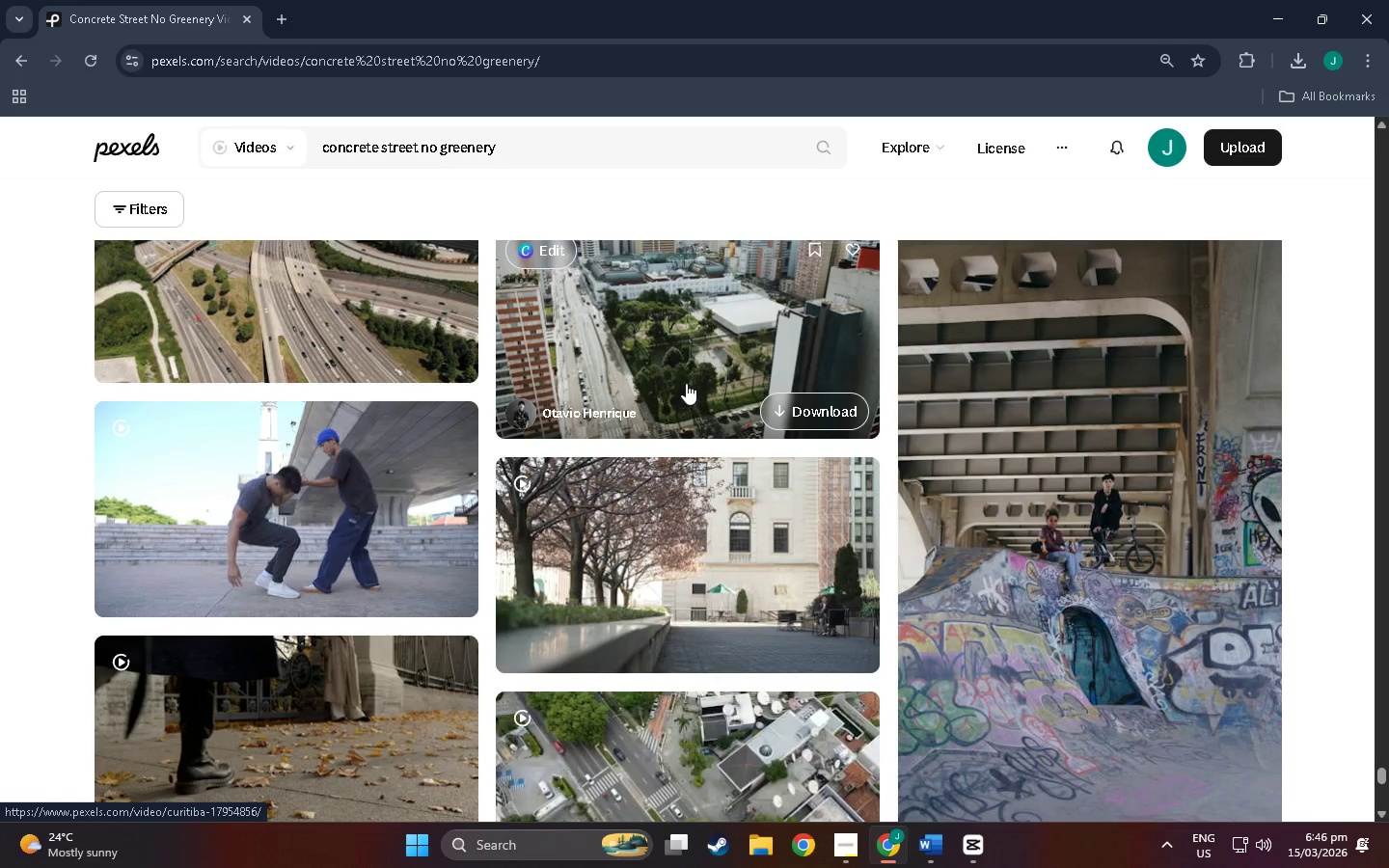 
scroll: coordinate [424, 317], scroll_direction: up, amount: 2.0
 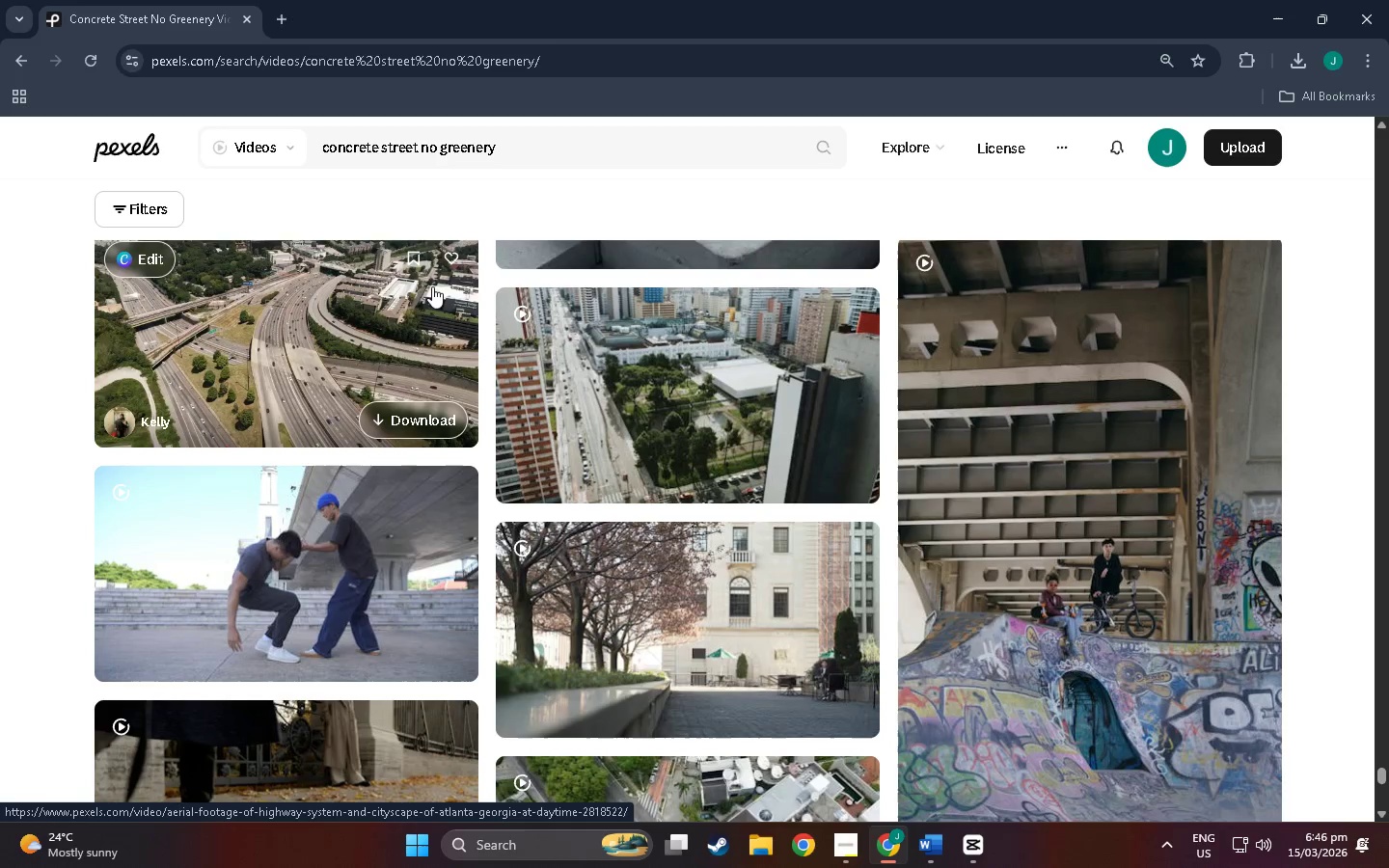 
wait(9.12)
 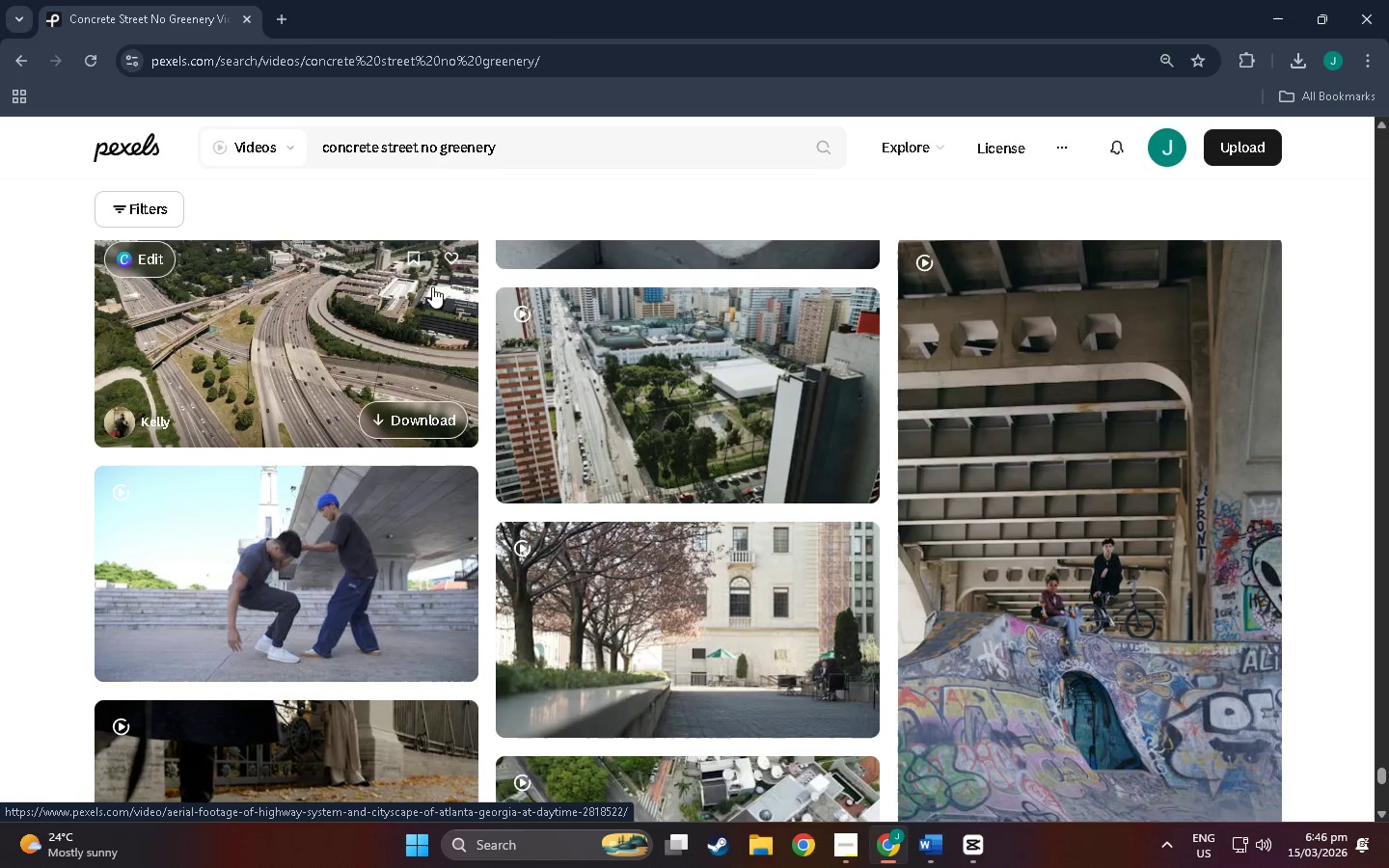 
left_click([328, 332])
 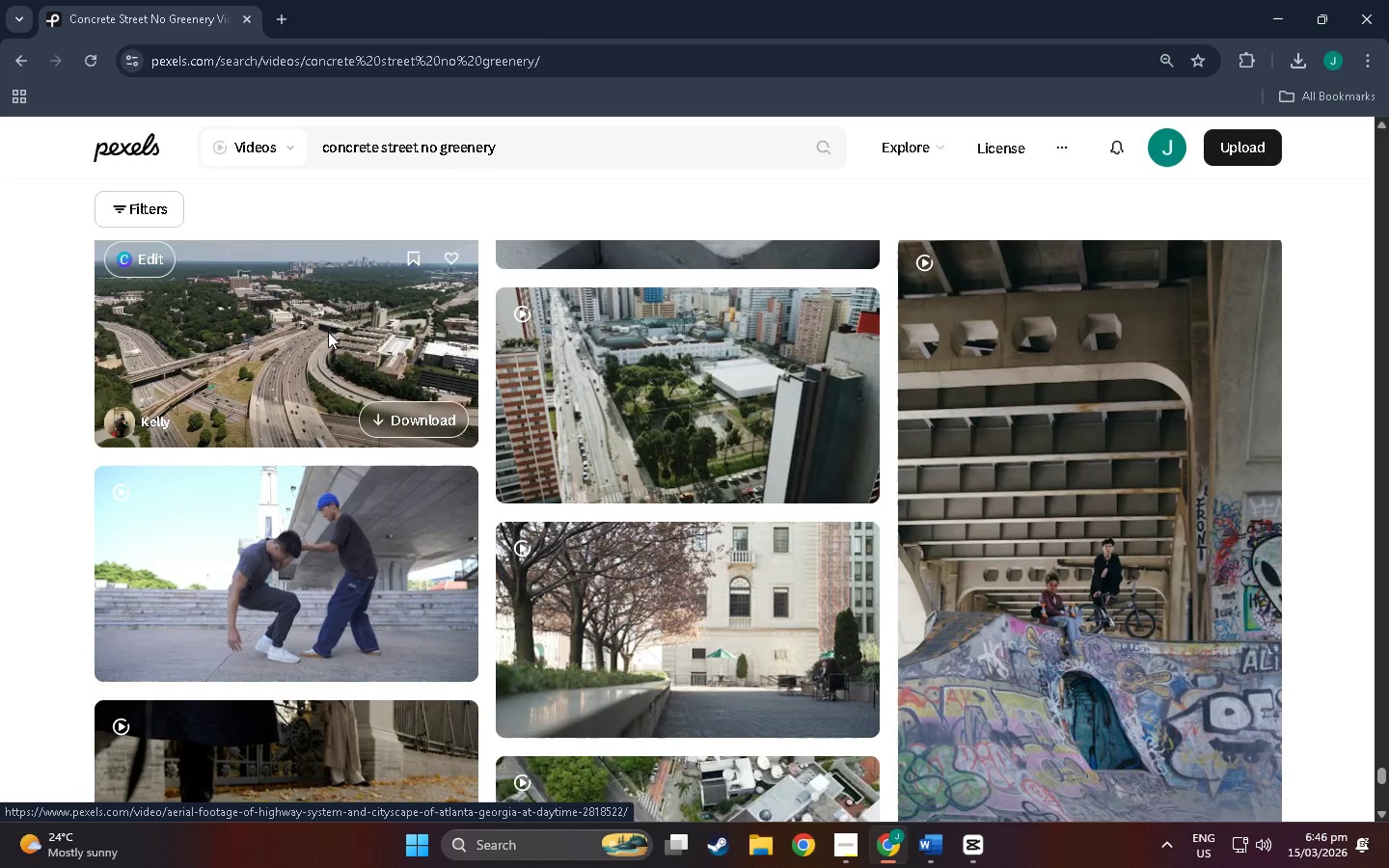 
mouse_move([342, 0])
 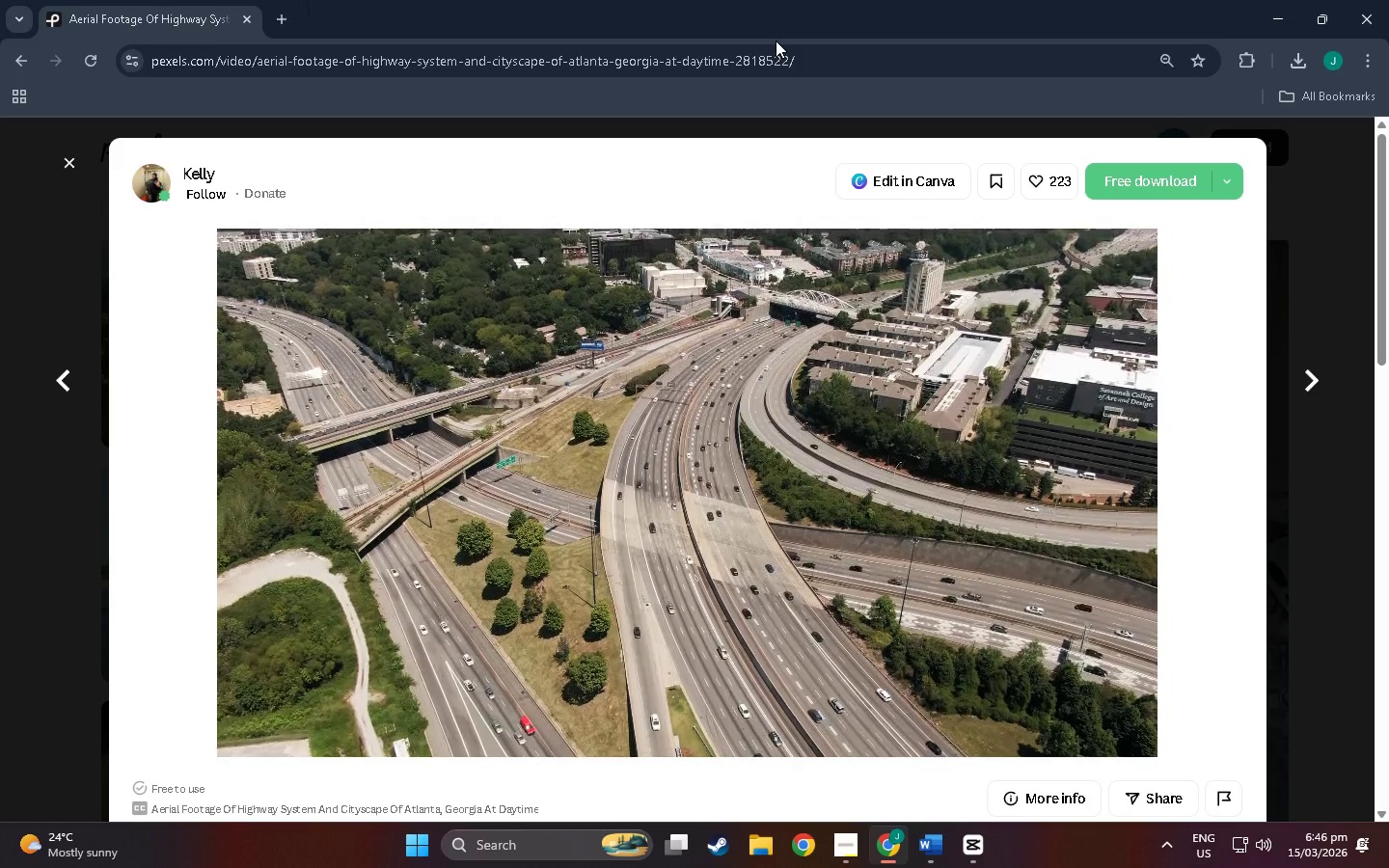 
left_click_drag(start_coordinate=[823, 53], to_coordinate=[0, 99])
 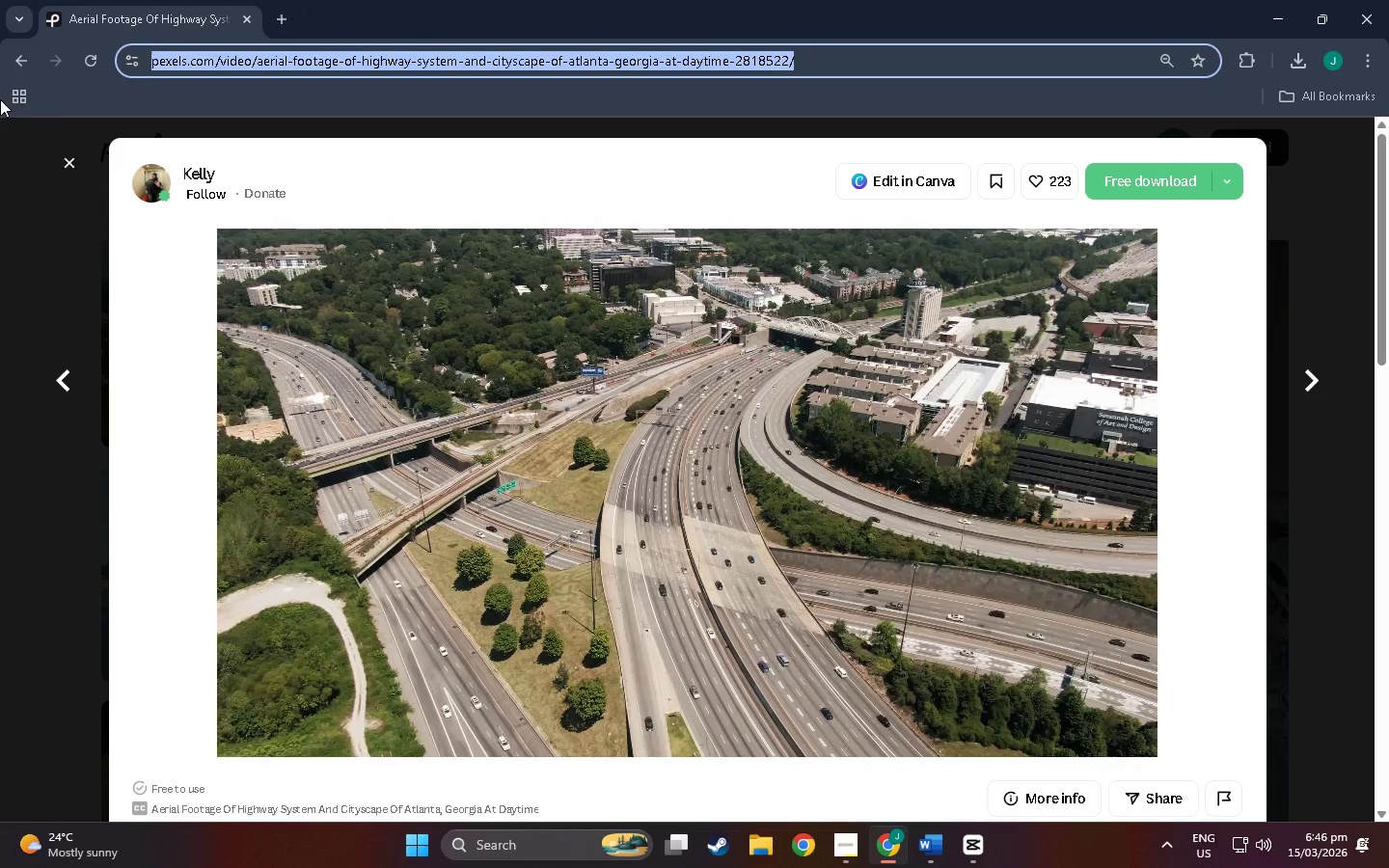 
key(Control+C)
 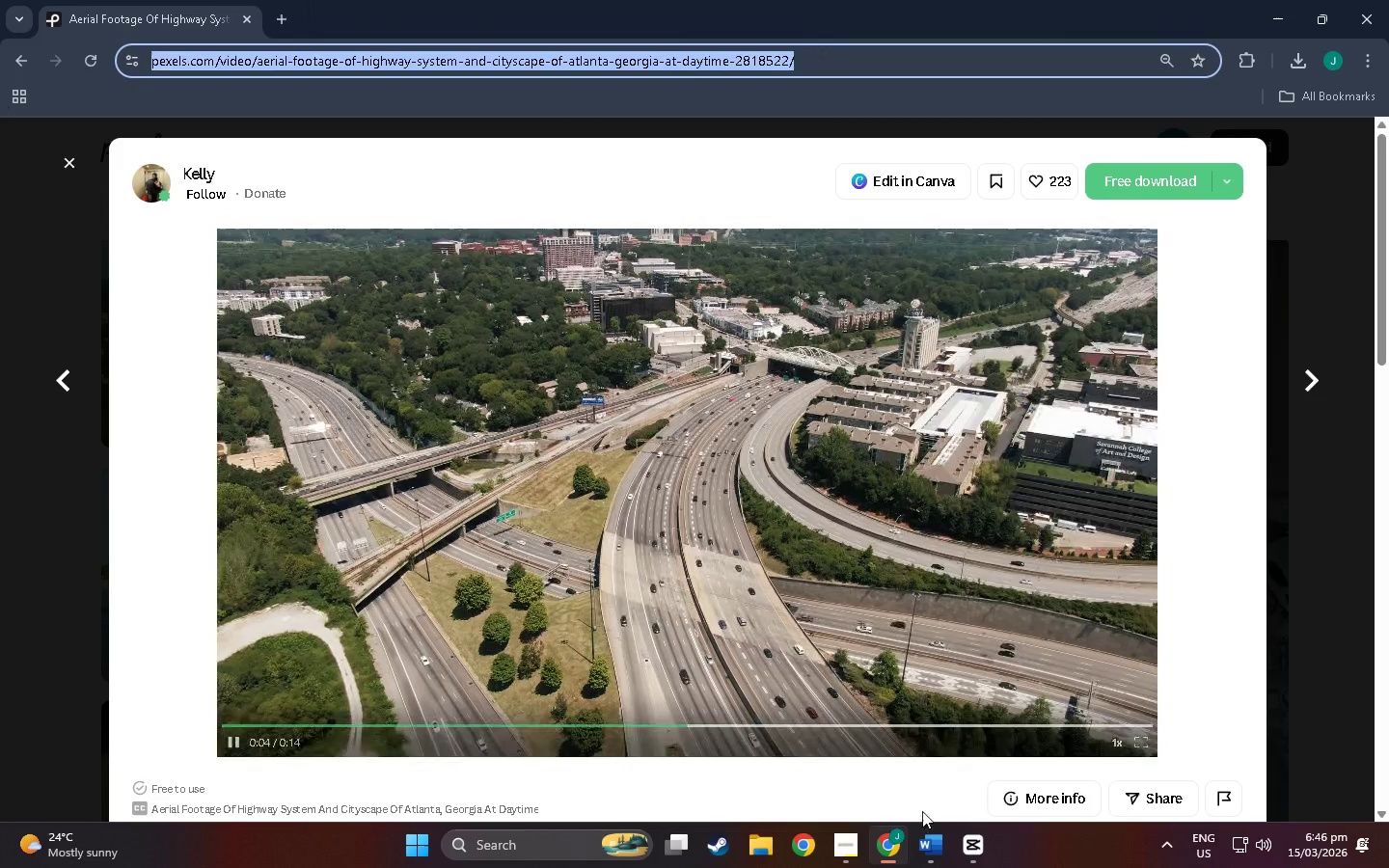 
left_click([929, 844])
 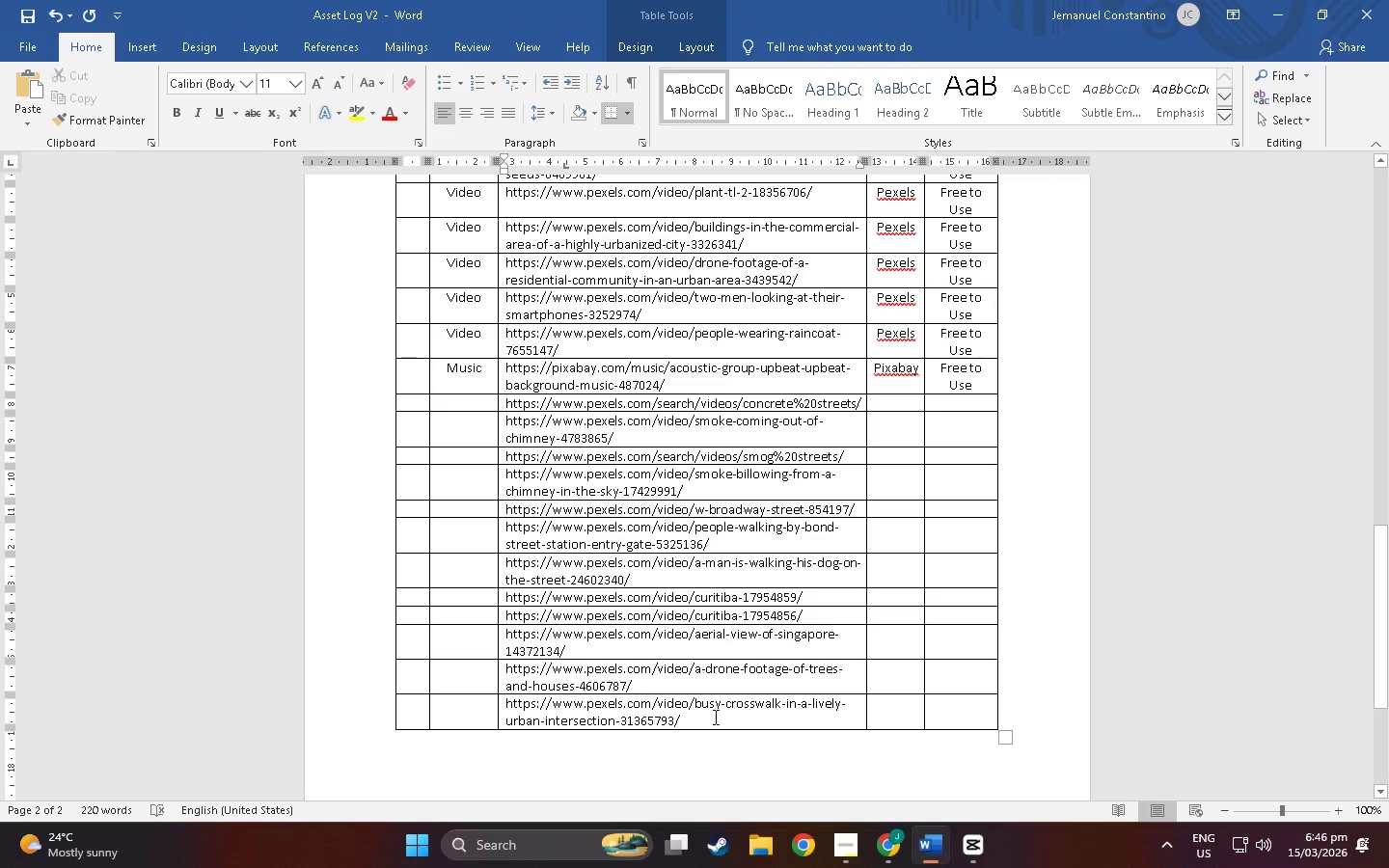 
left_click([717, 719])
 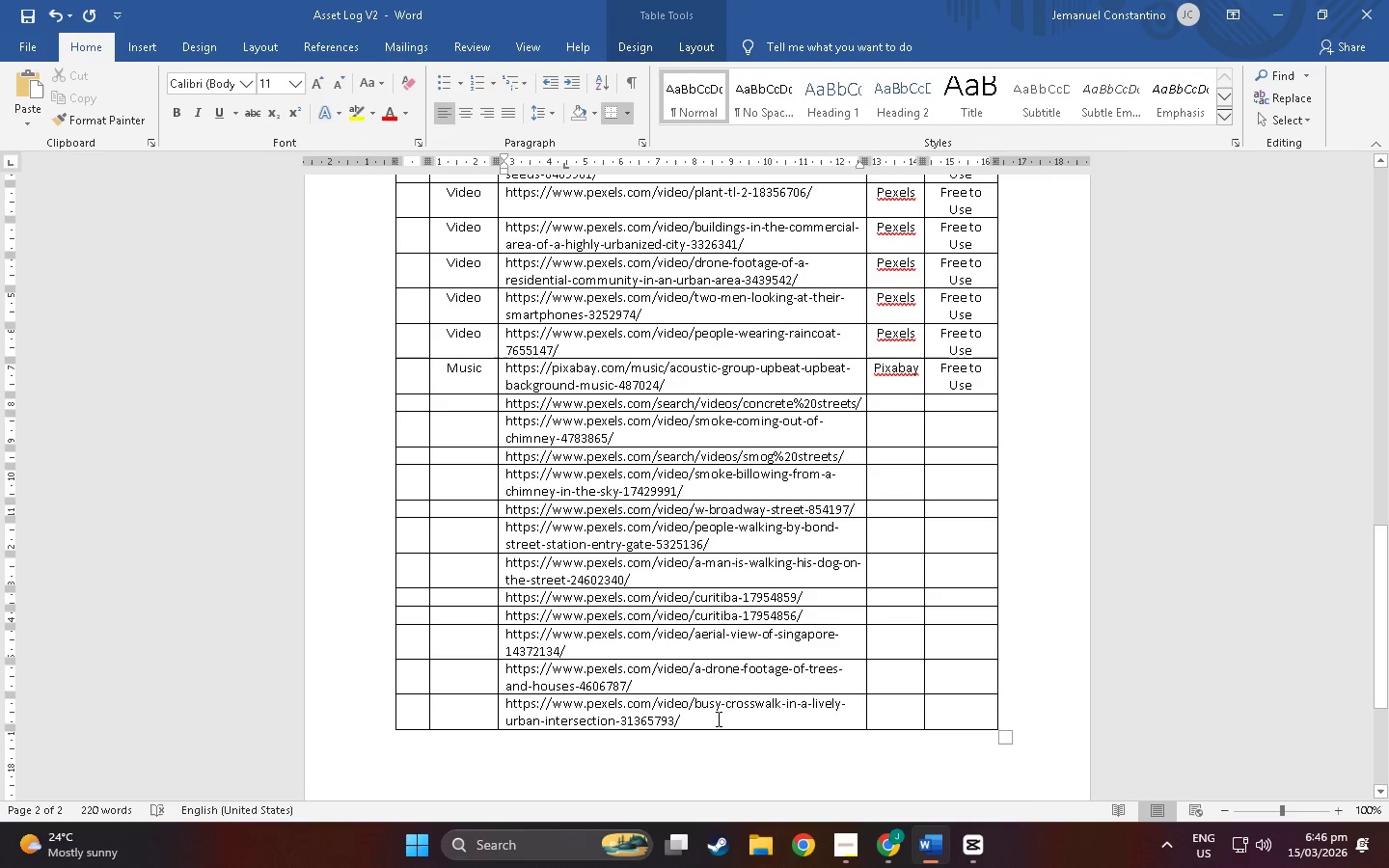 
right_click([717, 719])
 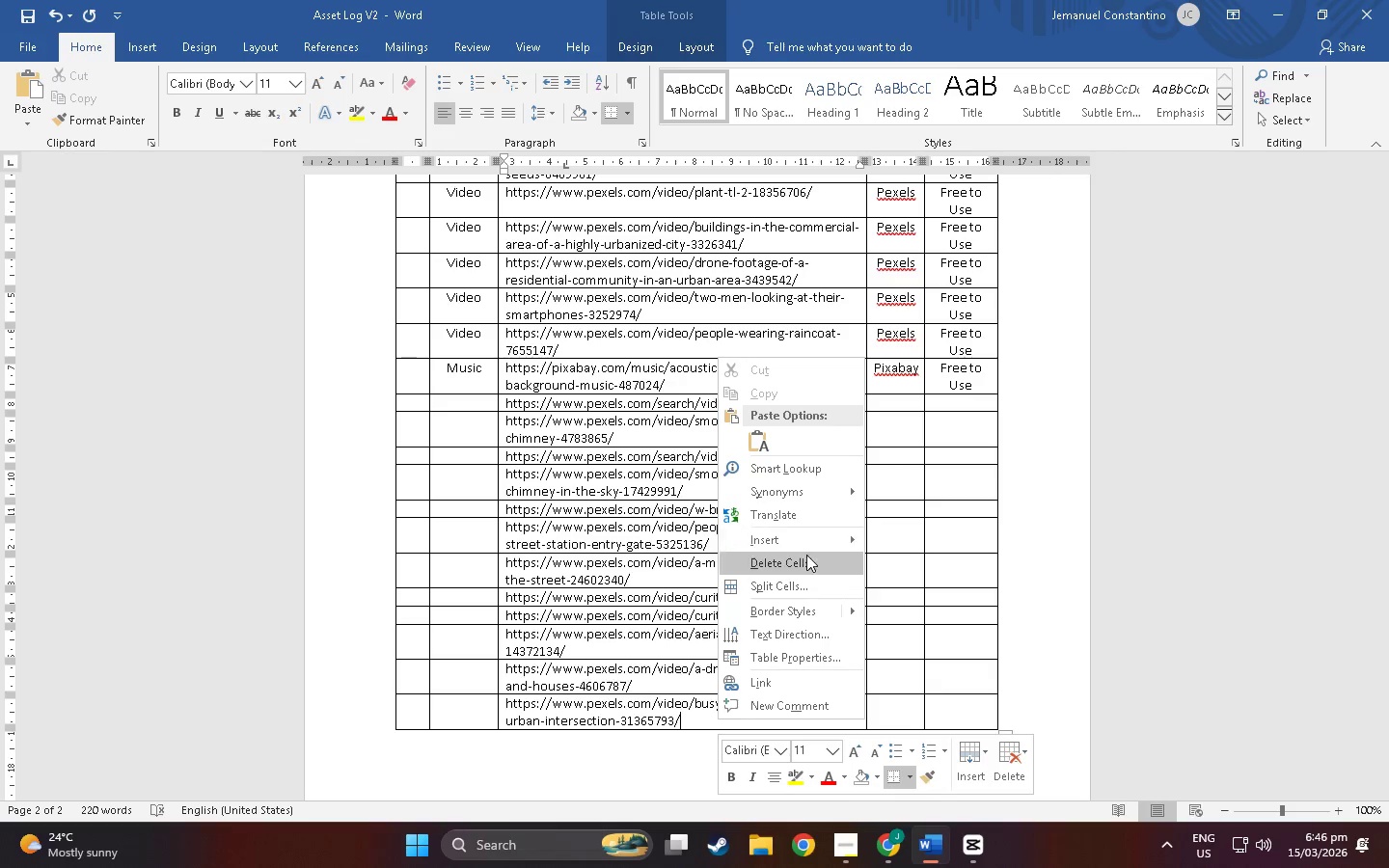 
left_click([801, 538])
 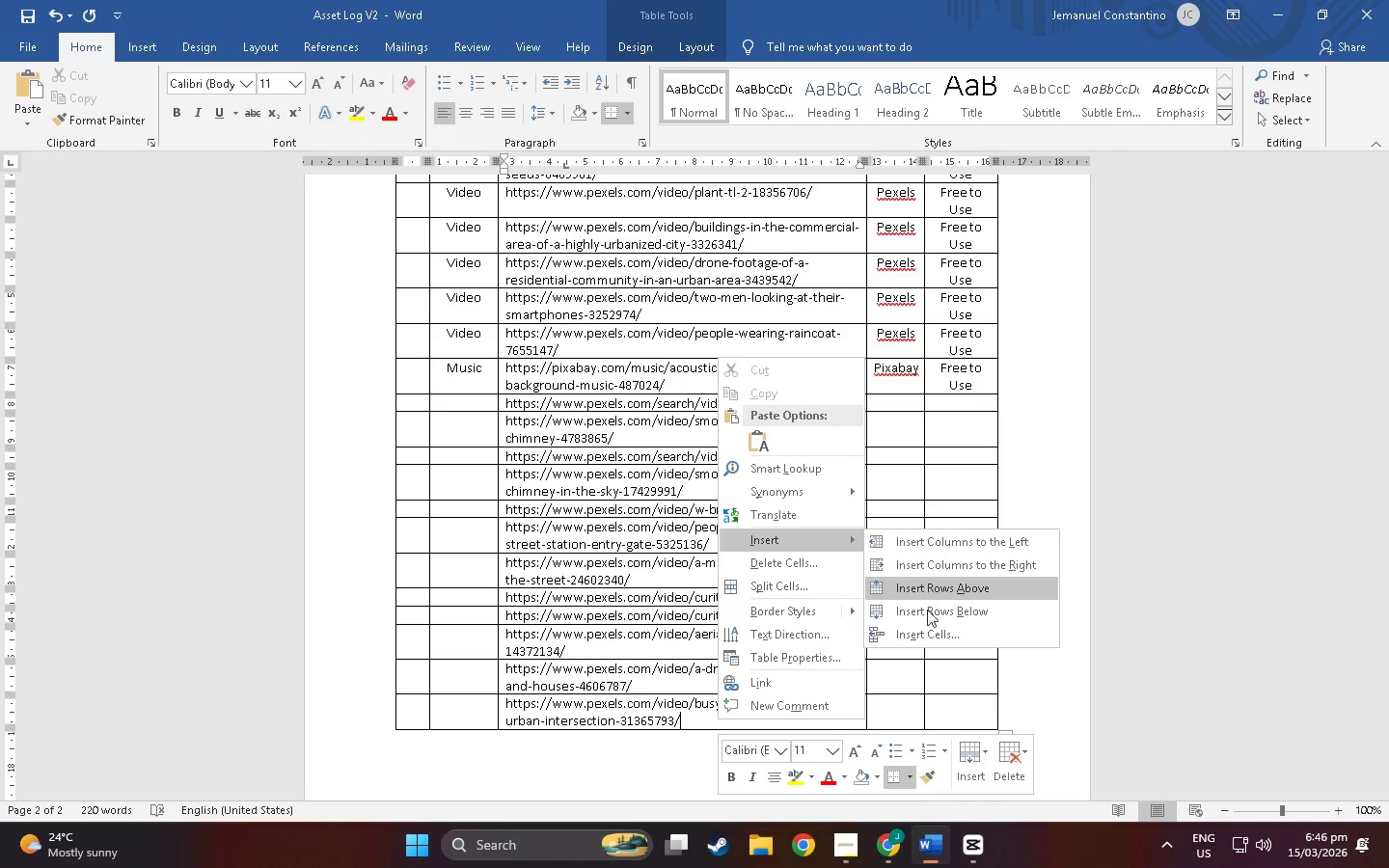 
left_click([929, 615])
 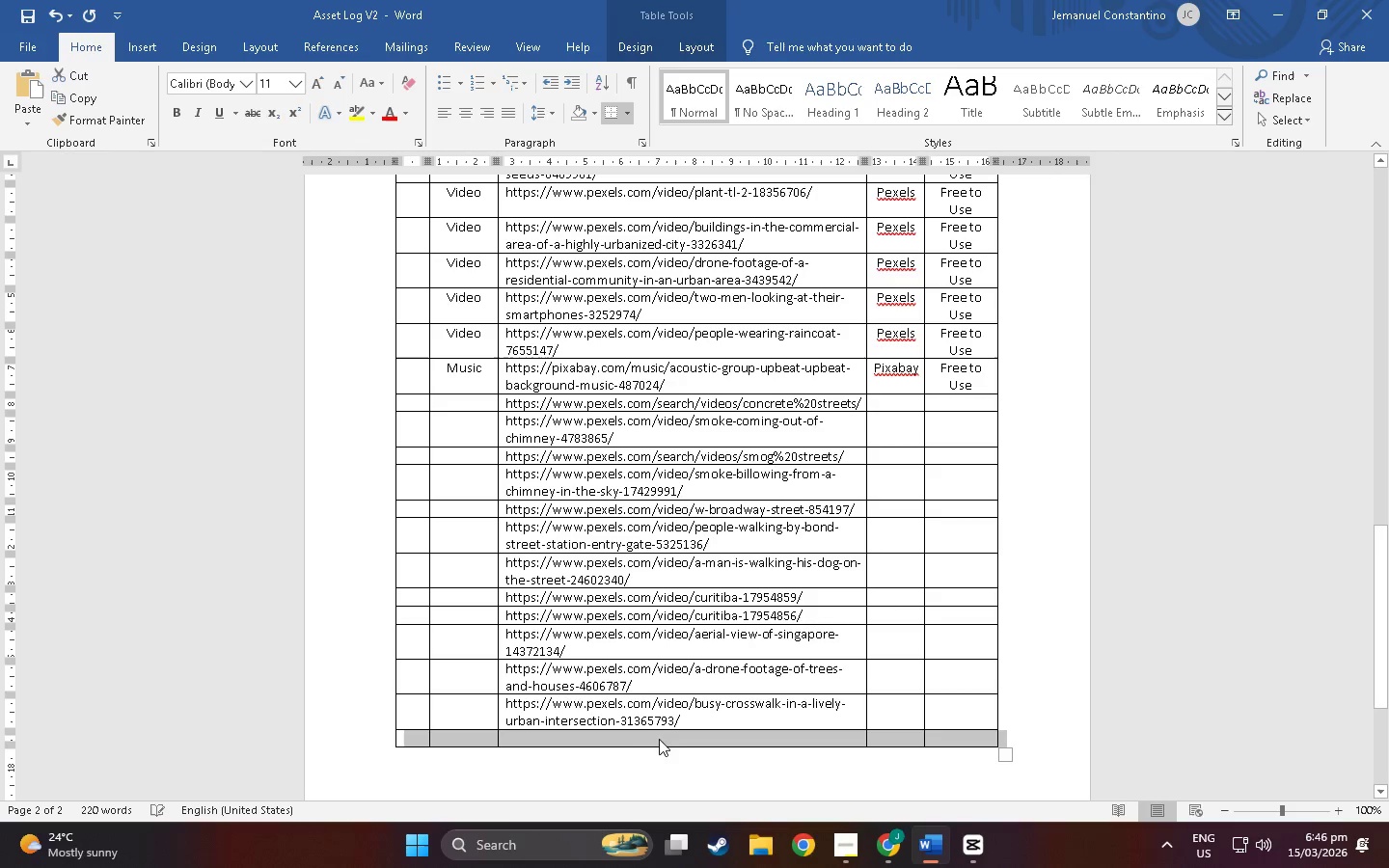 
left_click([662, 743])
 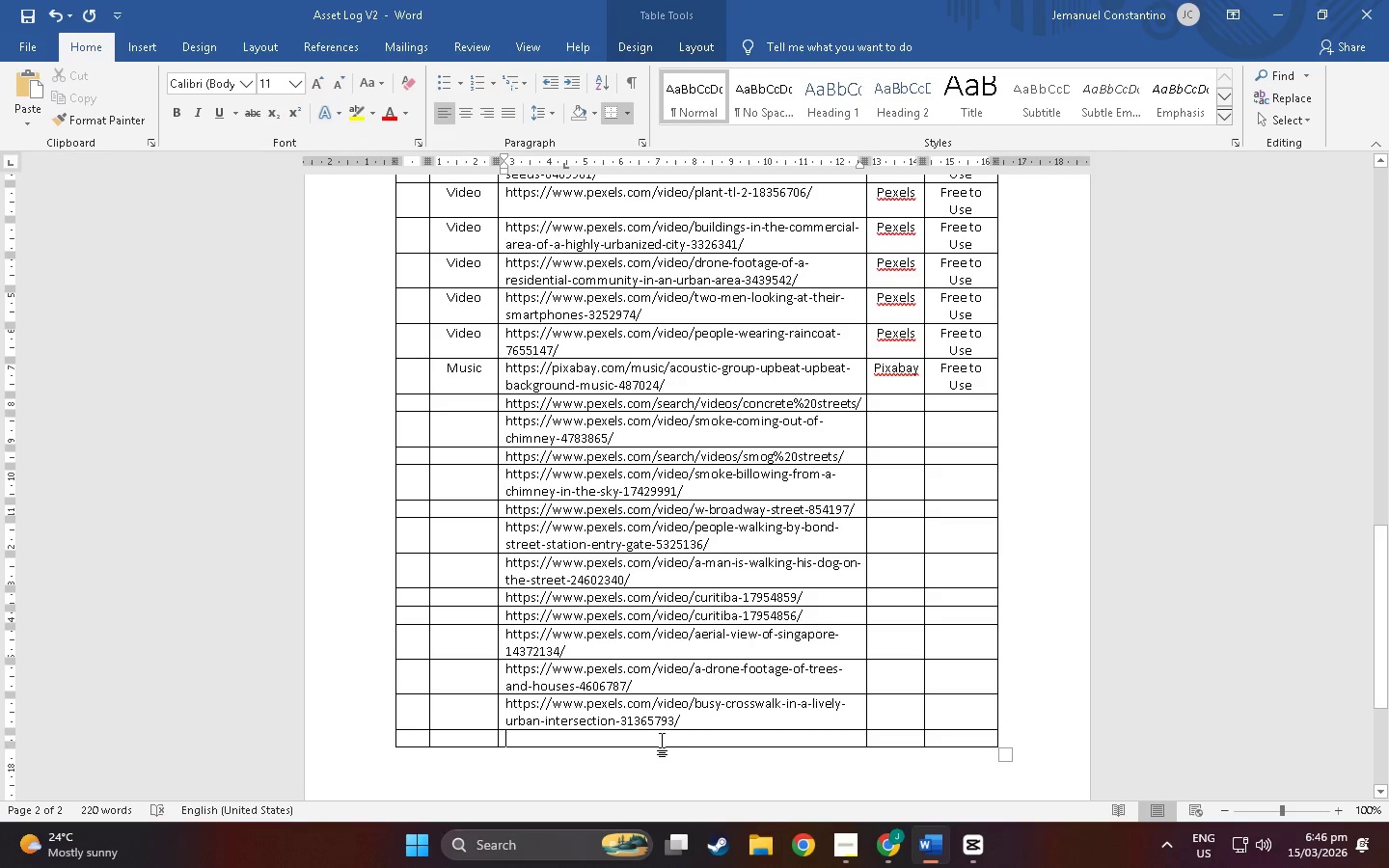 
key(Control+V)
 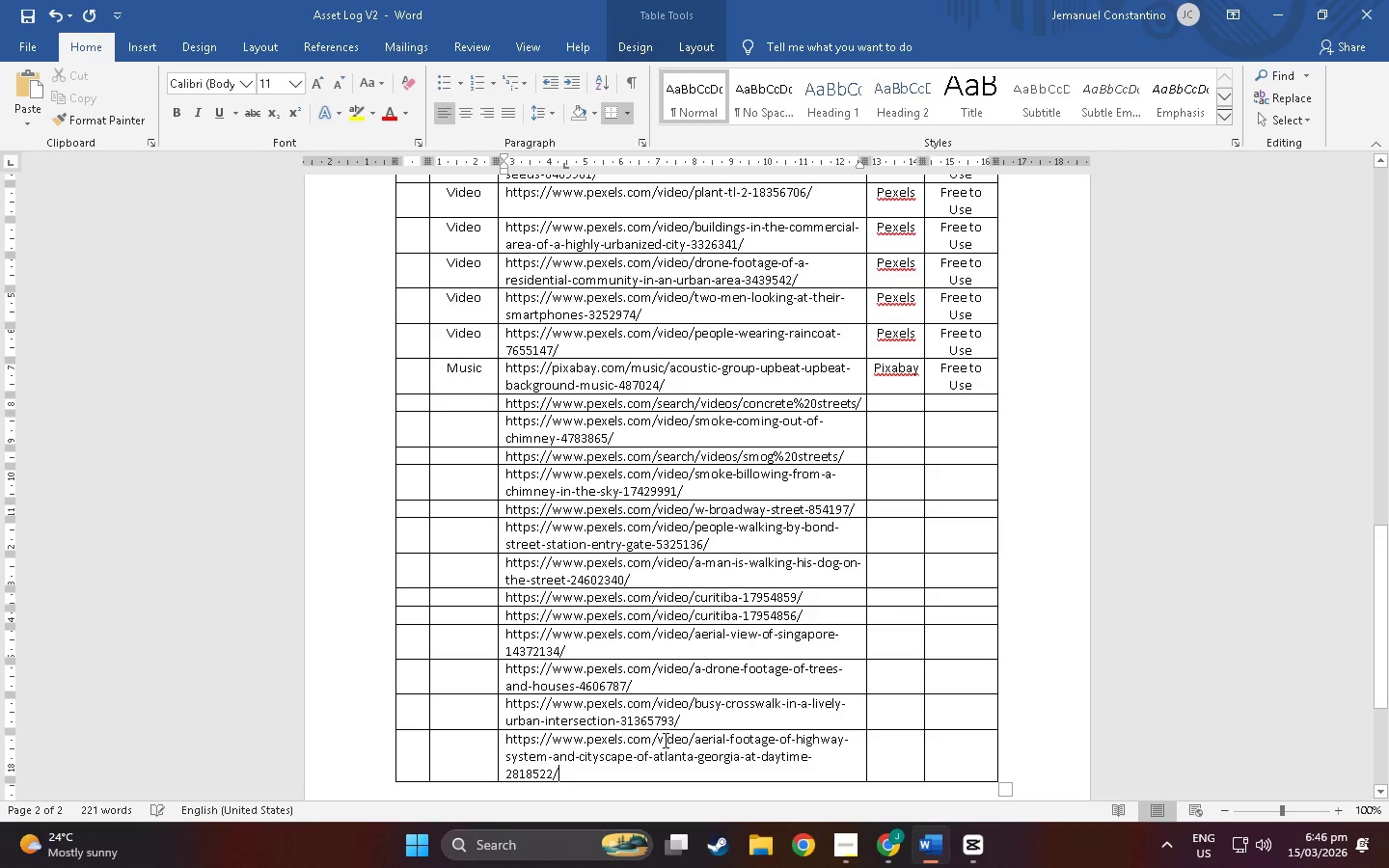 
key(Alt+AltLeft)
 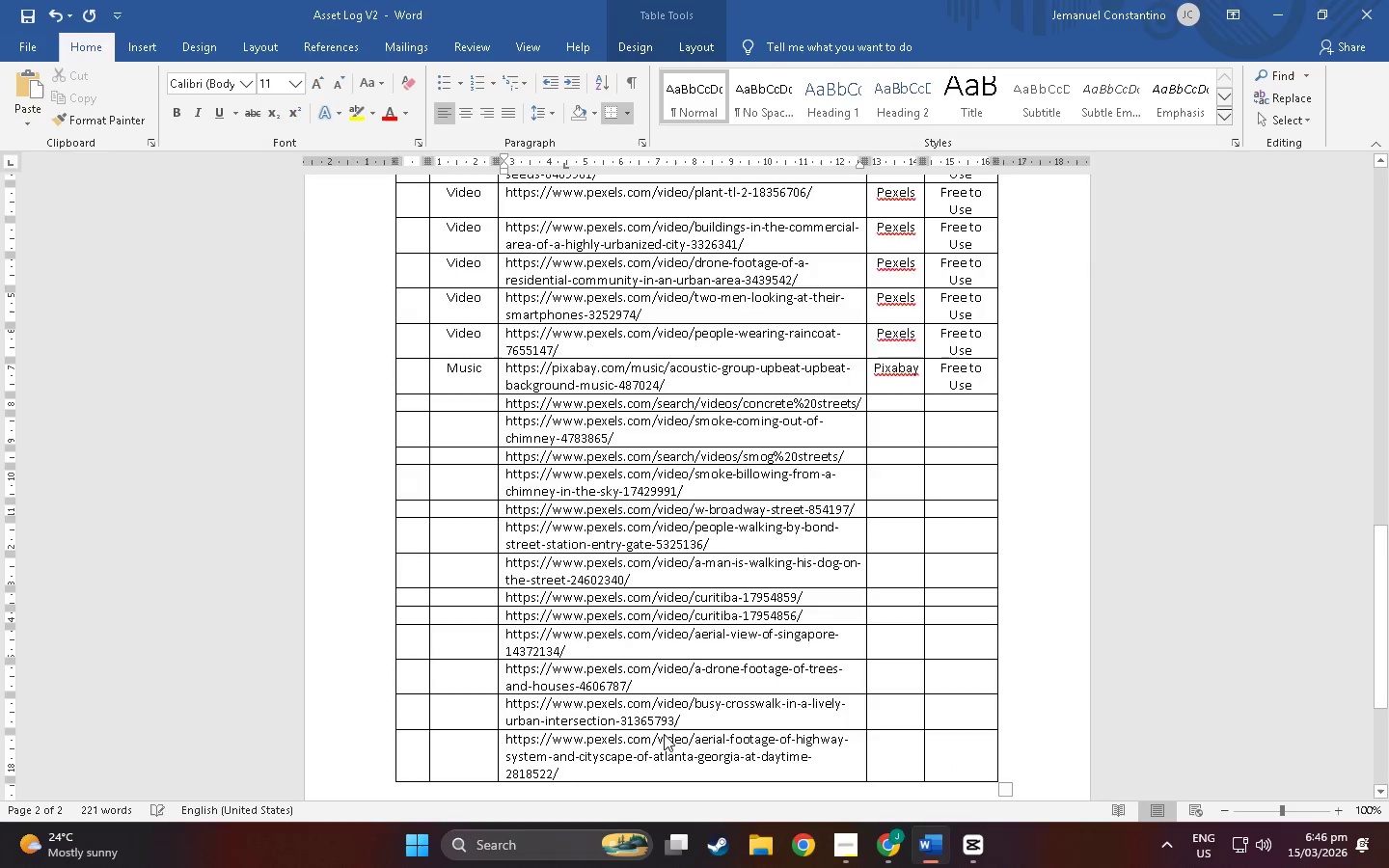 
key(Alt+Tab)
 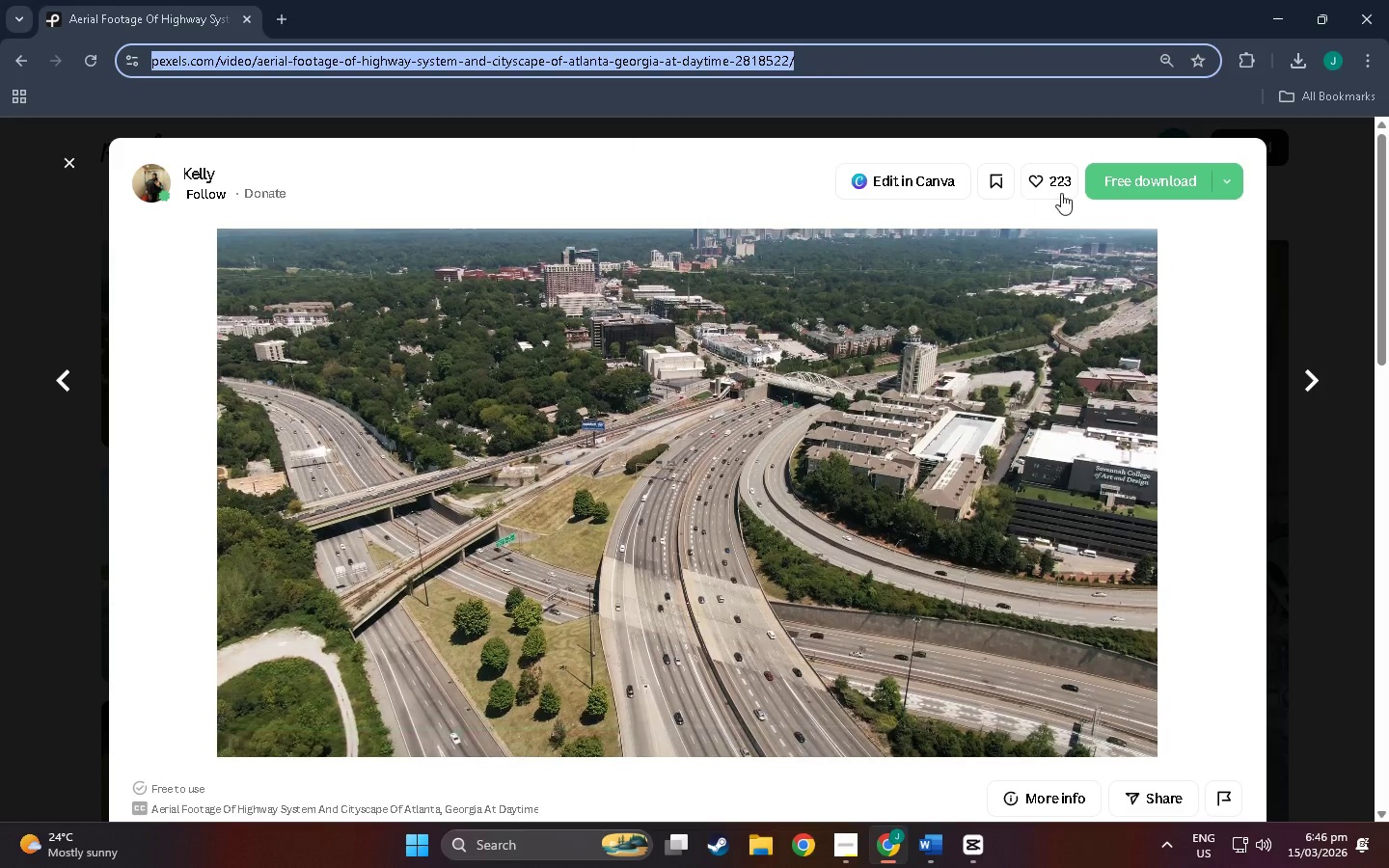 
left_click([1119, 182])
 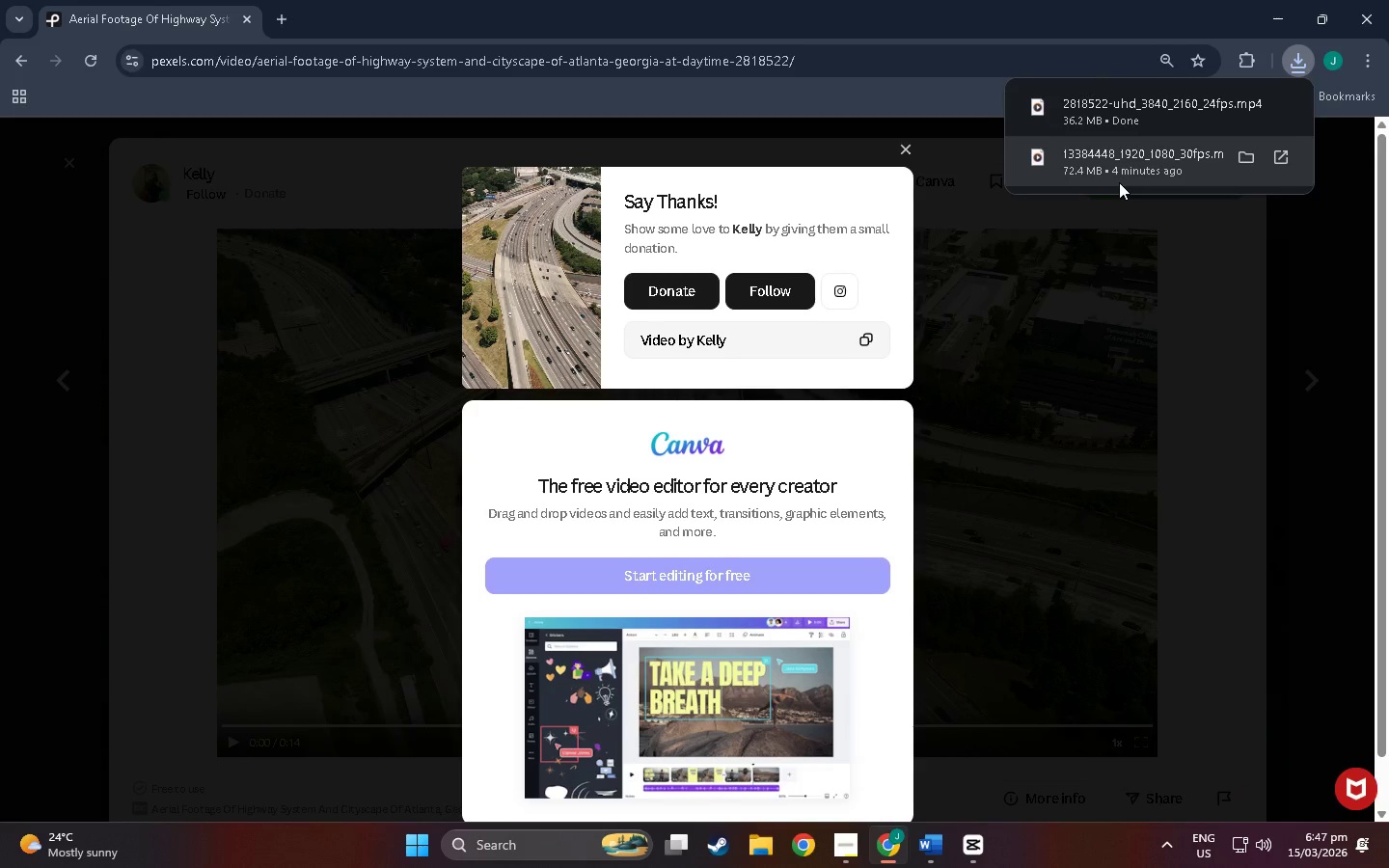 
wait(24.53)
 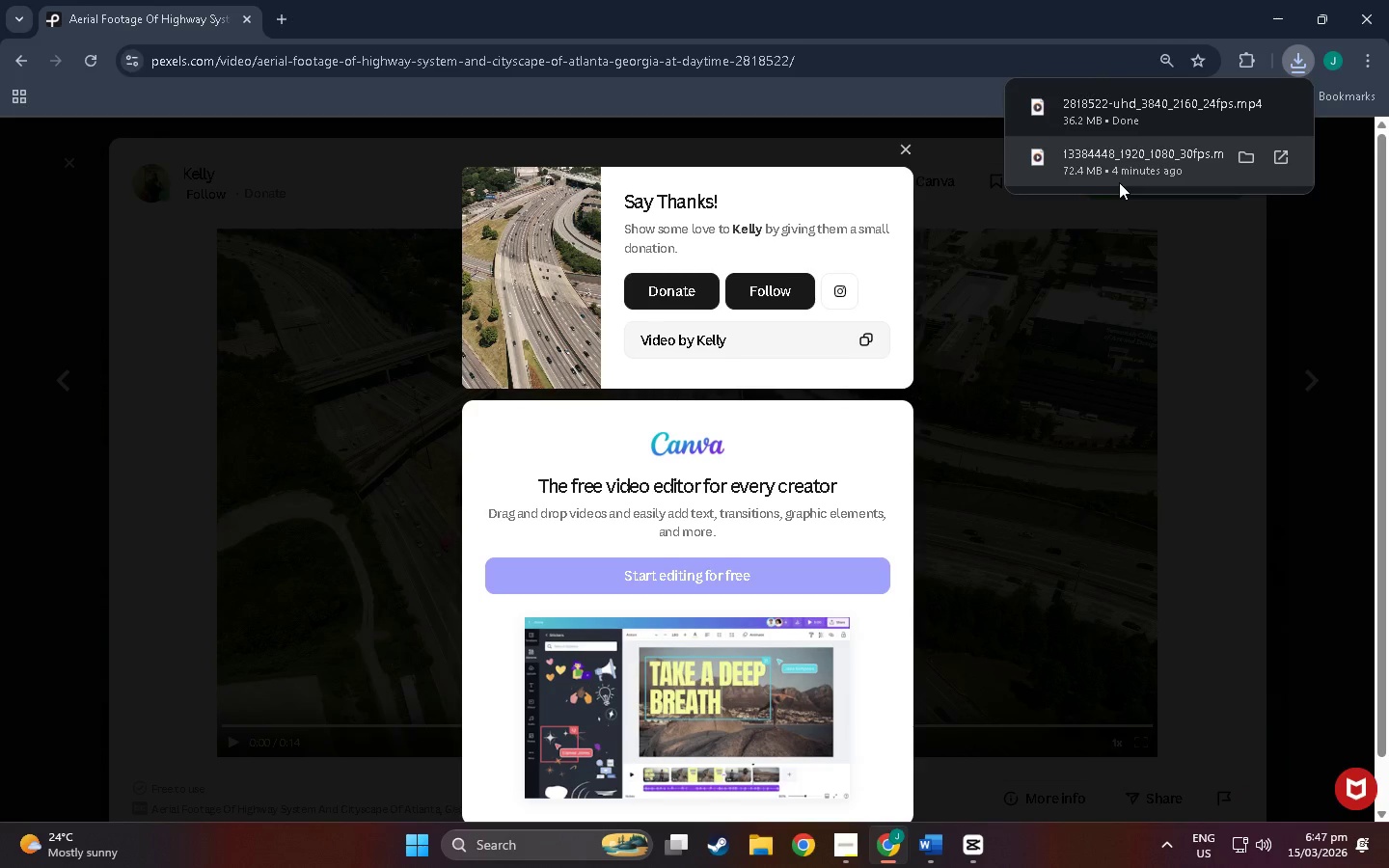 
left_click([906, 143])
 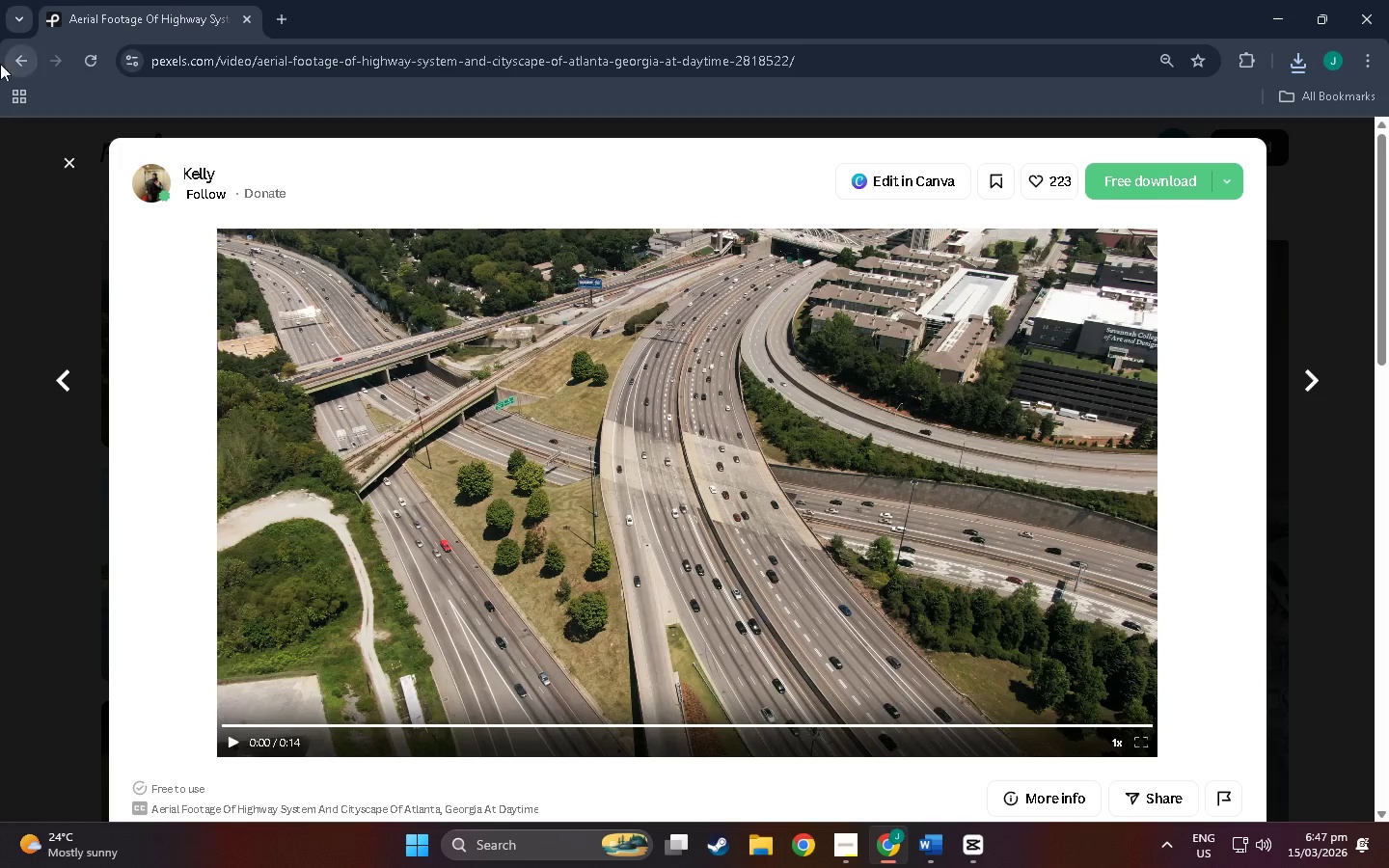 
left_click([69, 161])
 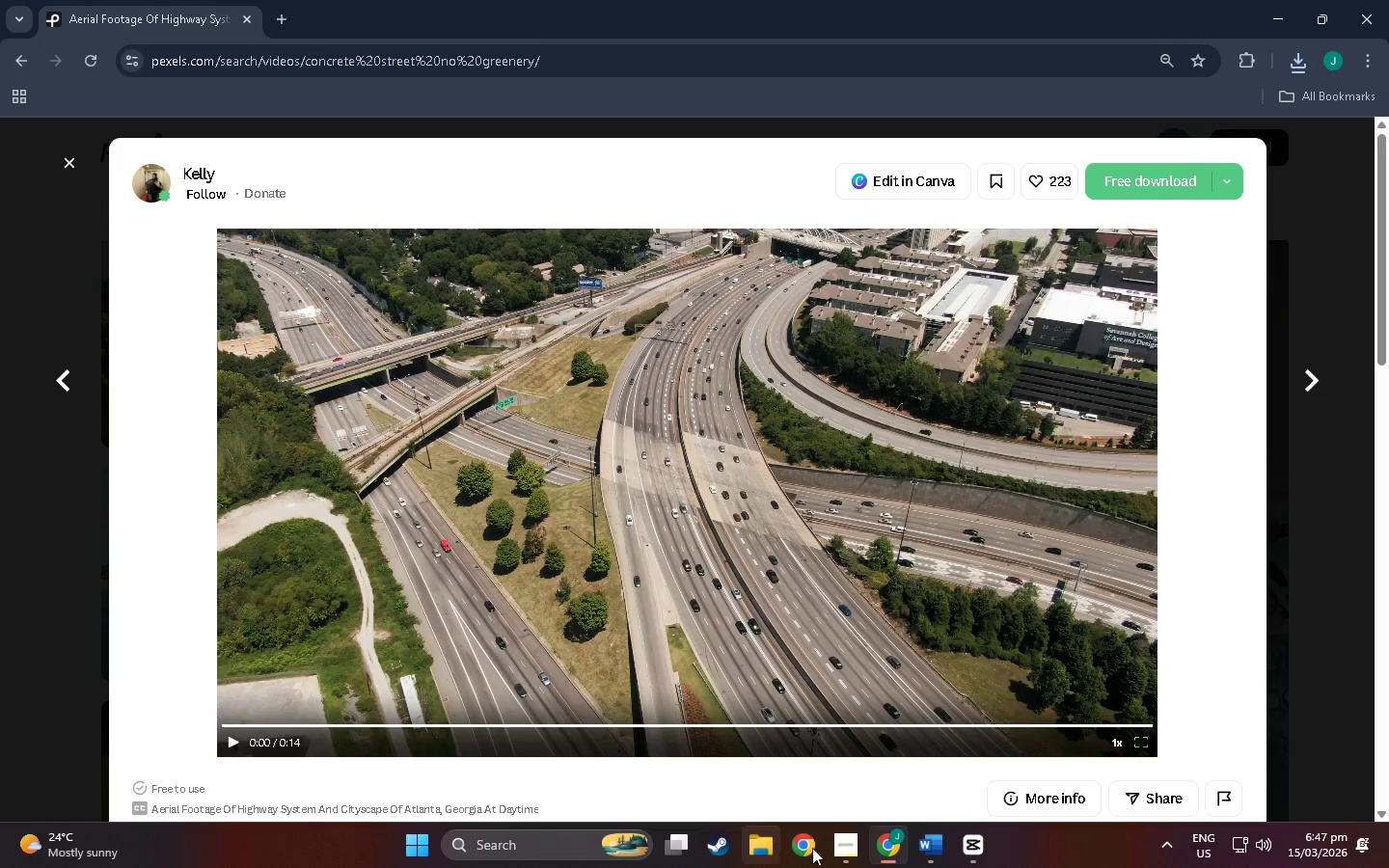 
left_click([958, 844])
 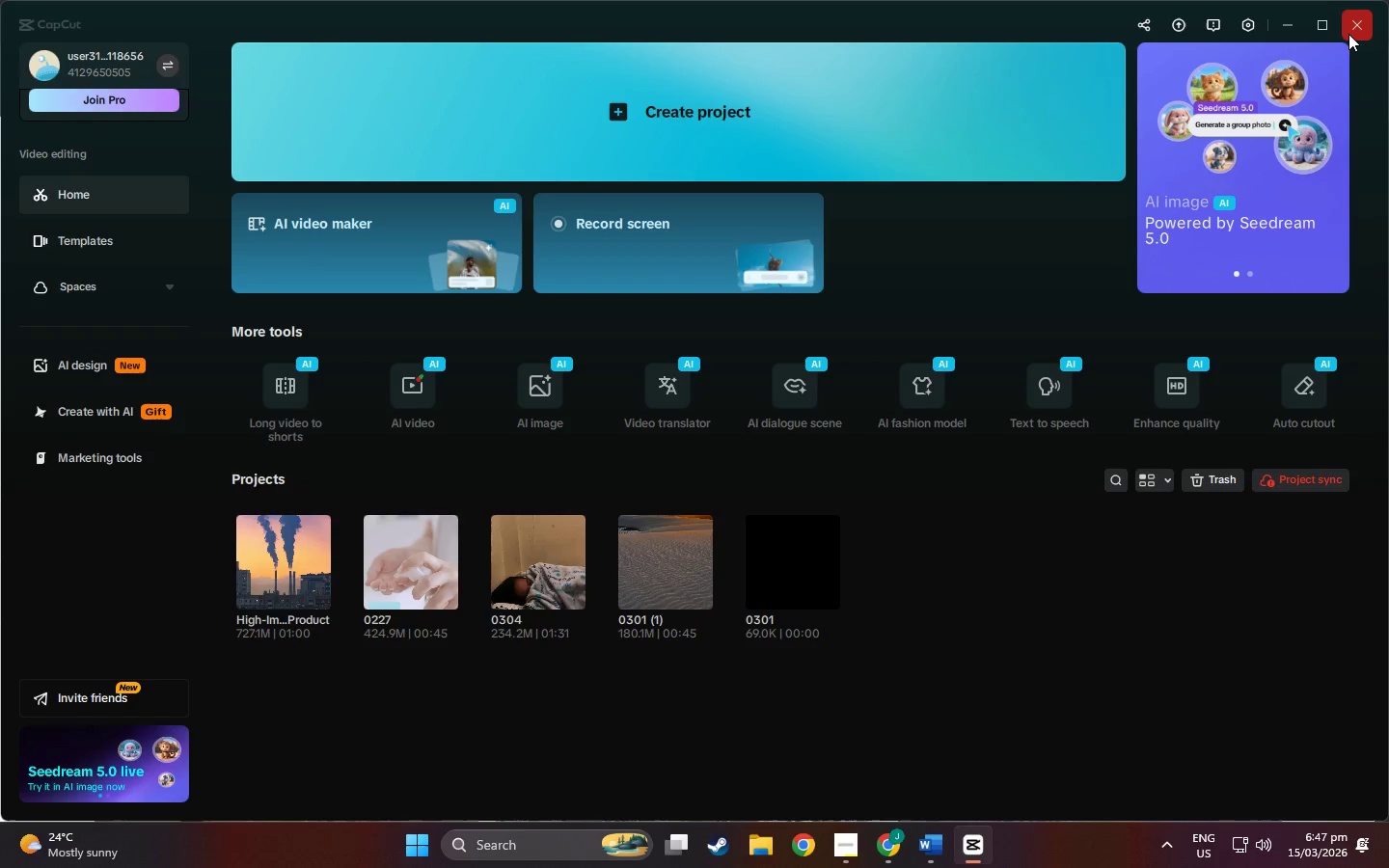 
left_click([1348, 34])
 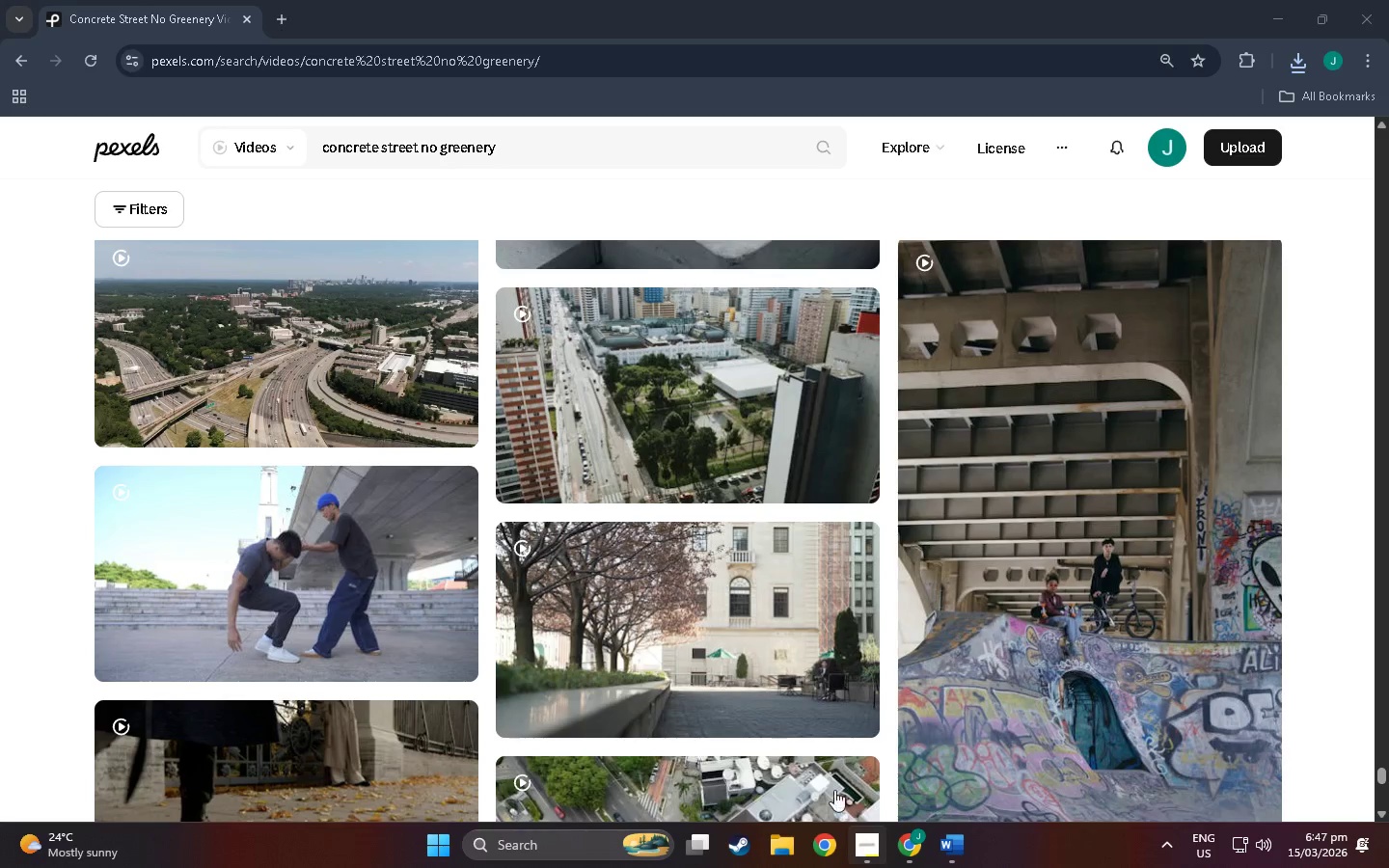 
scroll: coordinate [671, 491], scroll_direction: down, amount: 44.0
 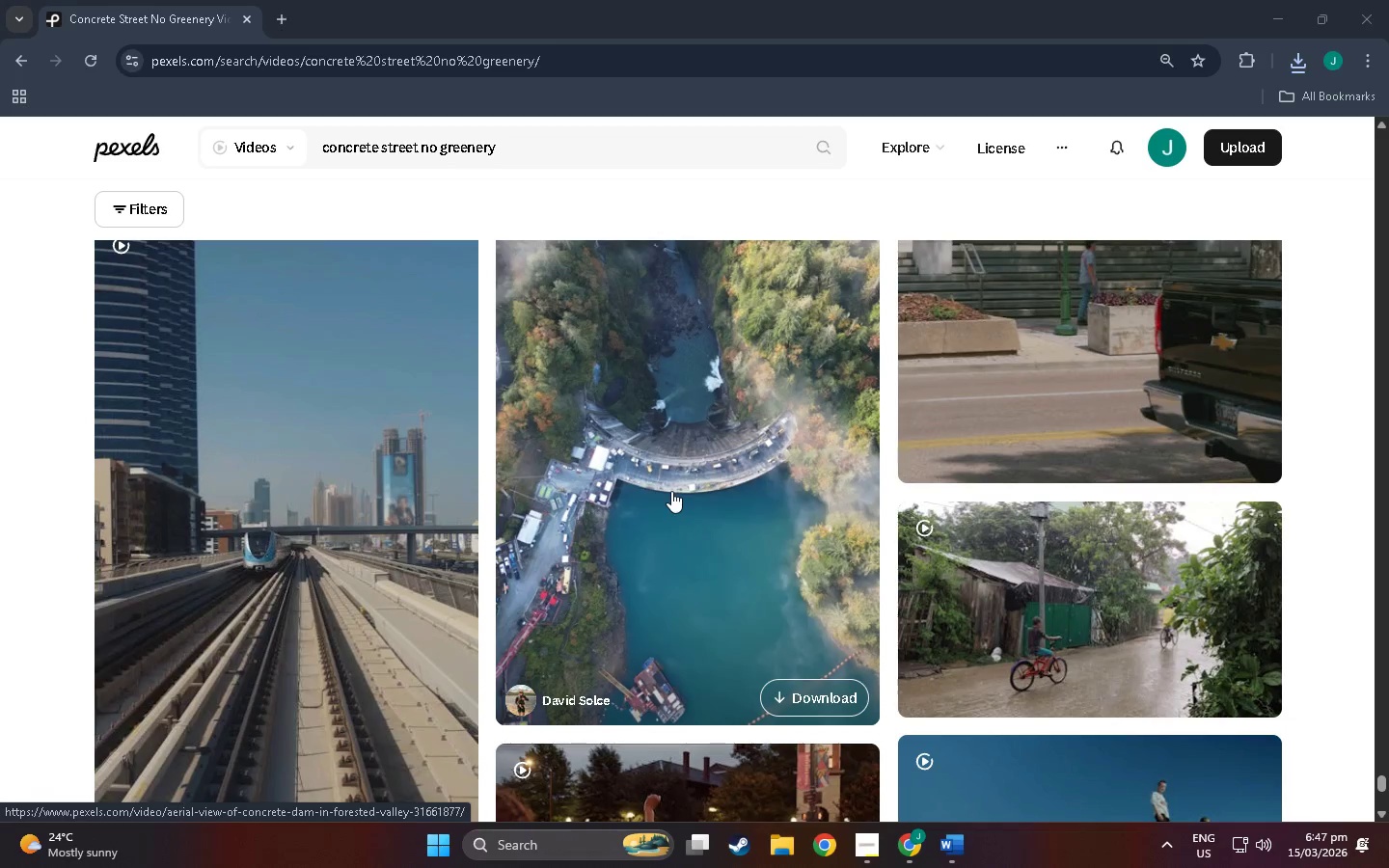 
scroll: coordinate [671, 491], scroll_direction: up, amount: 2.0
 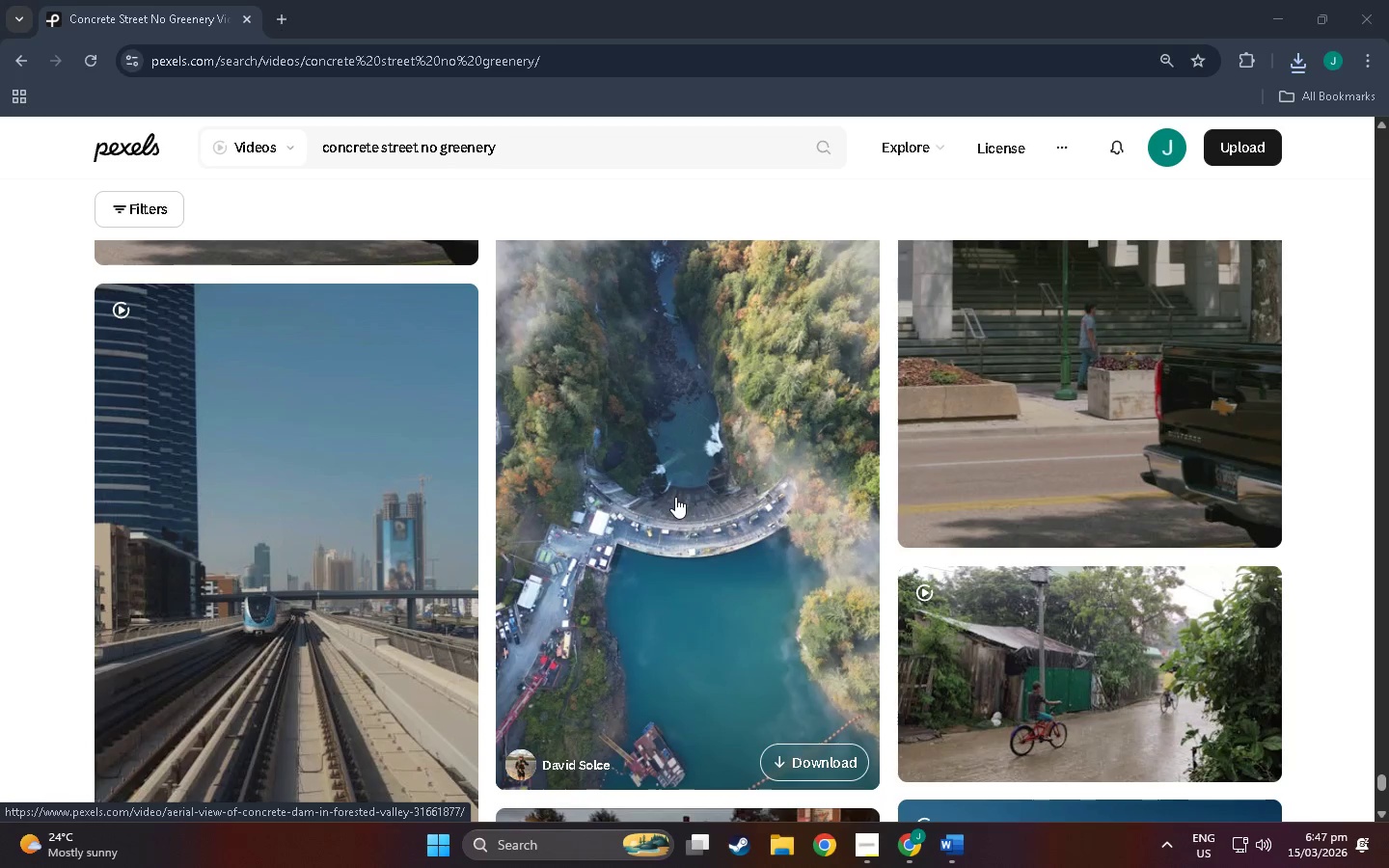 
scroll: coordinate [675, 497], scroll_direction: down, amount: 3.0
 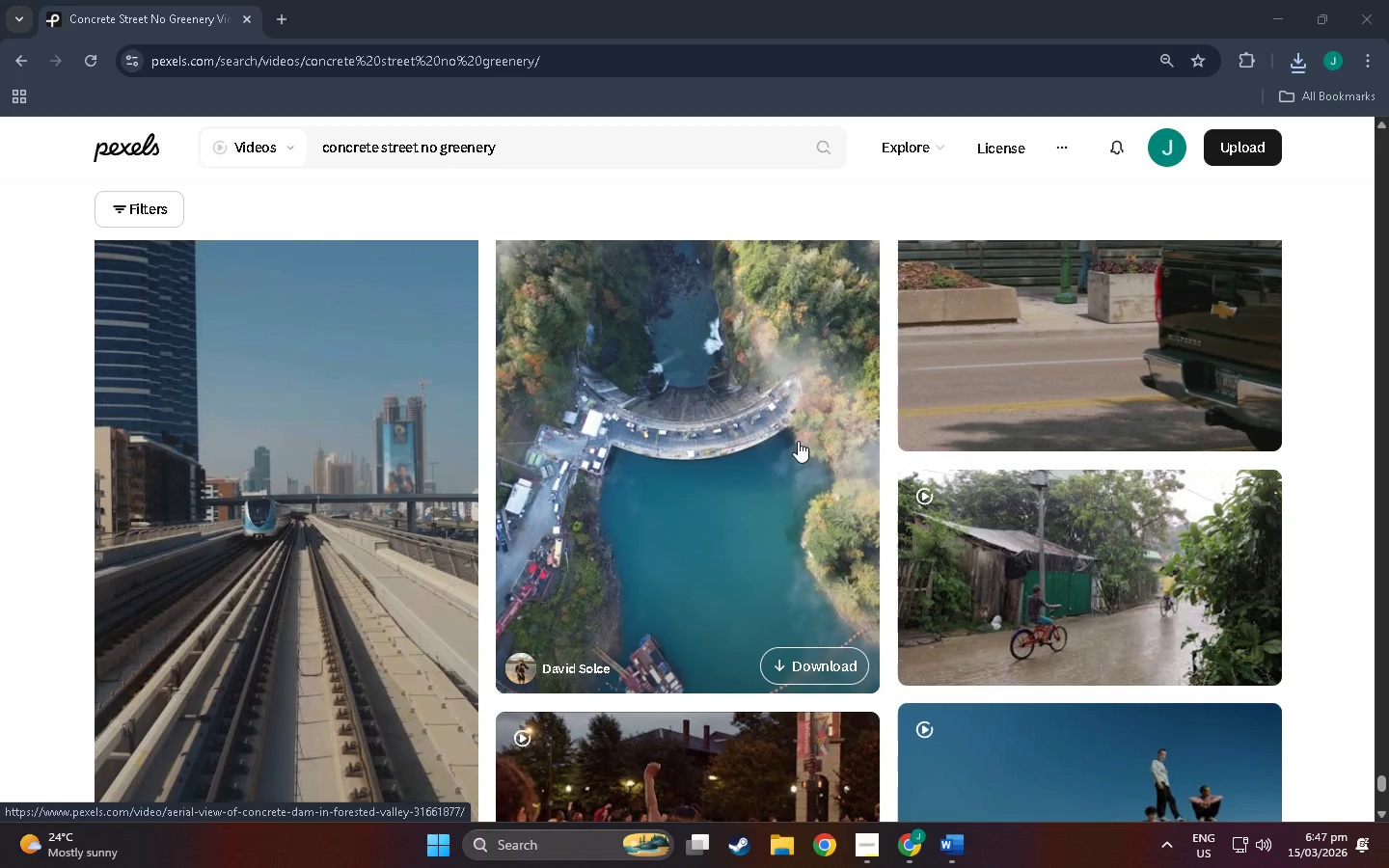 
wait(6.76)
 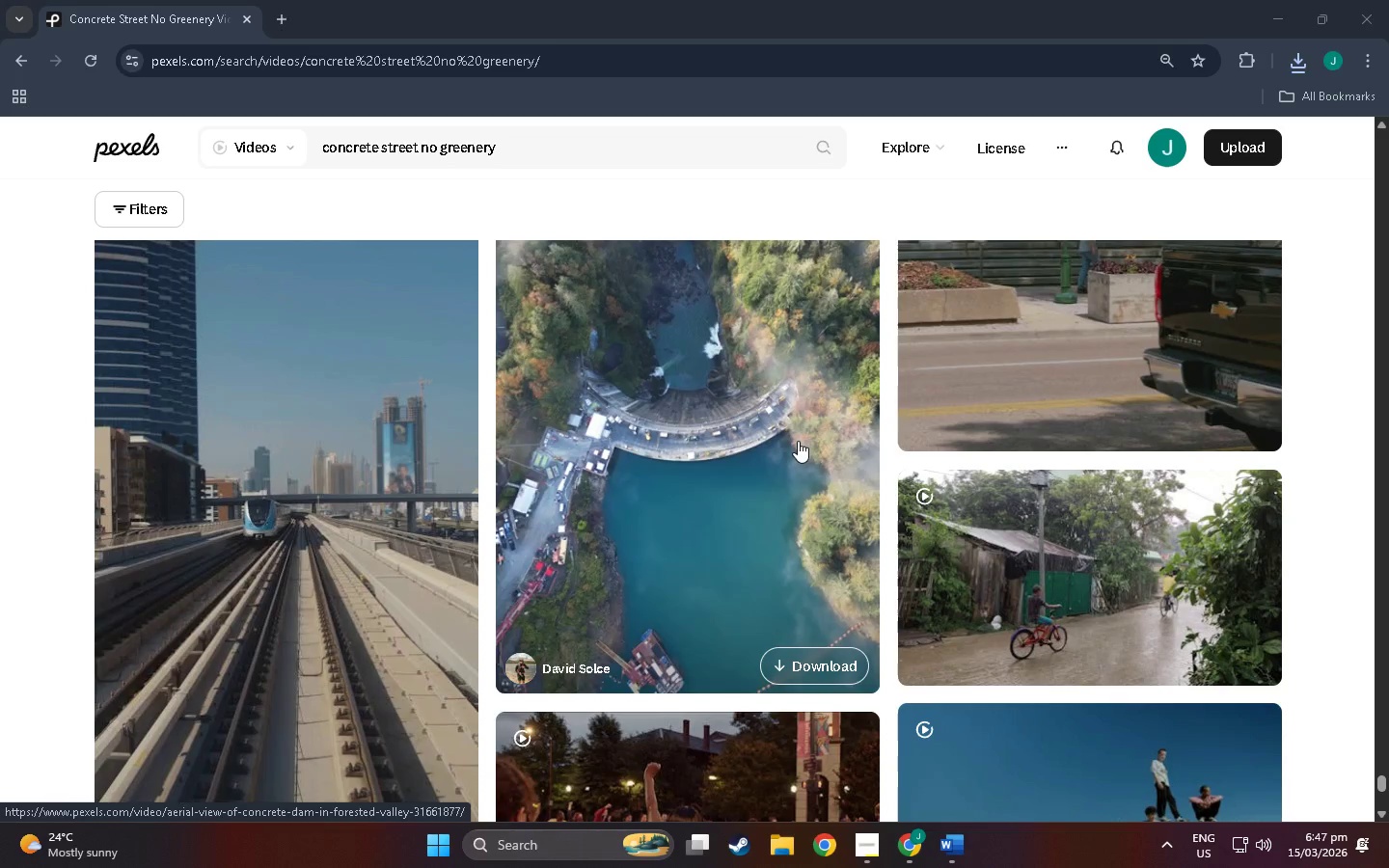 
scroll: coordinate [738, 602], scroll_direction: down, amount: 273.0
 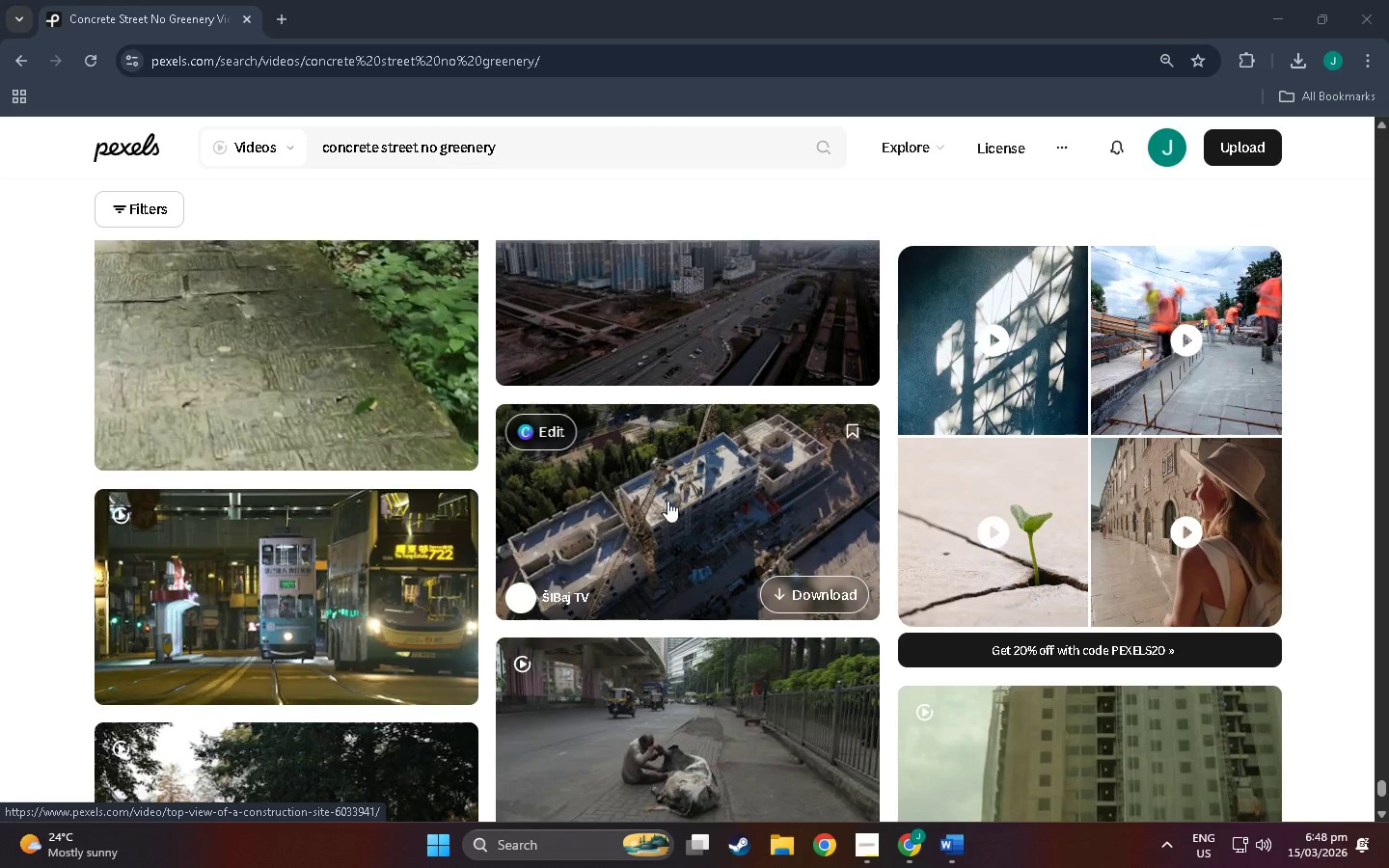 
key(Alt+AltLeft)
 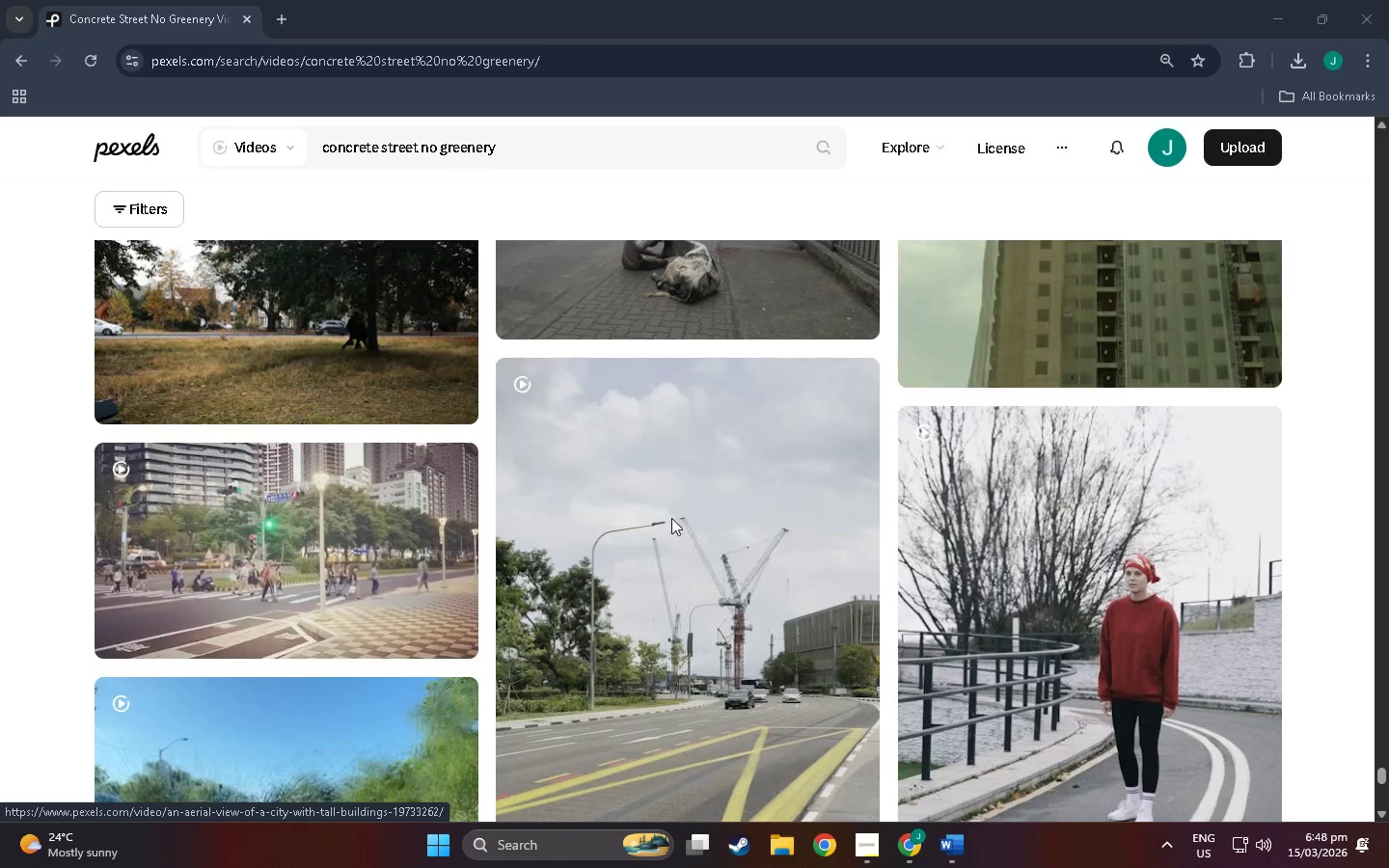 
scroll: coordinate [676, 505], scroll_direction: down, amount: 16.0
 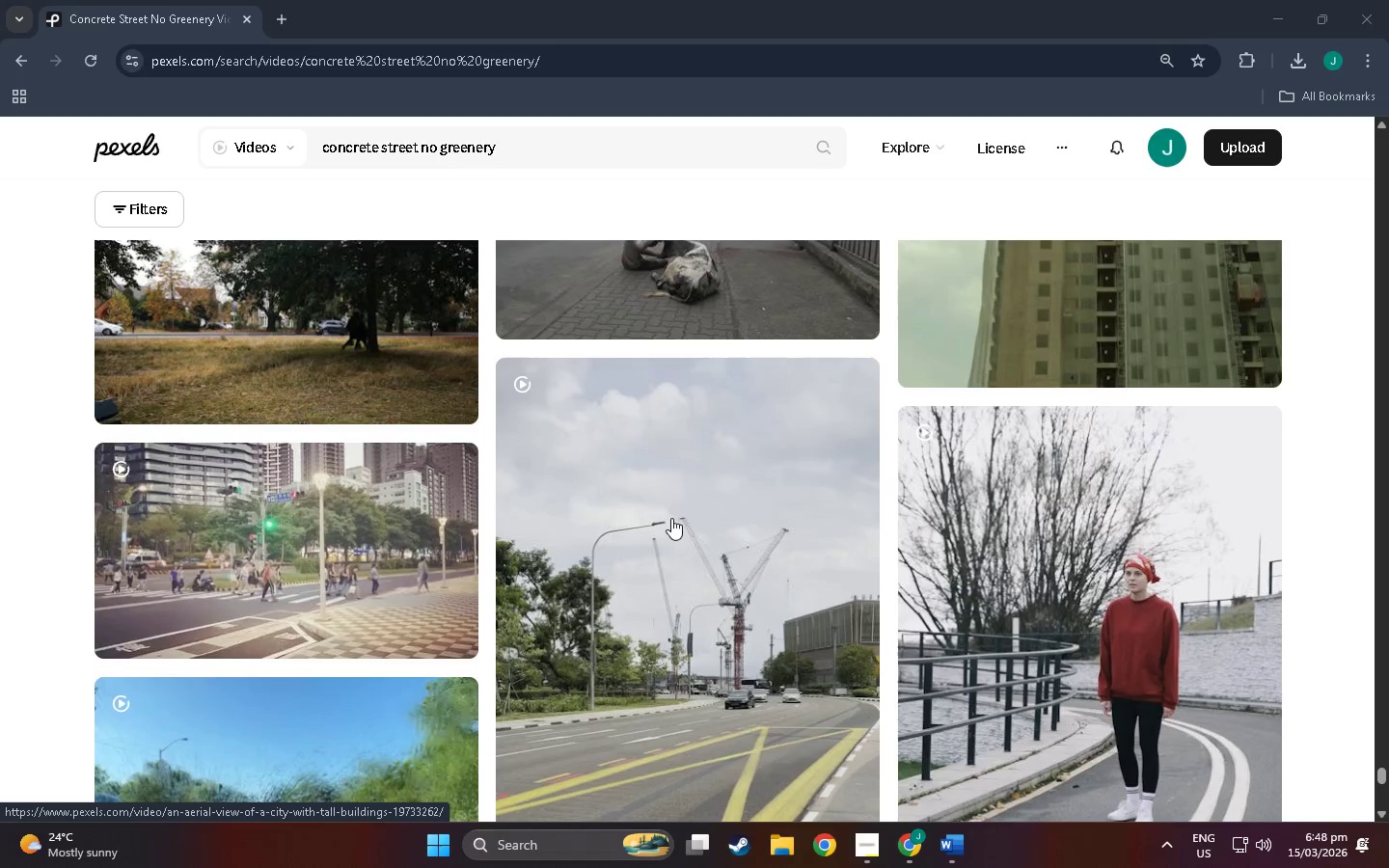 
key(Alt+Tab)
 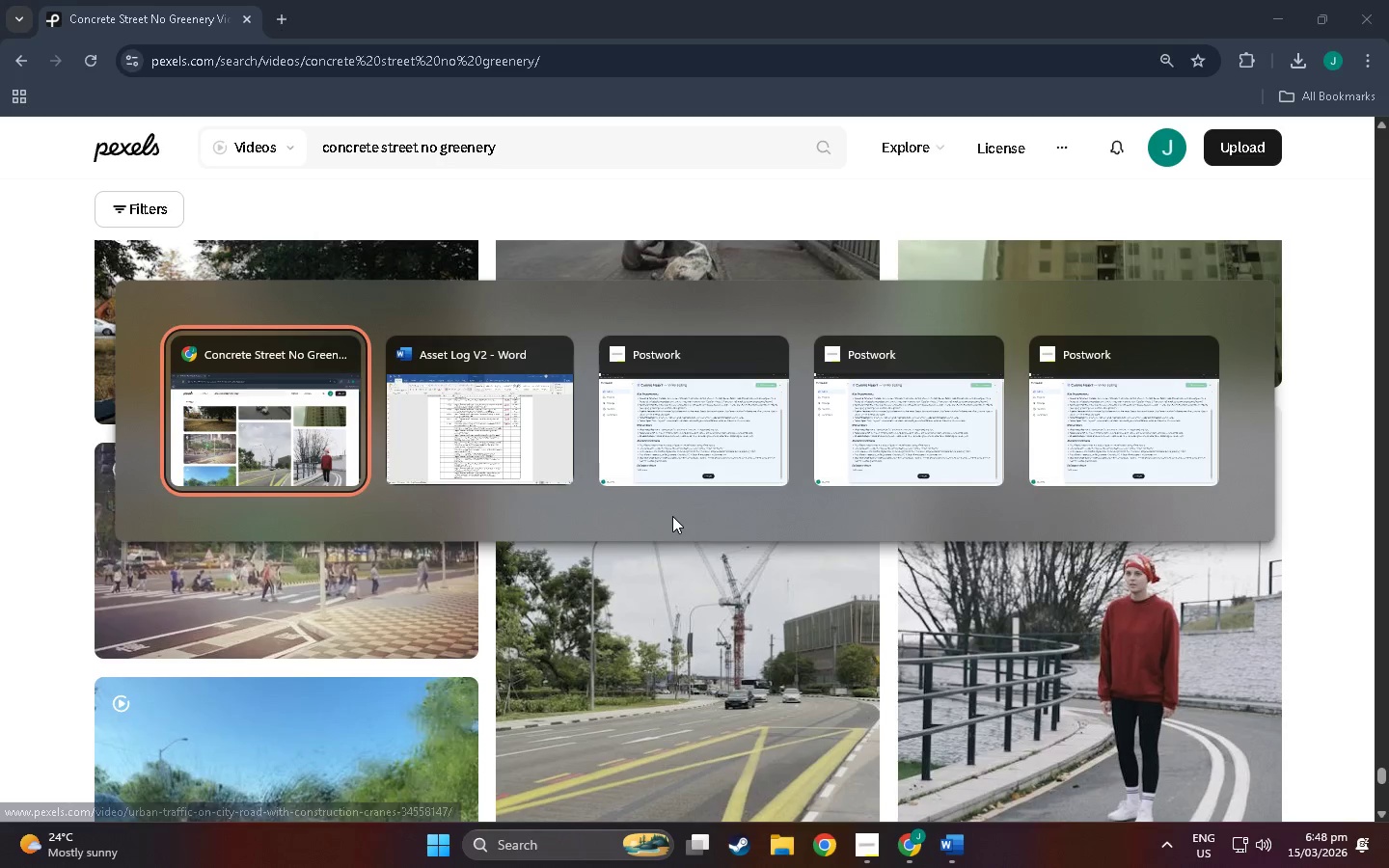 
key(Alt+Tab)
 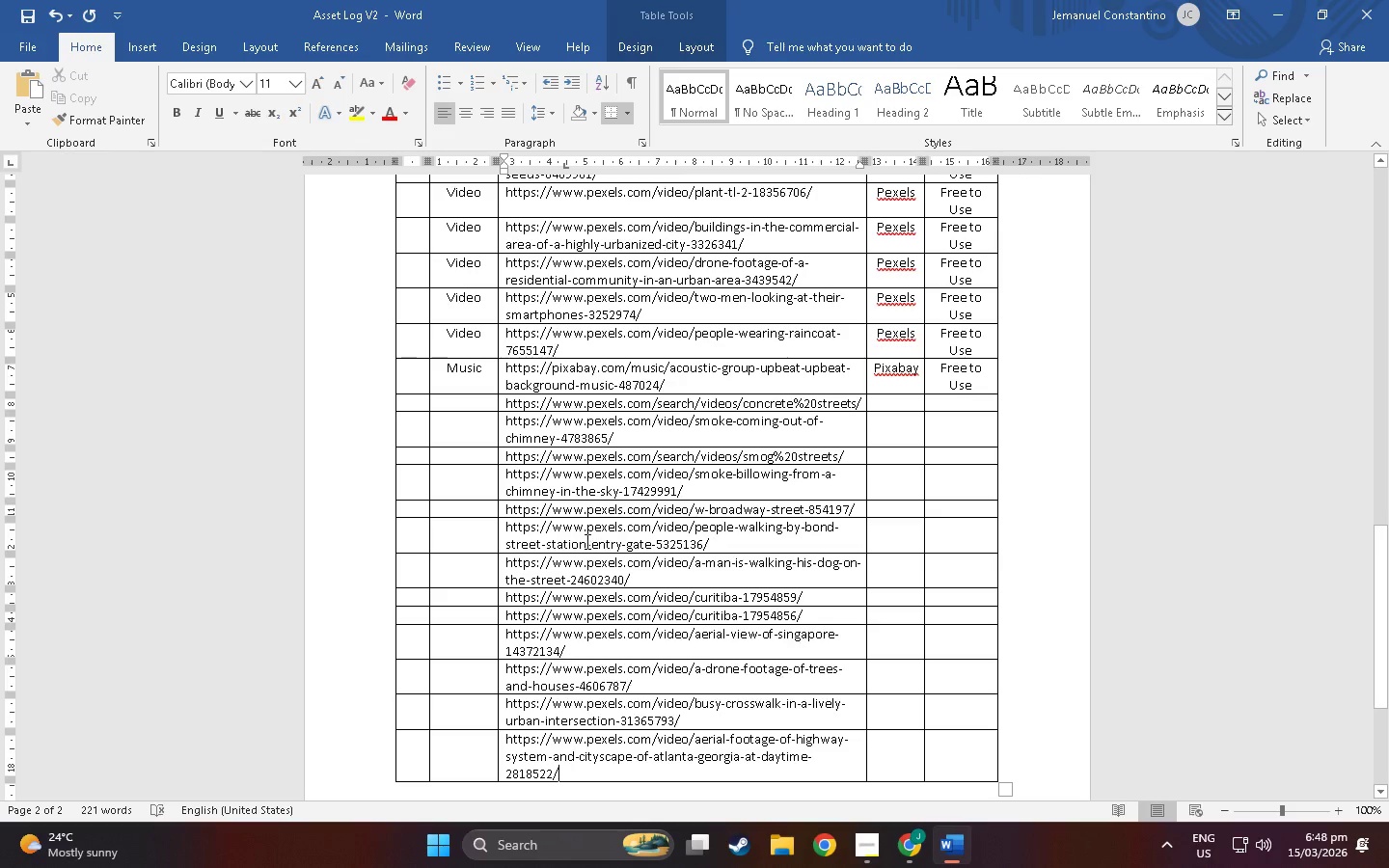 
key(Alt+AltLeft)
 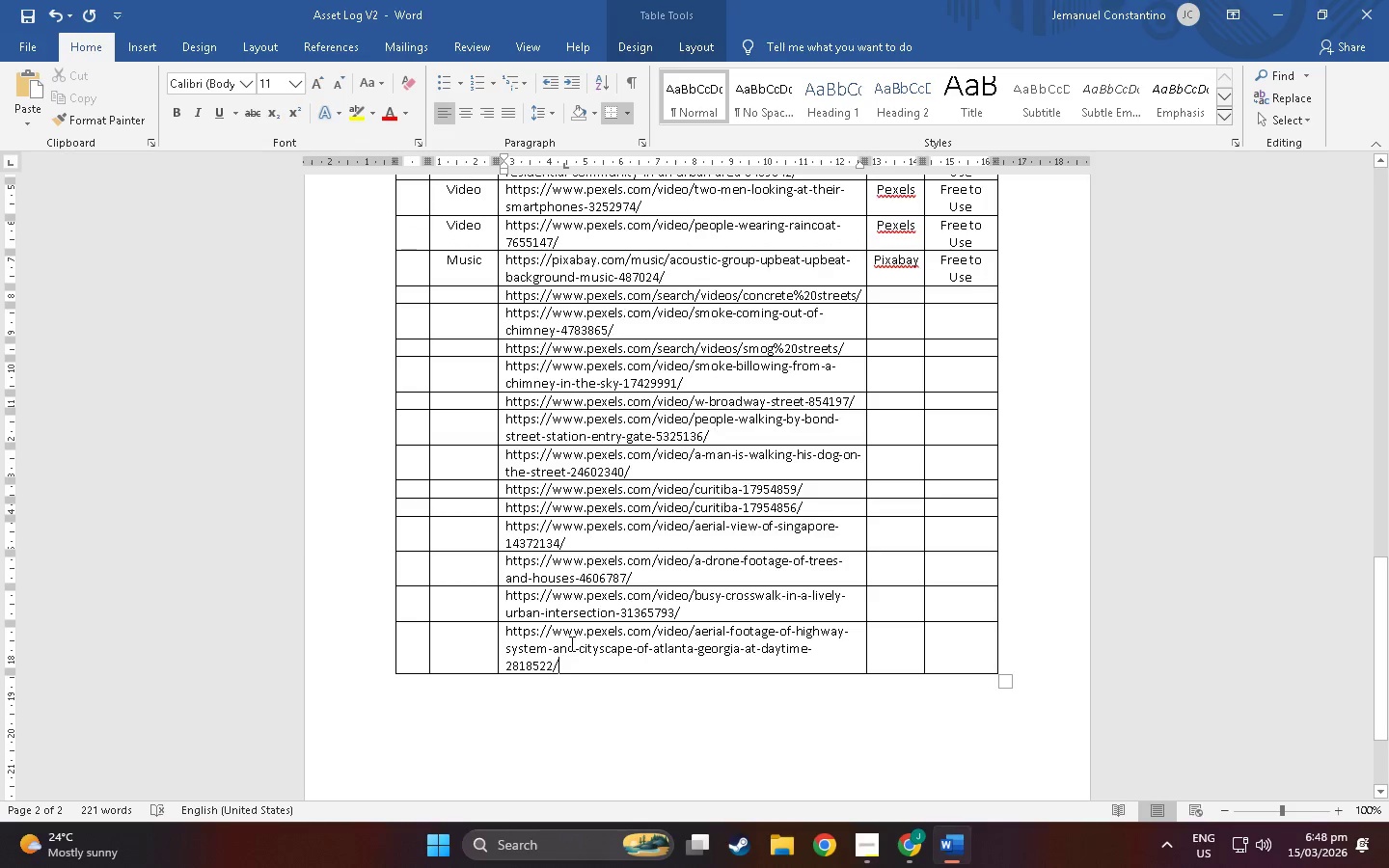 
scroll: coordinate [745, 561], scroll_direction: down, amount: 7.0
 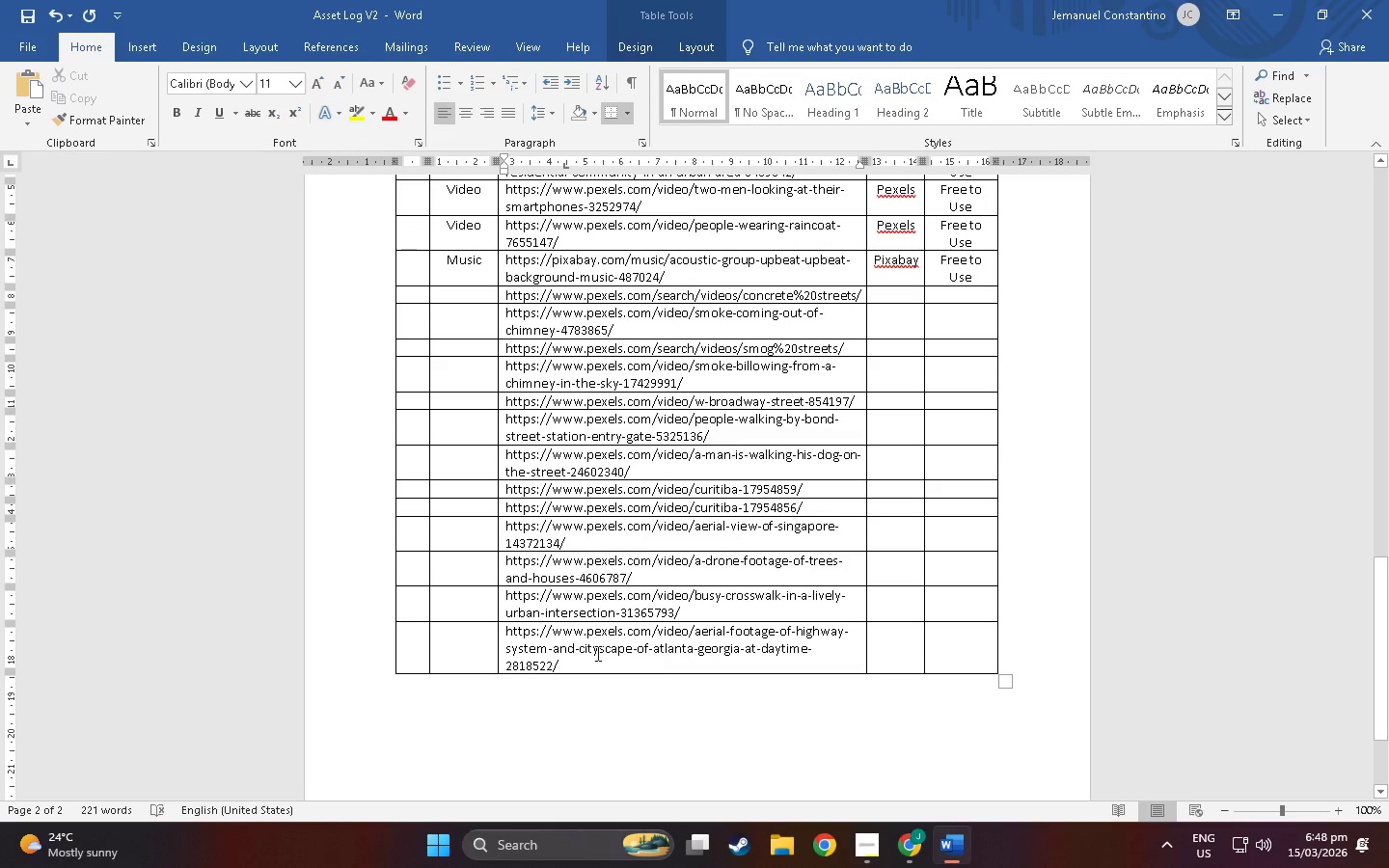 
key(Alt+Tab)
 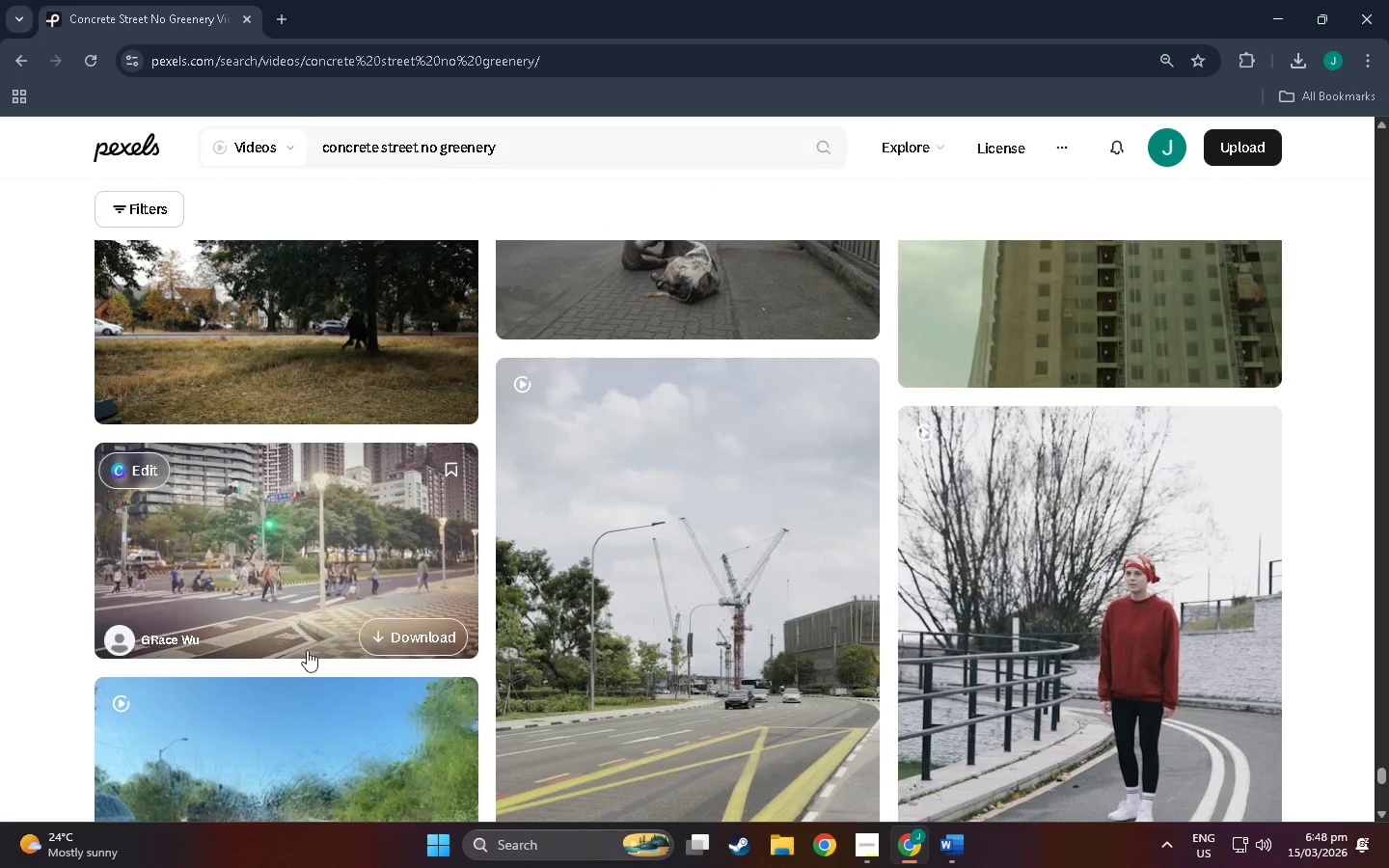 
scroll: coordinate [289, 209], scroll_direction: down, amount: 27.0
 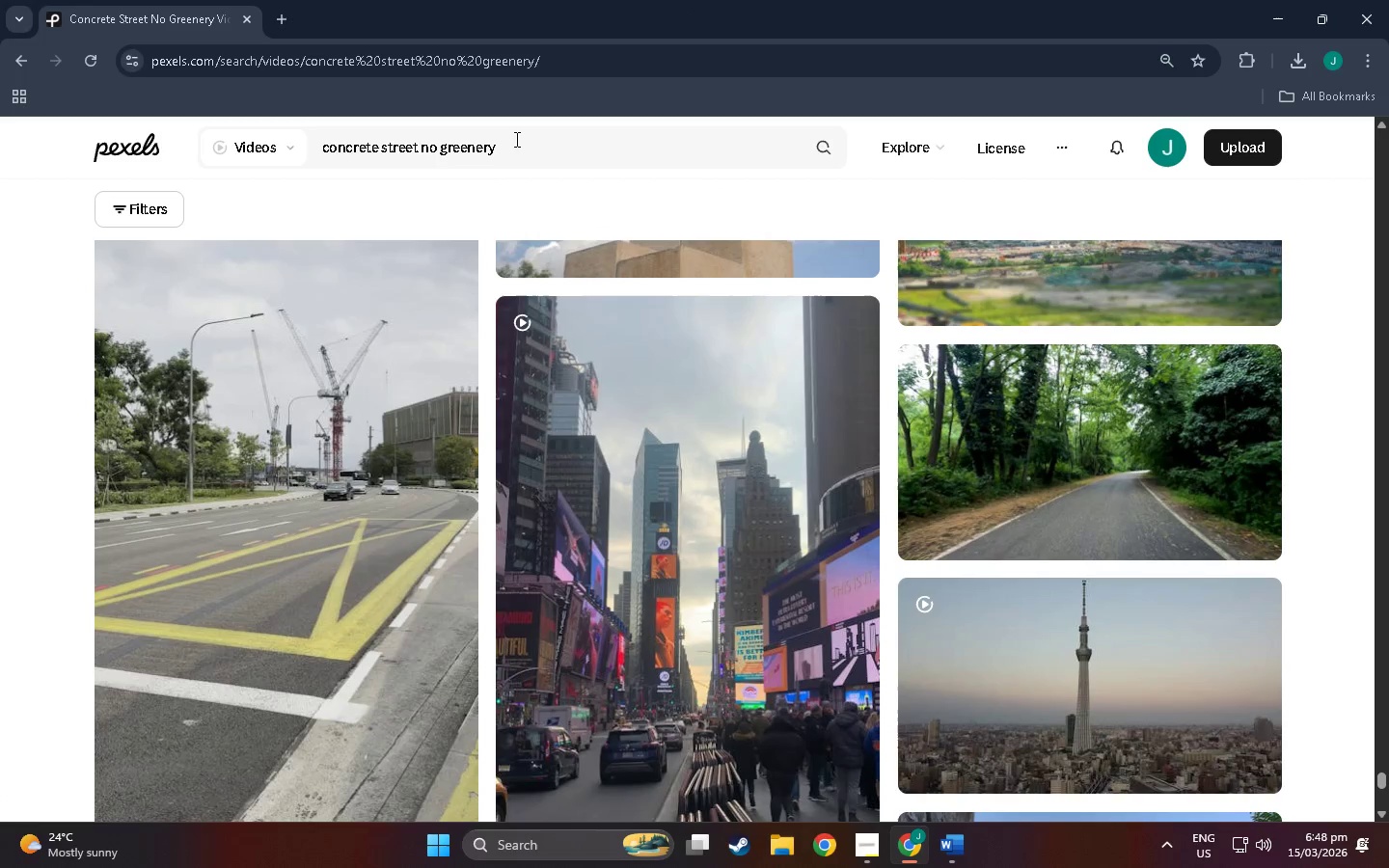 
left_click_drag(start_coordinate=[516, 139], to_coordinate=[191, 149])
 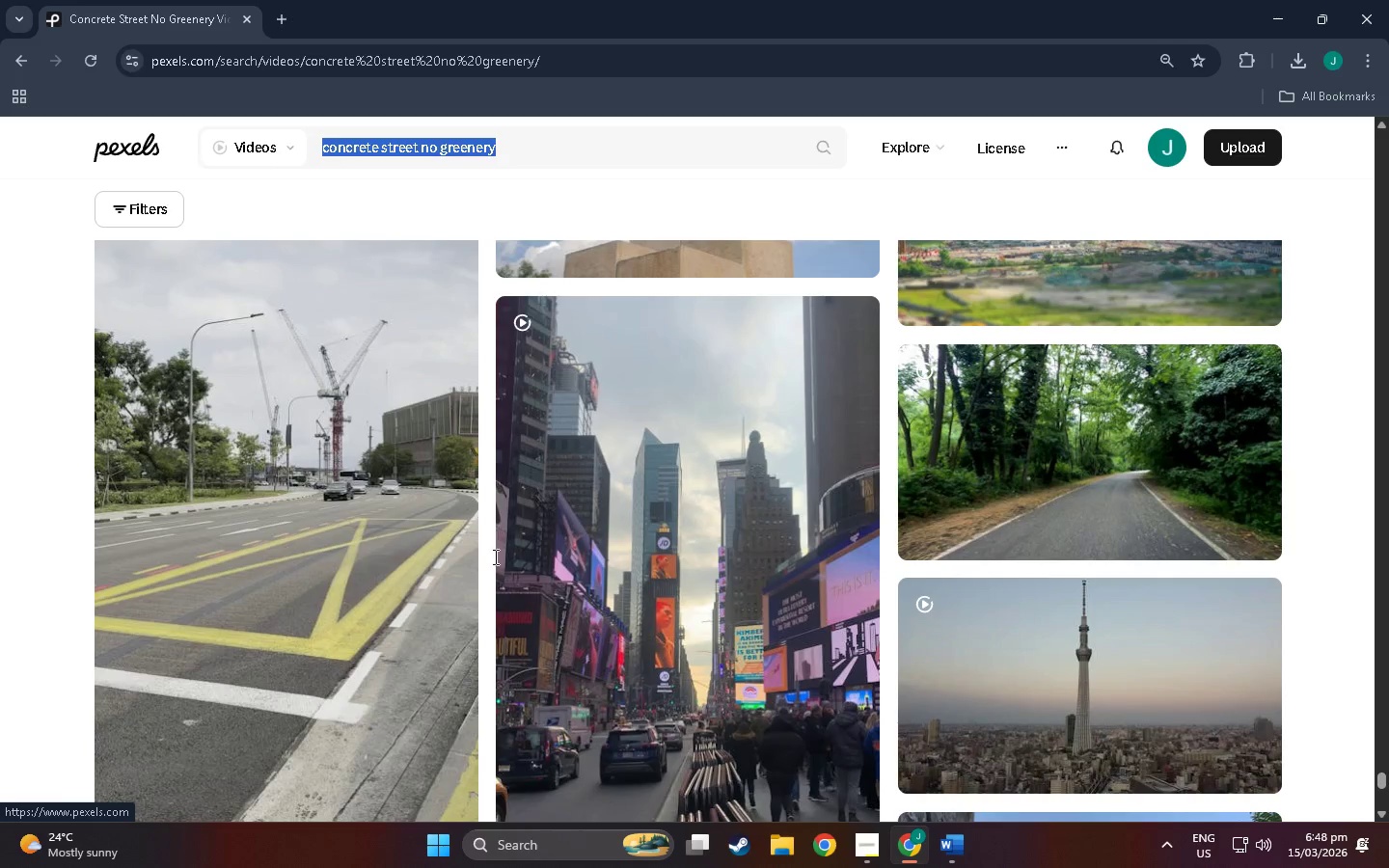 
scroll: coordinate [659, 486], scroll_direction: down, amount: 81.0
 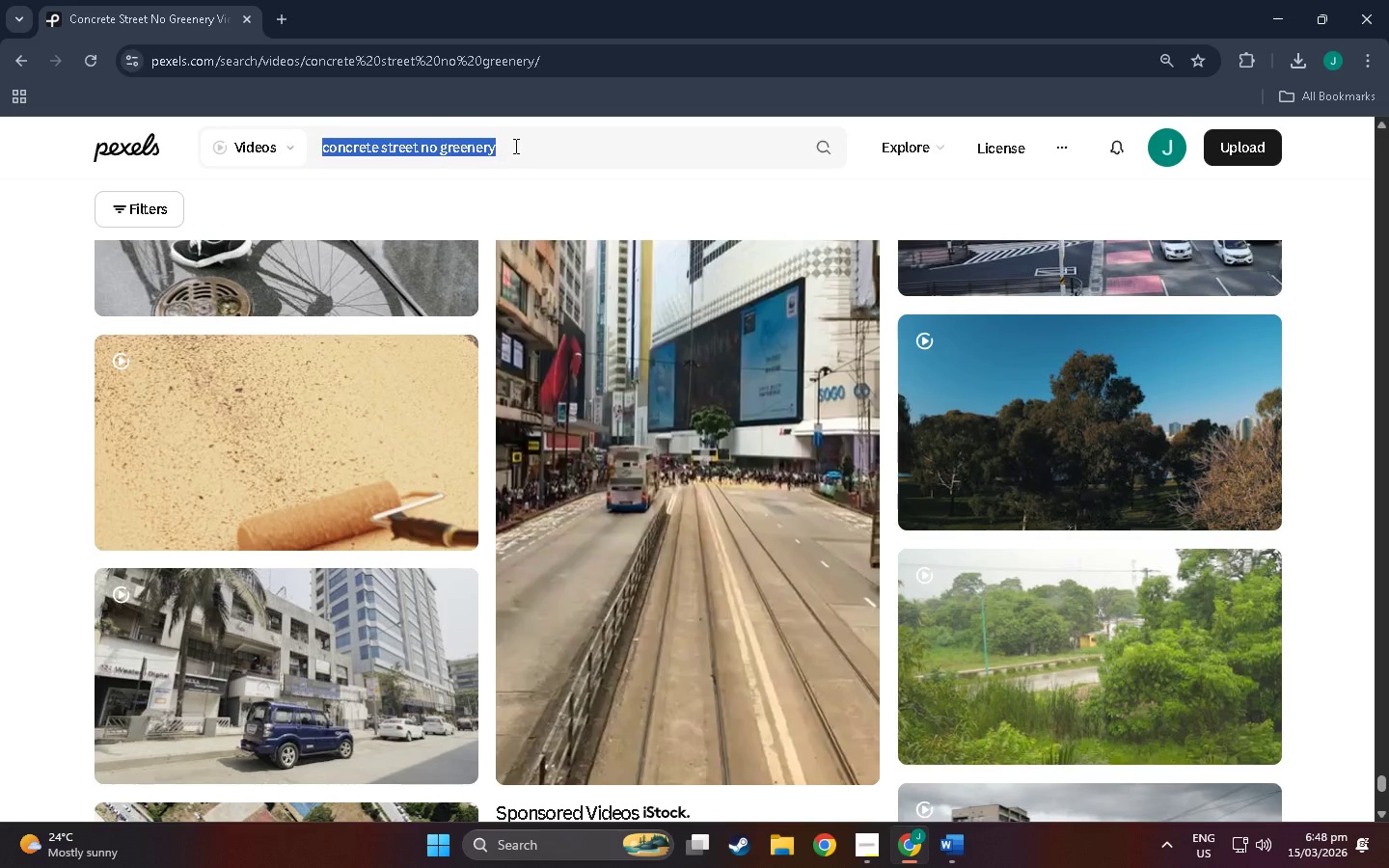 
double_click([514, 146])
 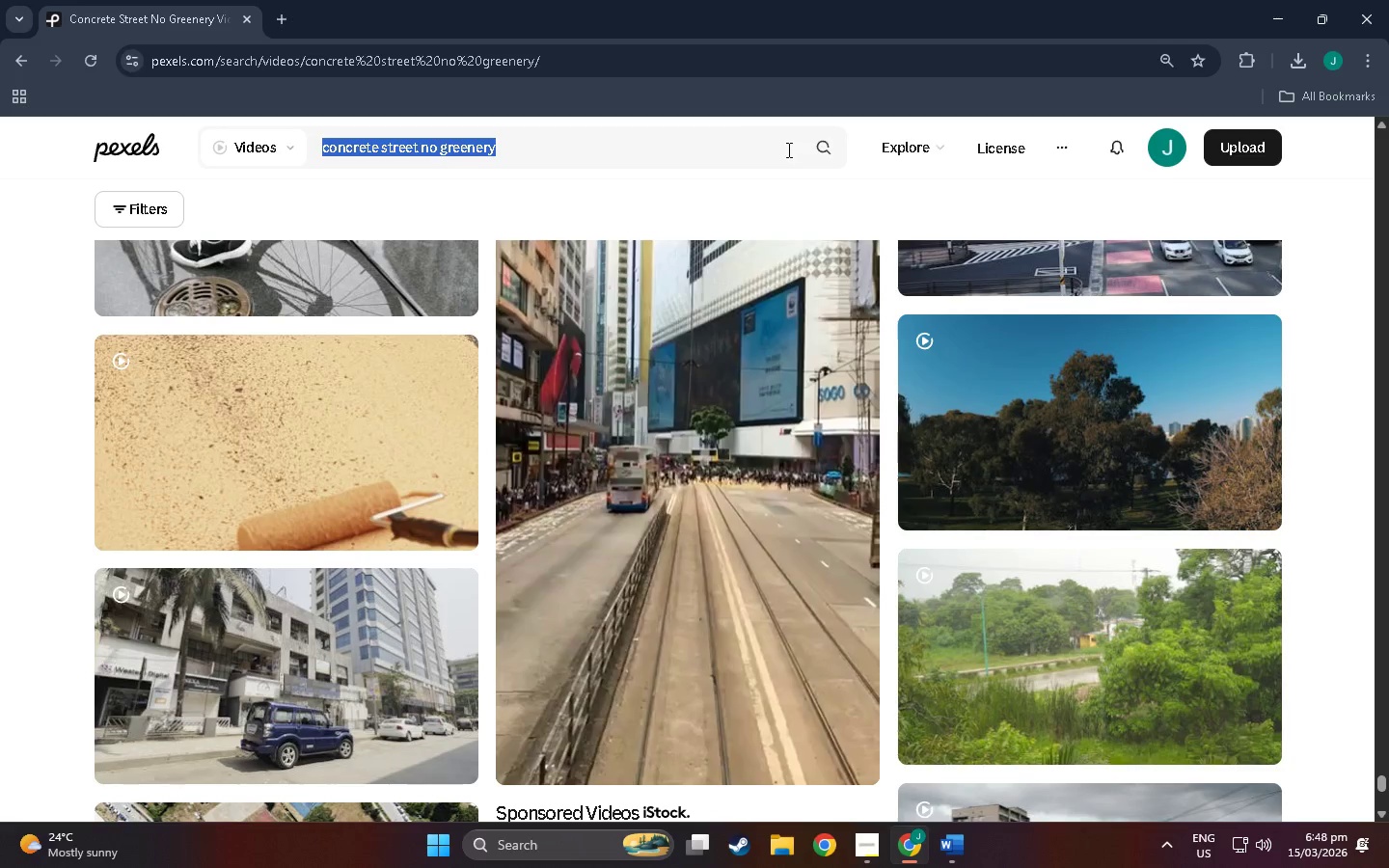 
mouse_move([947, 841])
 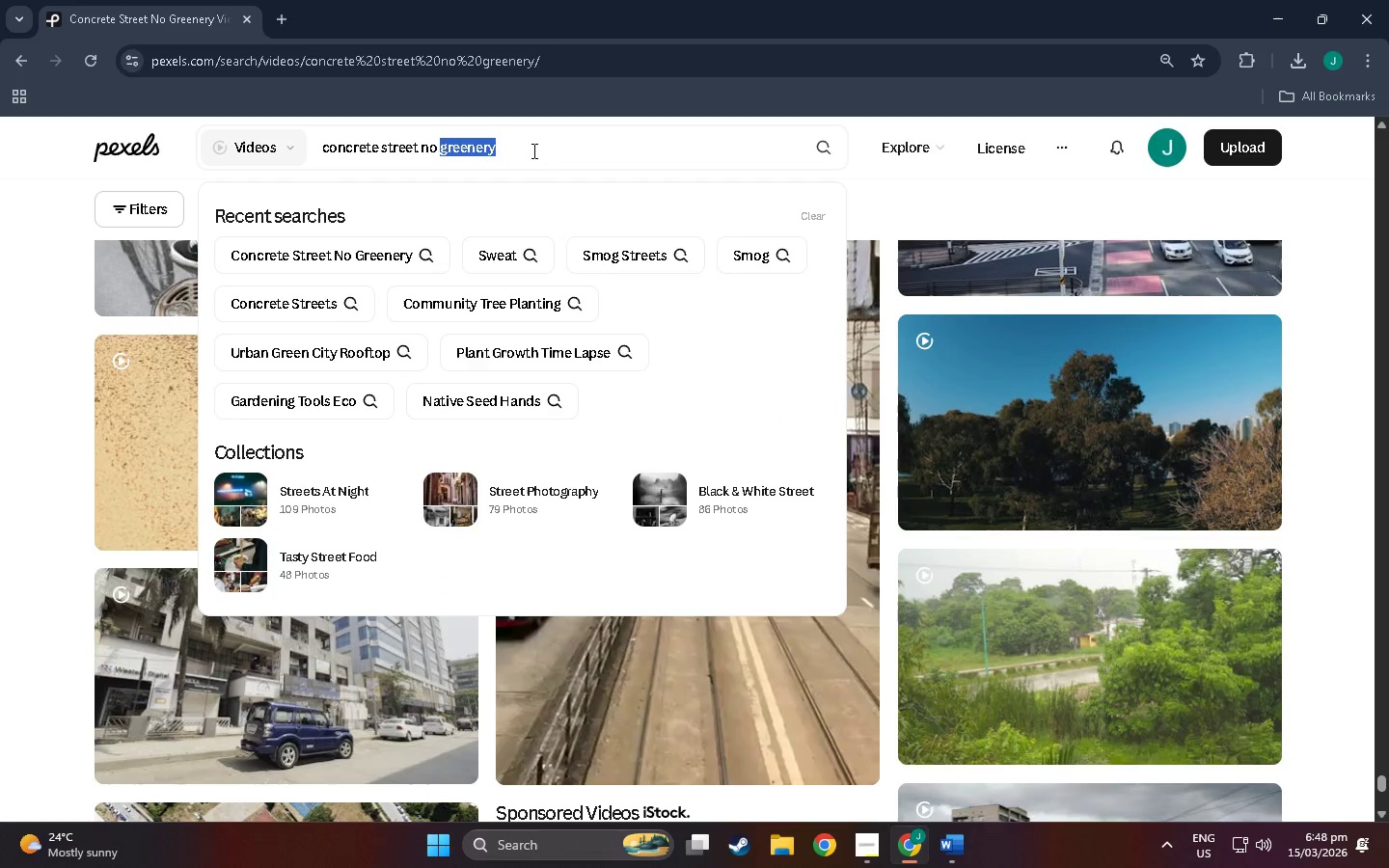 
left_click_drag(start_coordinate=[544, 147], to_coordinate=[365, 140])
 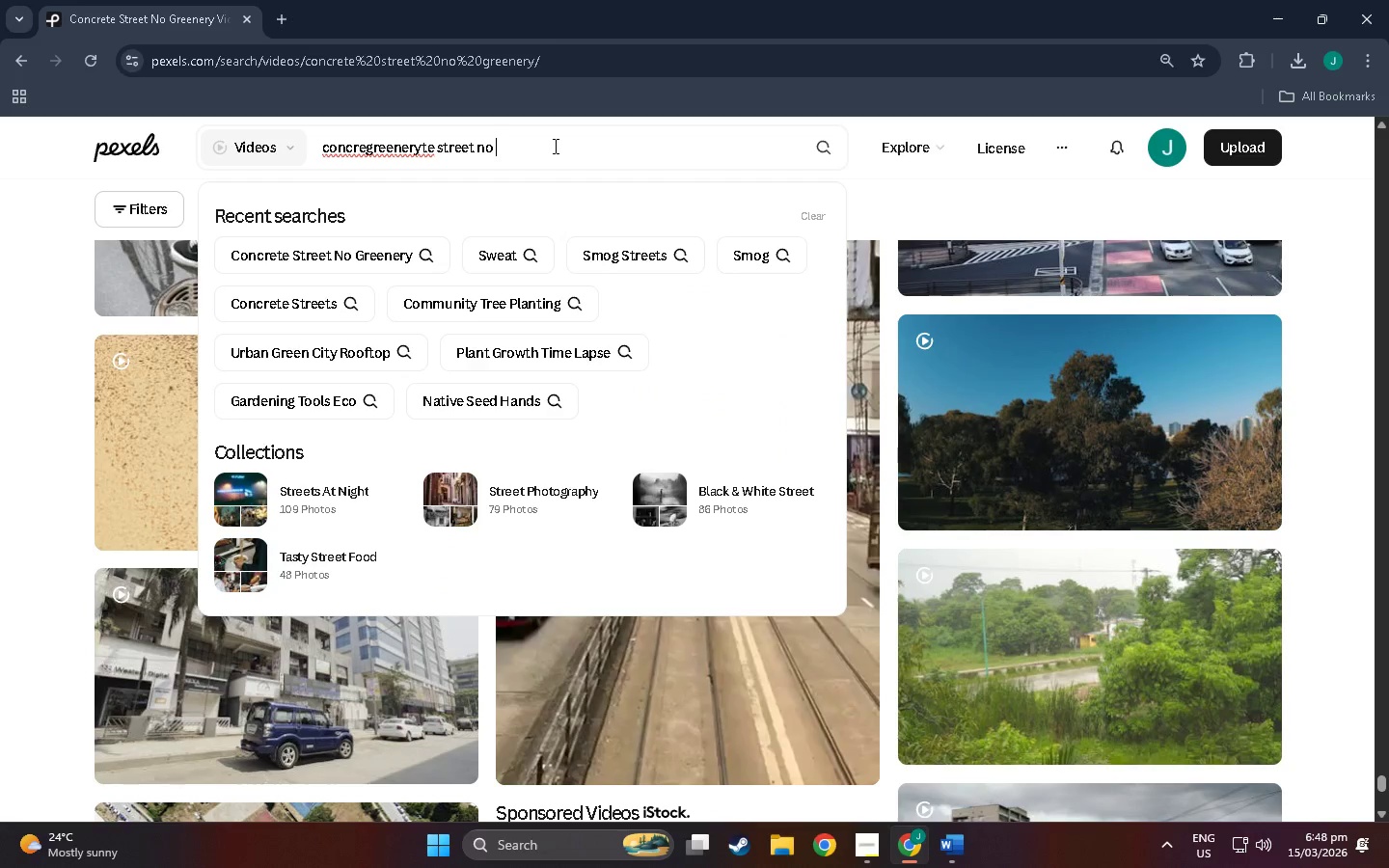 
double_click([554, 146])
 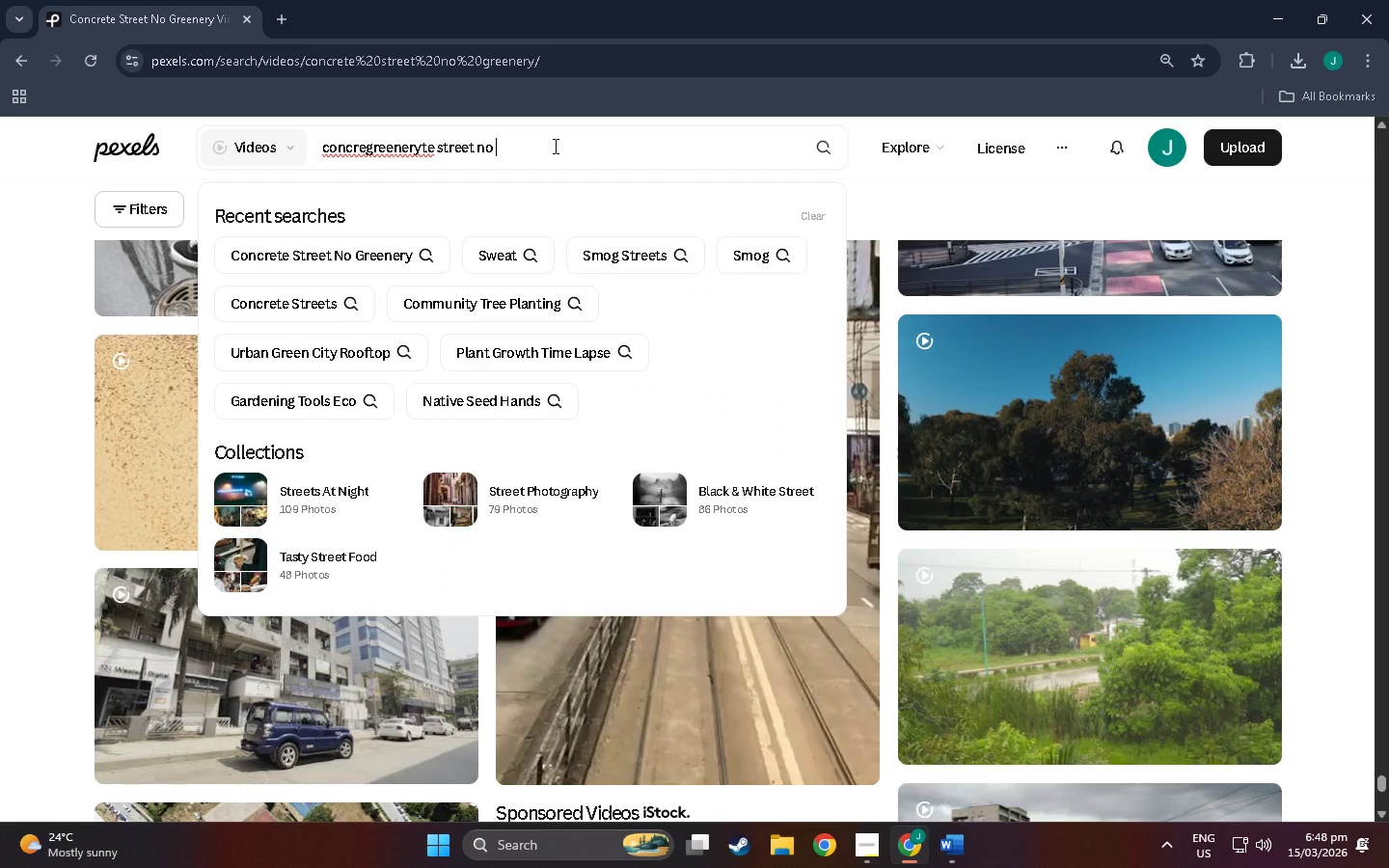 
triple_click([554, 146])
 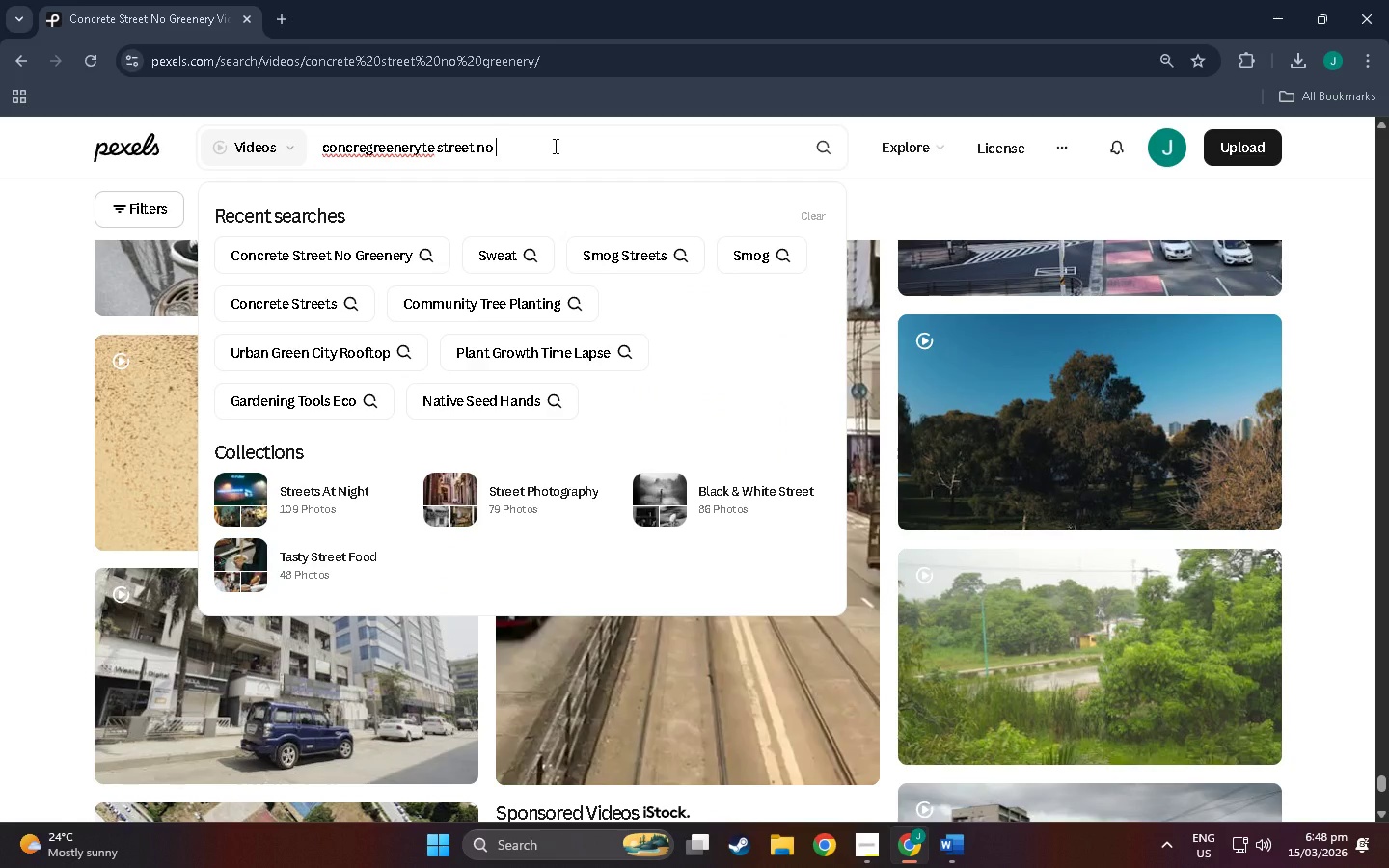 
triple_click([554, 146])
 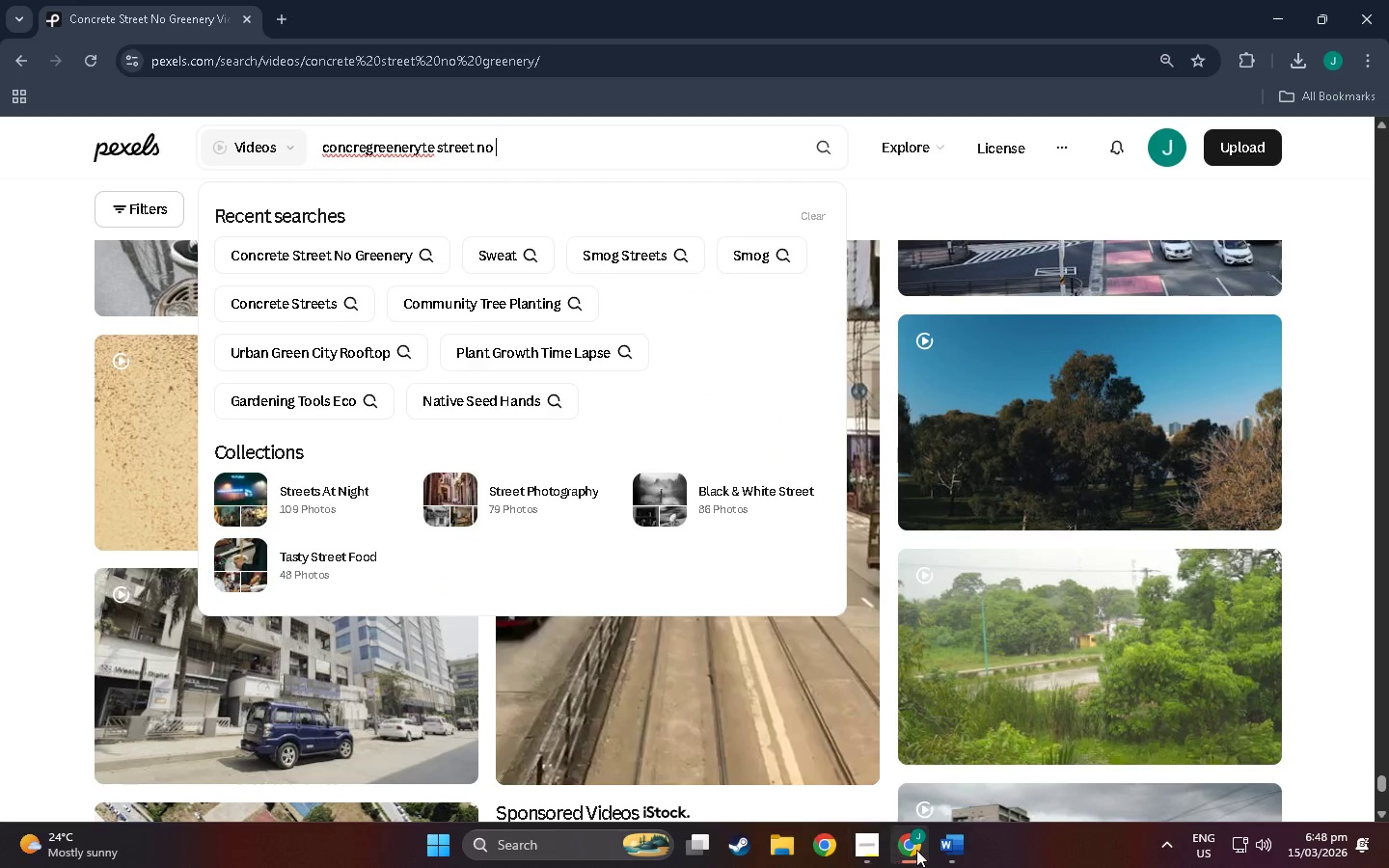 
mouse_move([940, 832])
 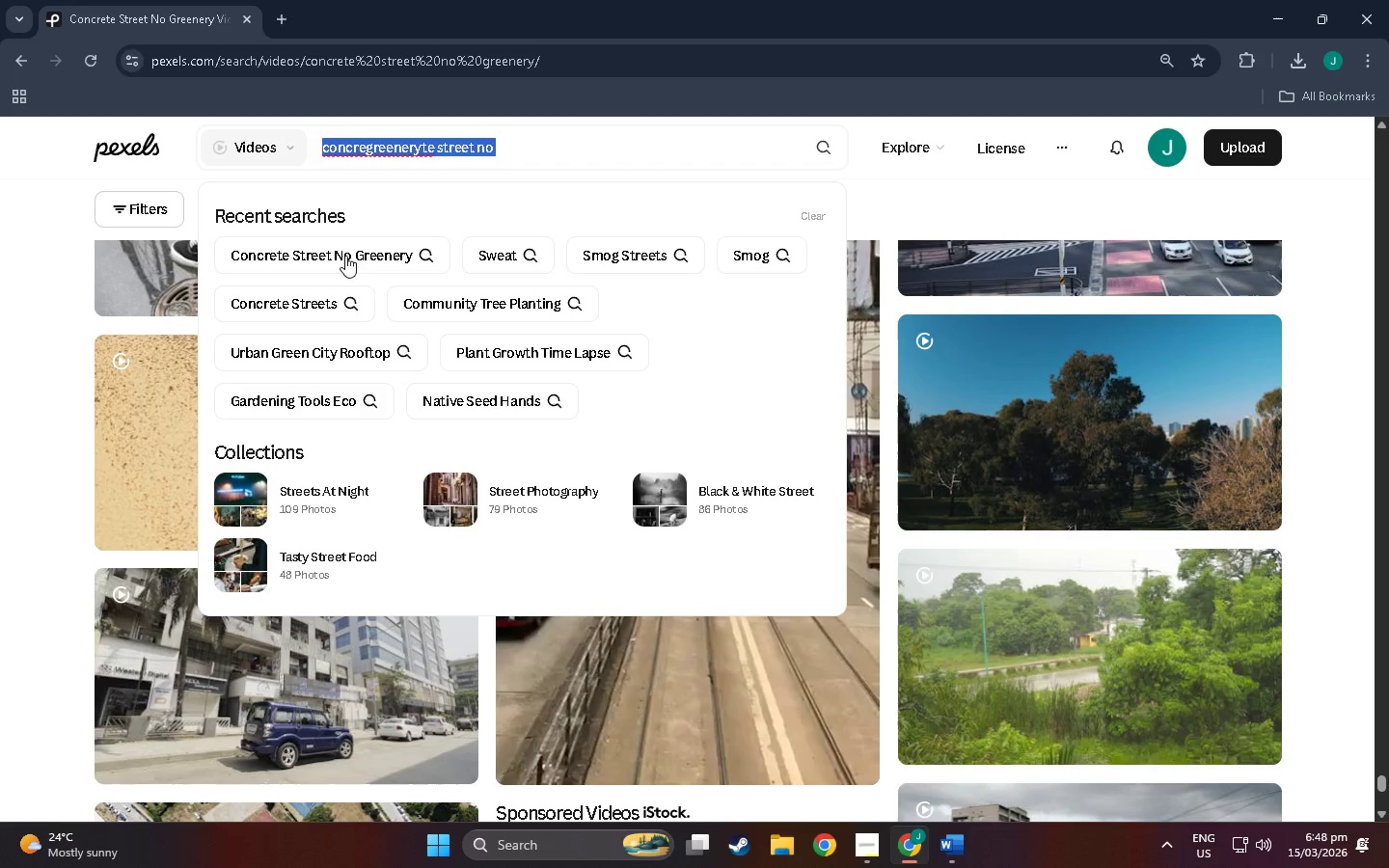 
wait(5.72)
 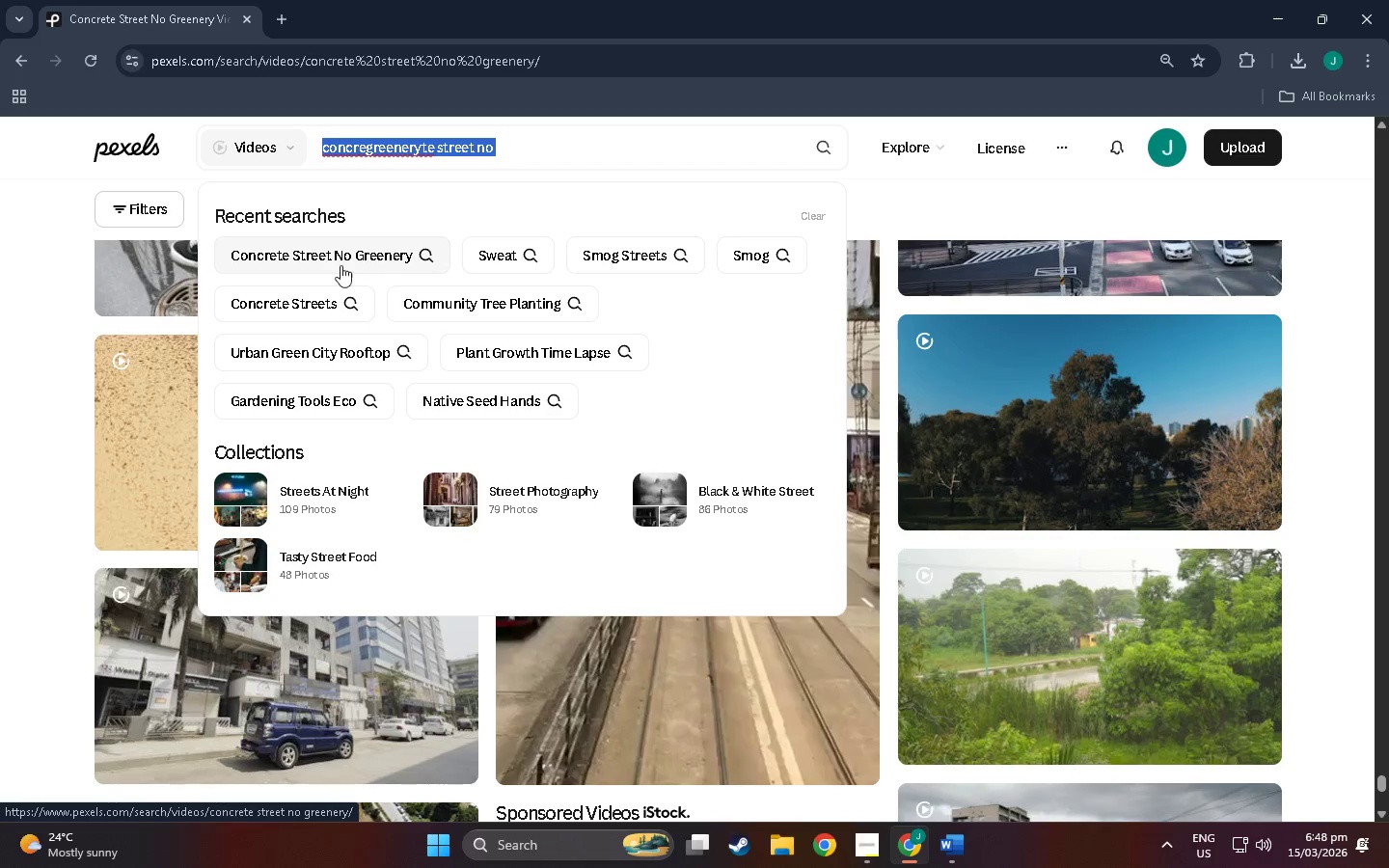 
left_click([473, 299])
 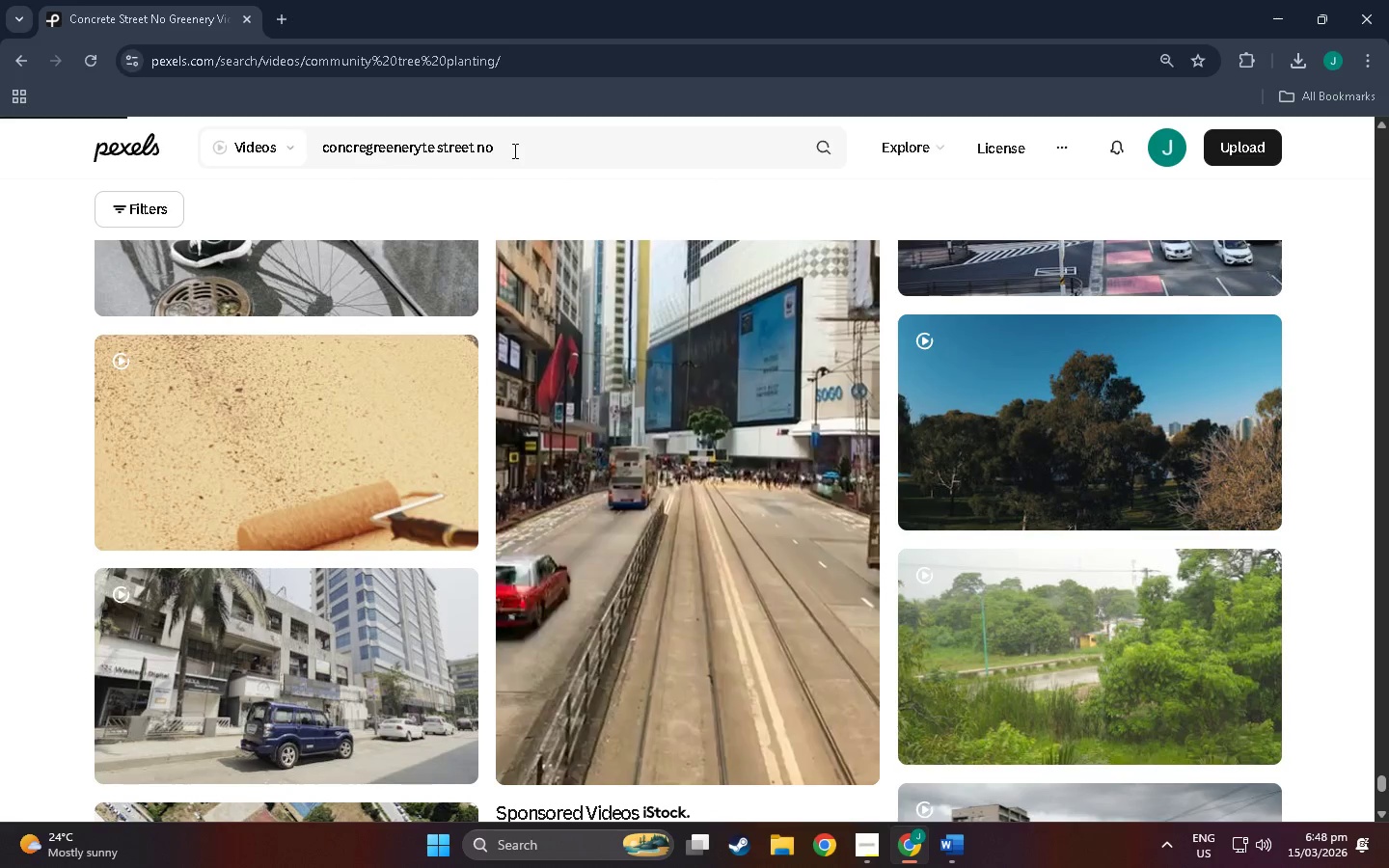 
wait(6.44)
 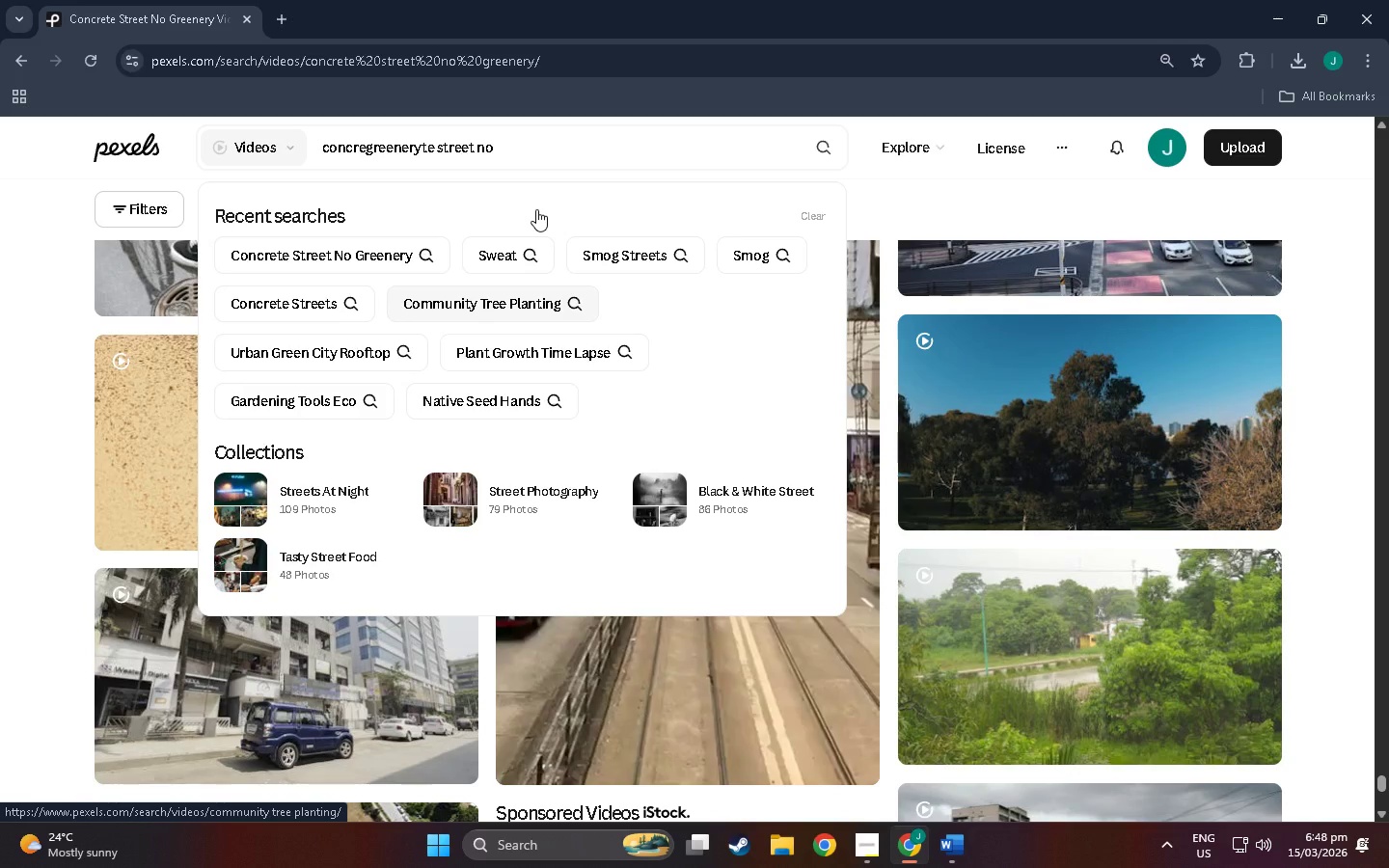 
scroll: coordinate [572, 395], scroll_direction: down, amount: 18.0
 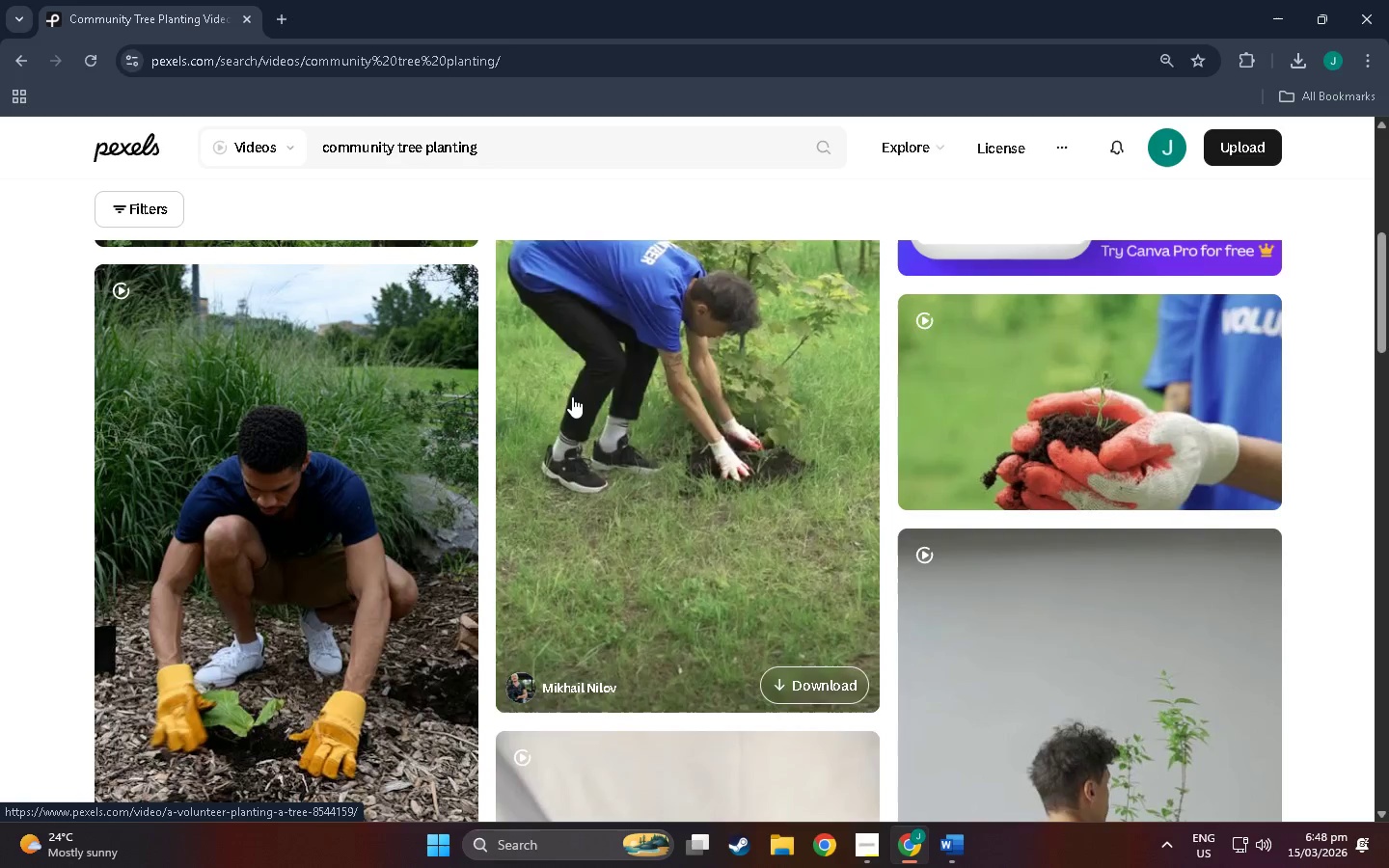 
scroll: coordinate [572, 396], scroll_direction: up, amount: 4.0
 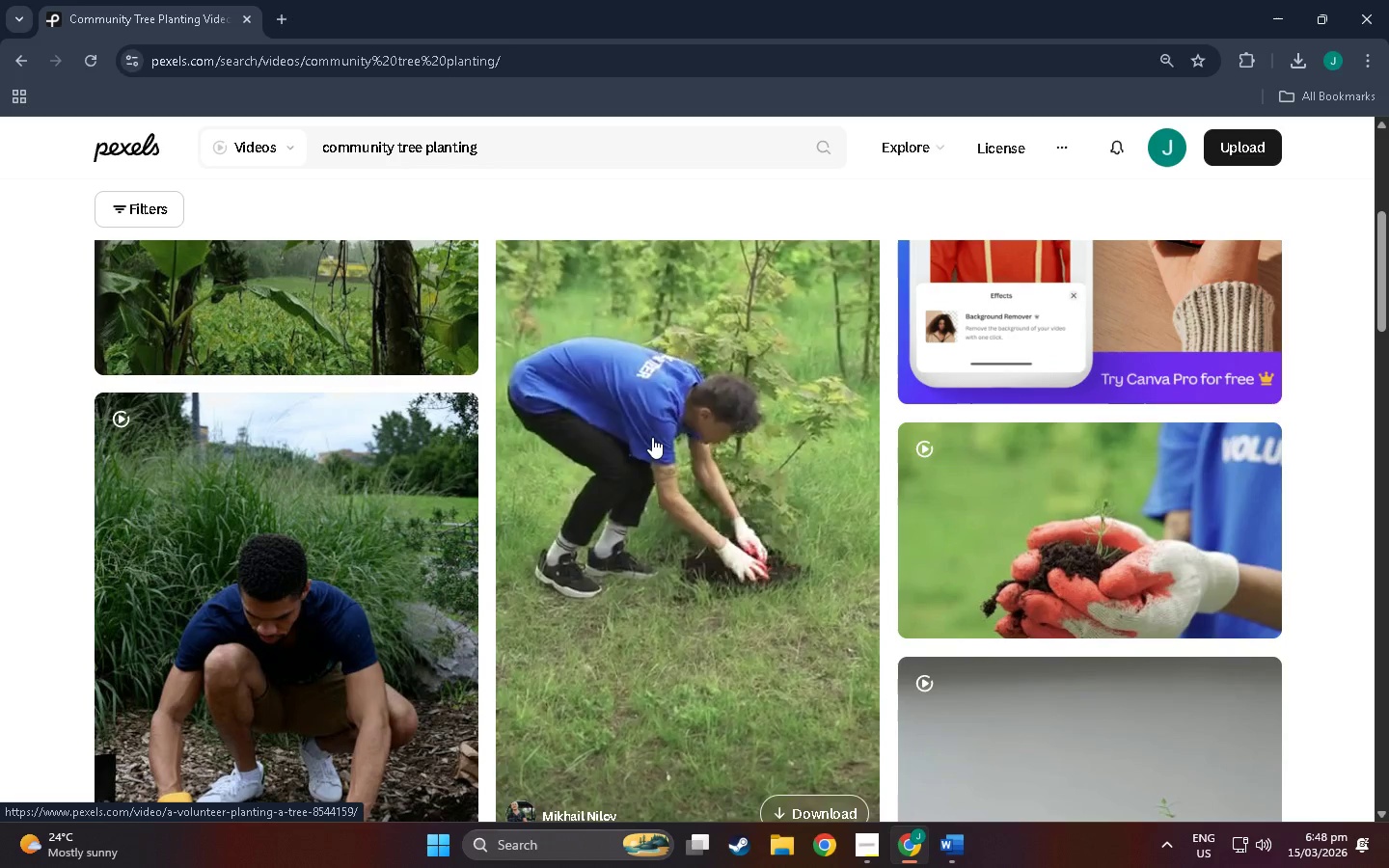 
scroll: coordinate [433, 555], scroll_direction: down, amount: 45.0
 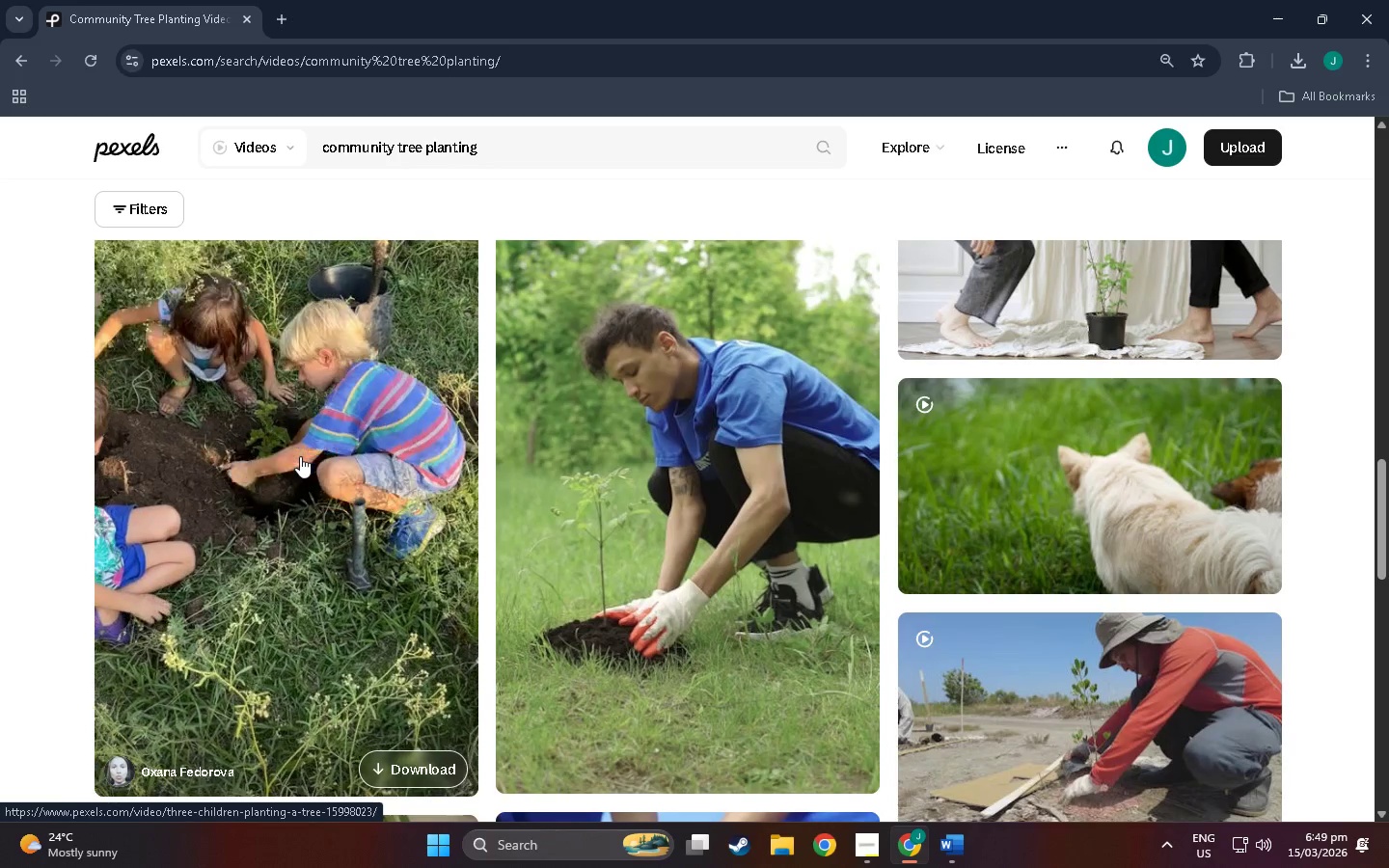 
scroll: coordinate [300, 456], scroll_direction: up, amount: 1.0
 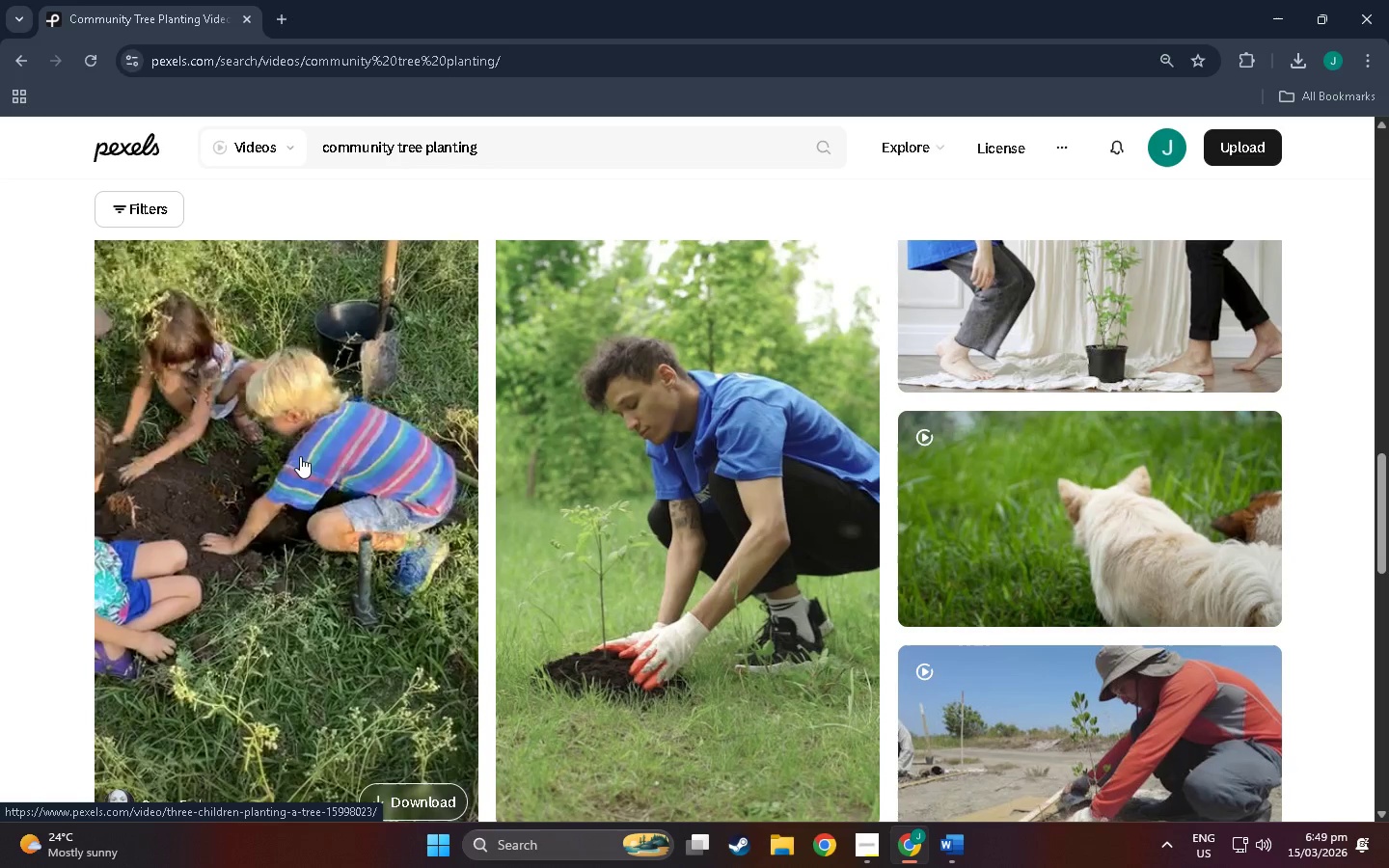 
hold_key(key=AltLeft, duration=0.75)
 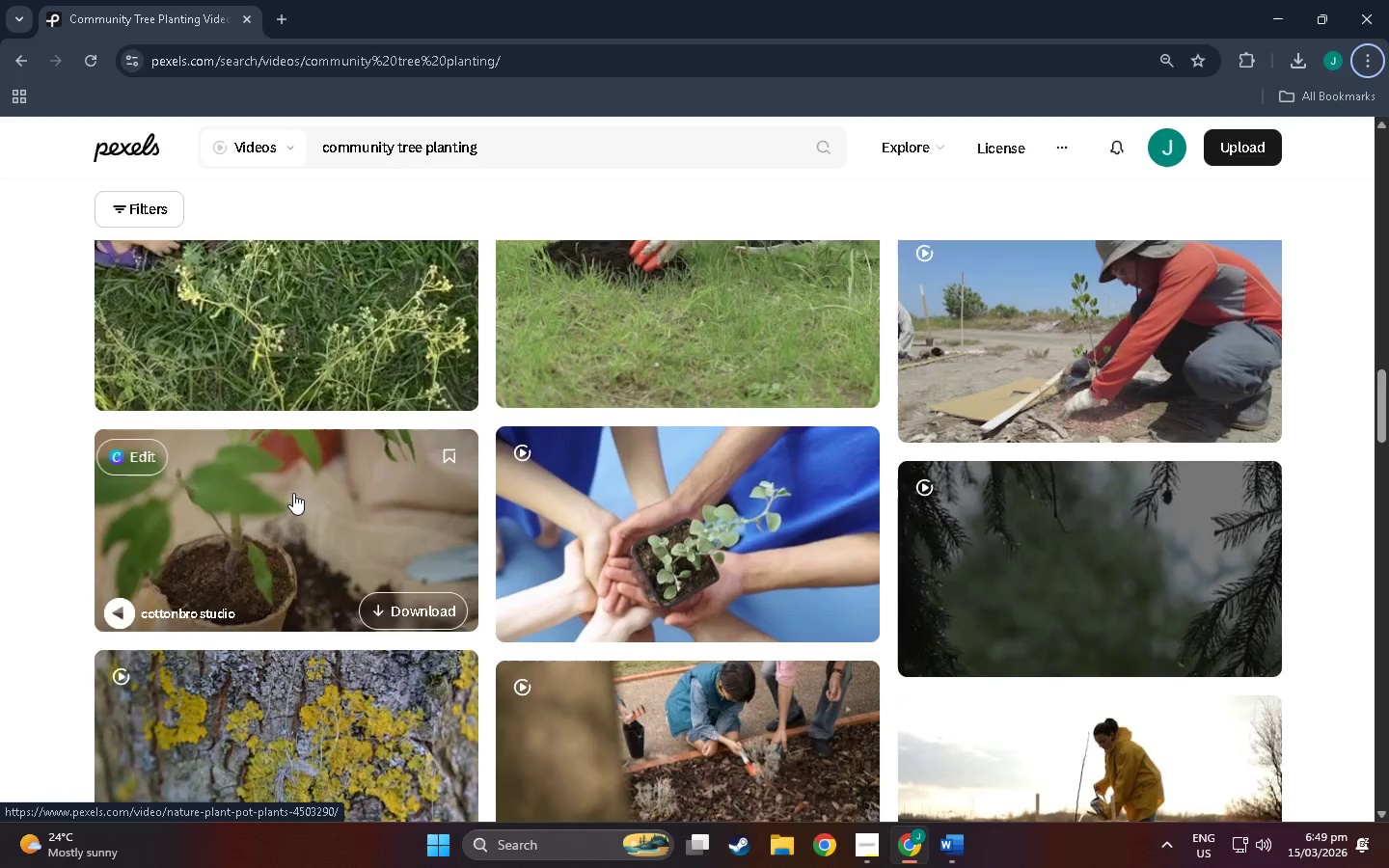 
scroll: coordinate [293, 483], scroll_direction: down, amount: 9.0
 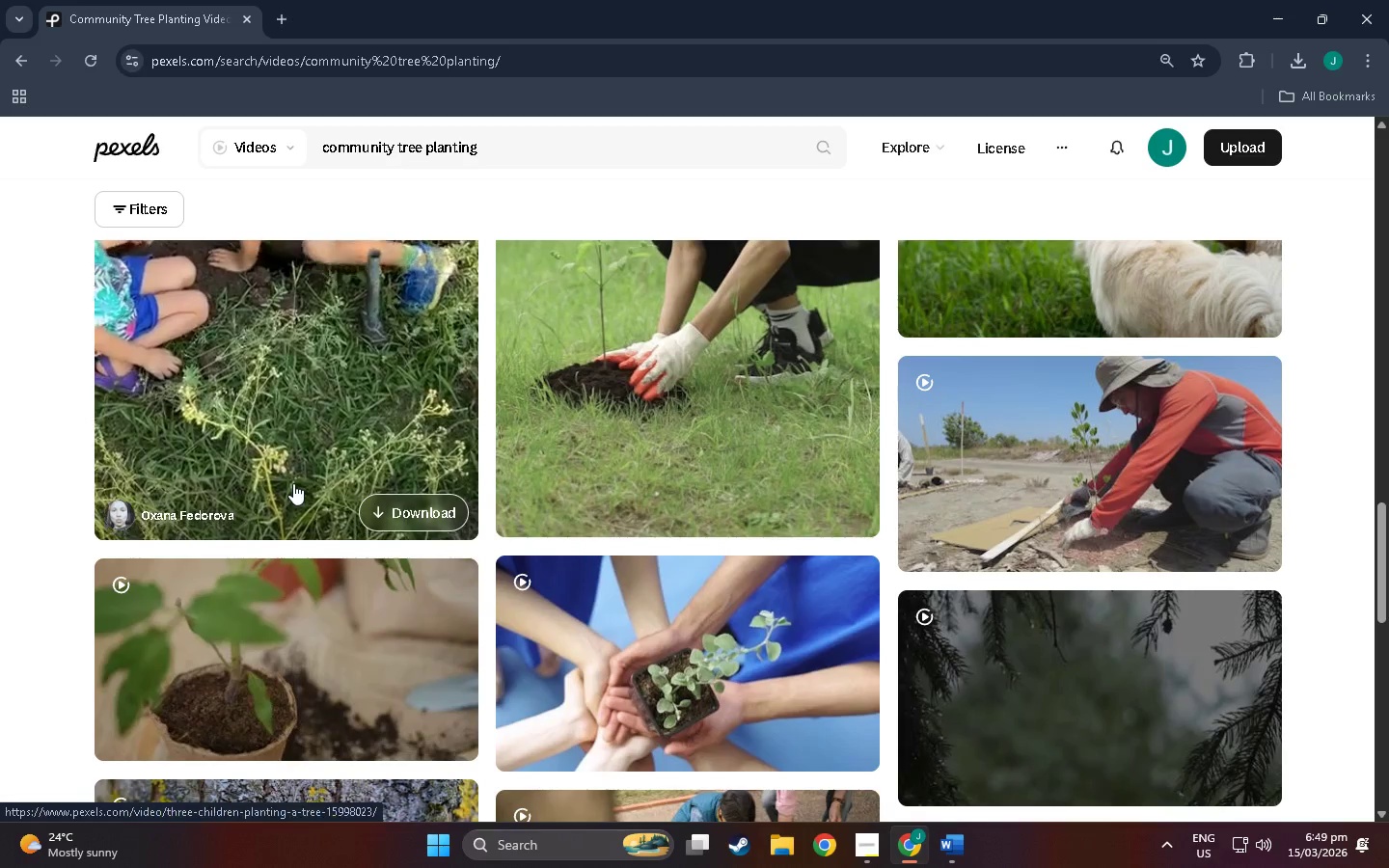 
hold_key(key=AltLeft, duration=10.25)
scroll: coordinate [812, 440], scroll_direction: down, amount: 31.0
 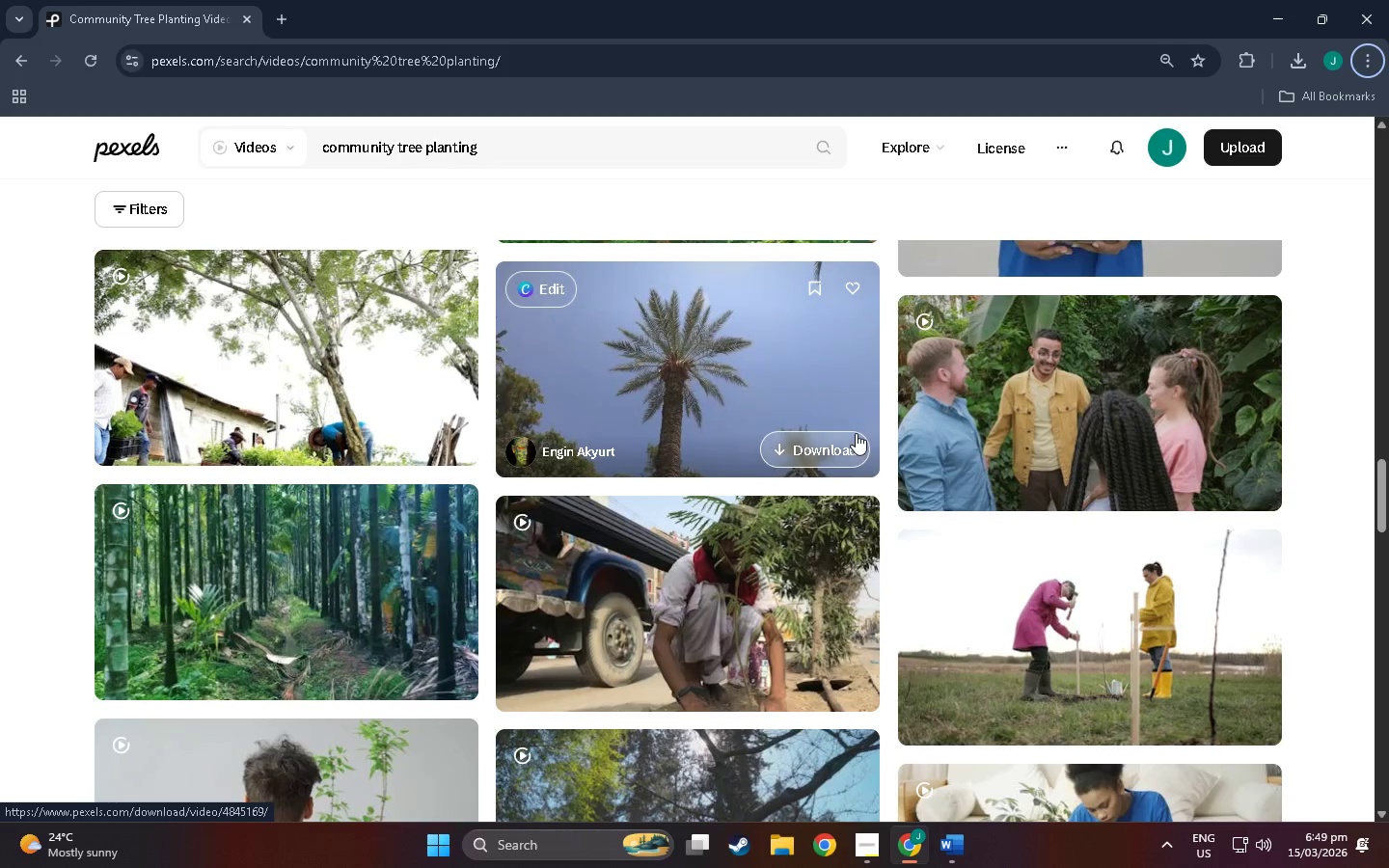 
key(Alt+Tab)
 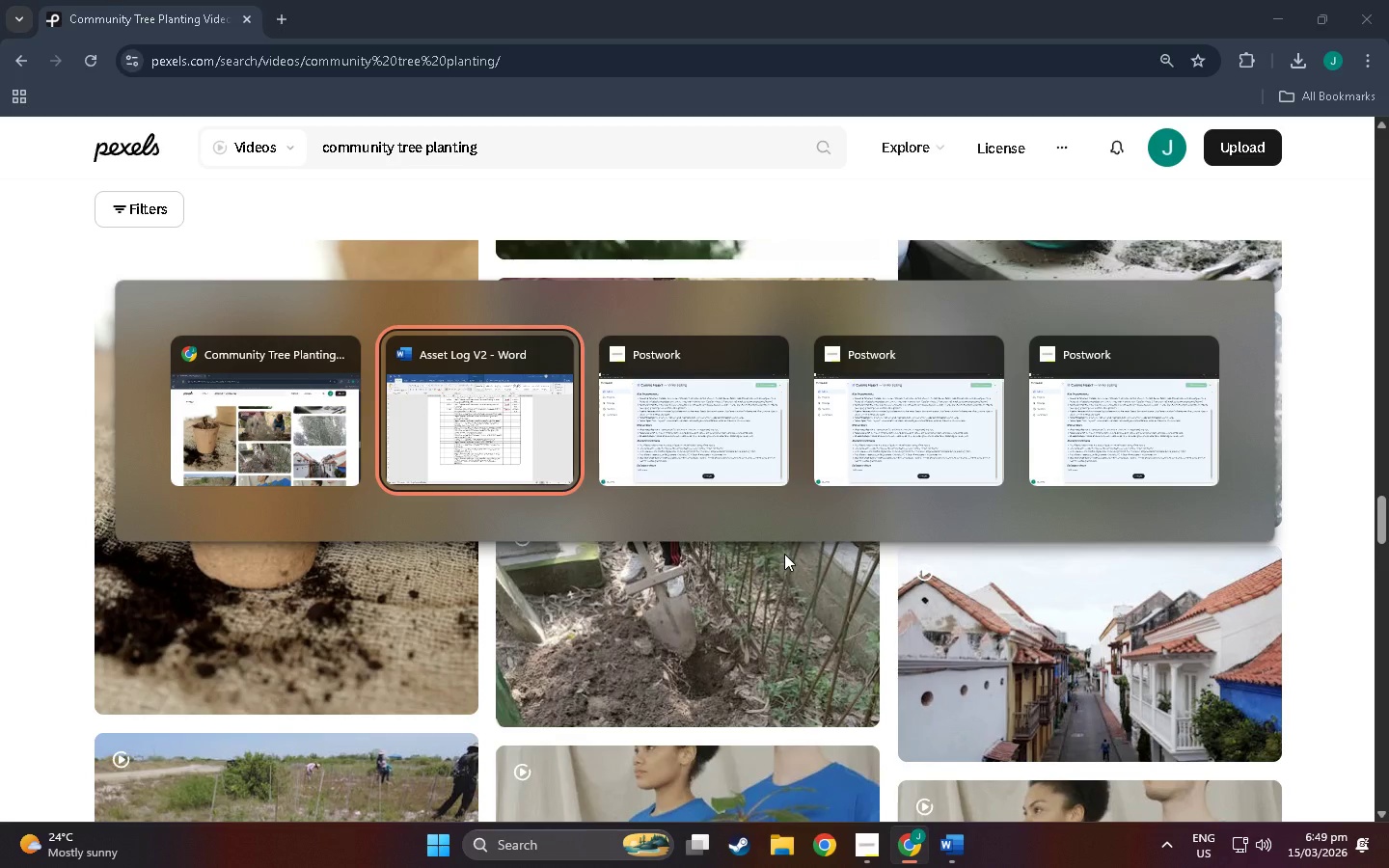 
scroll: coordinate [808, 571], scroll_direction: down, amount: 65.0
 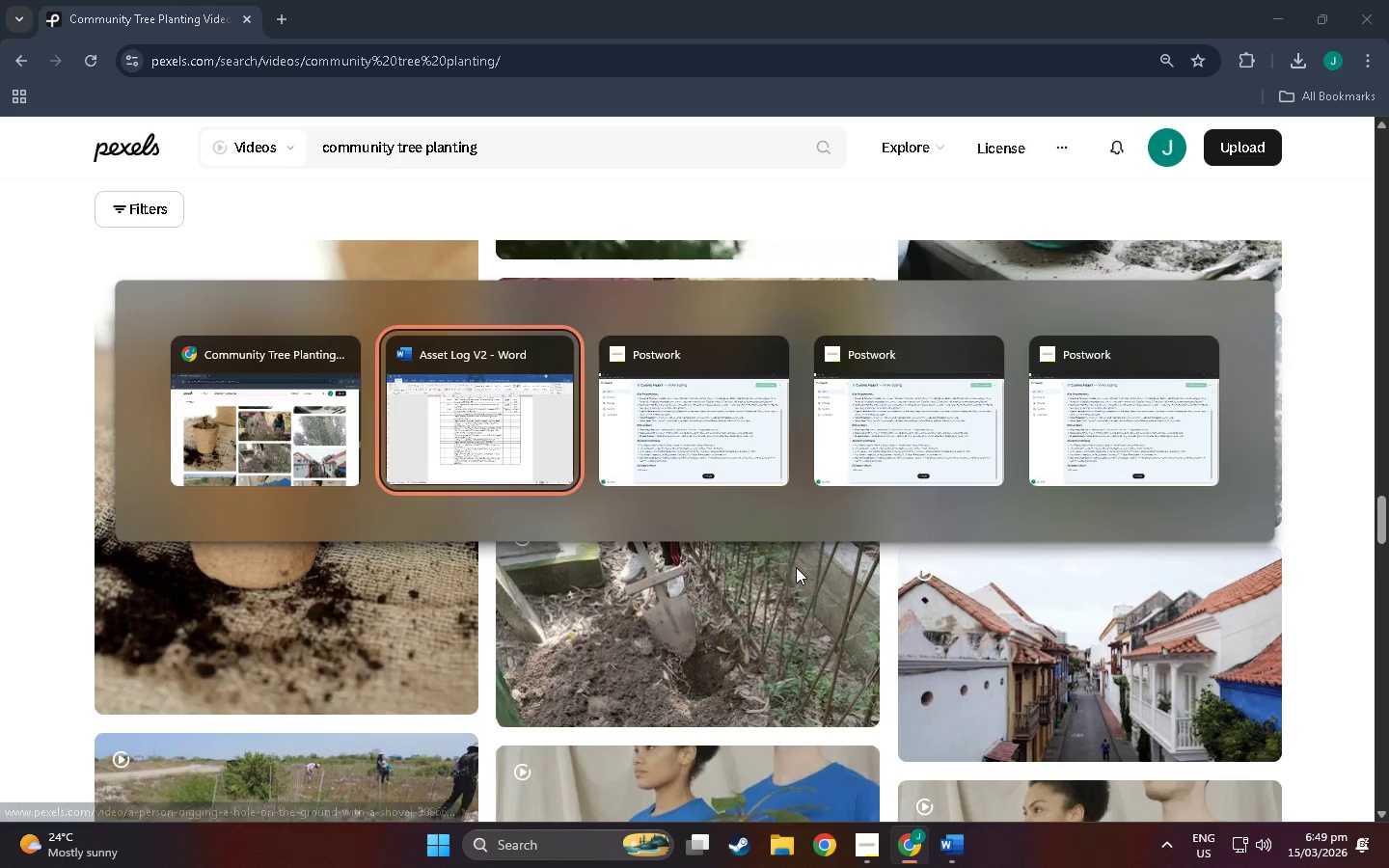 
key(Alt+Tab)
 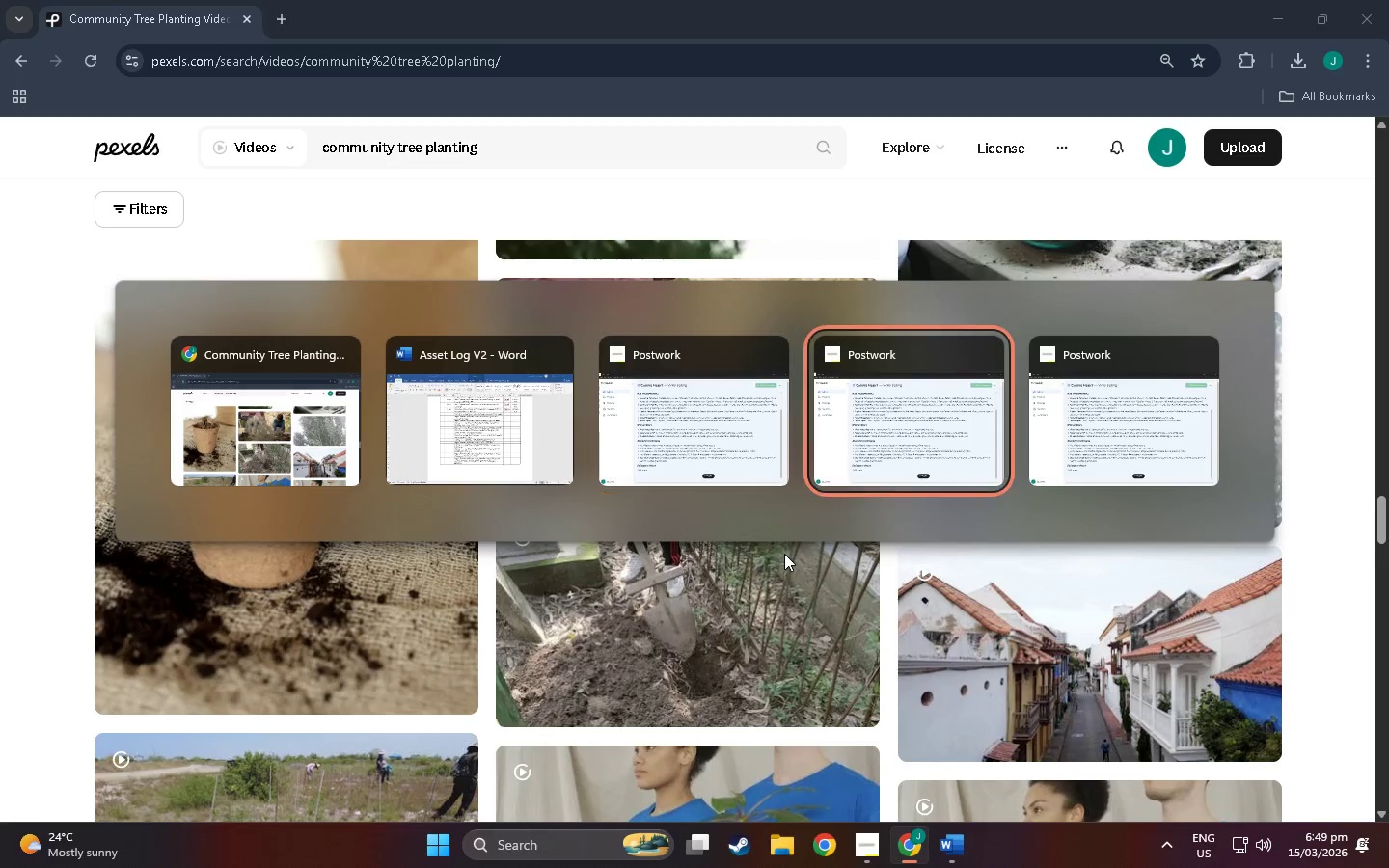 
key(Alt+Tab)
 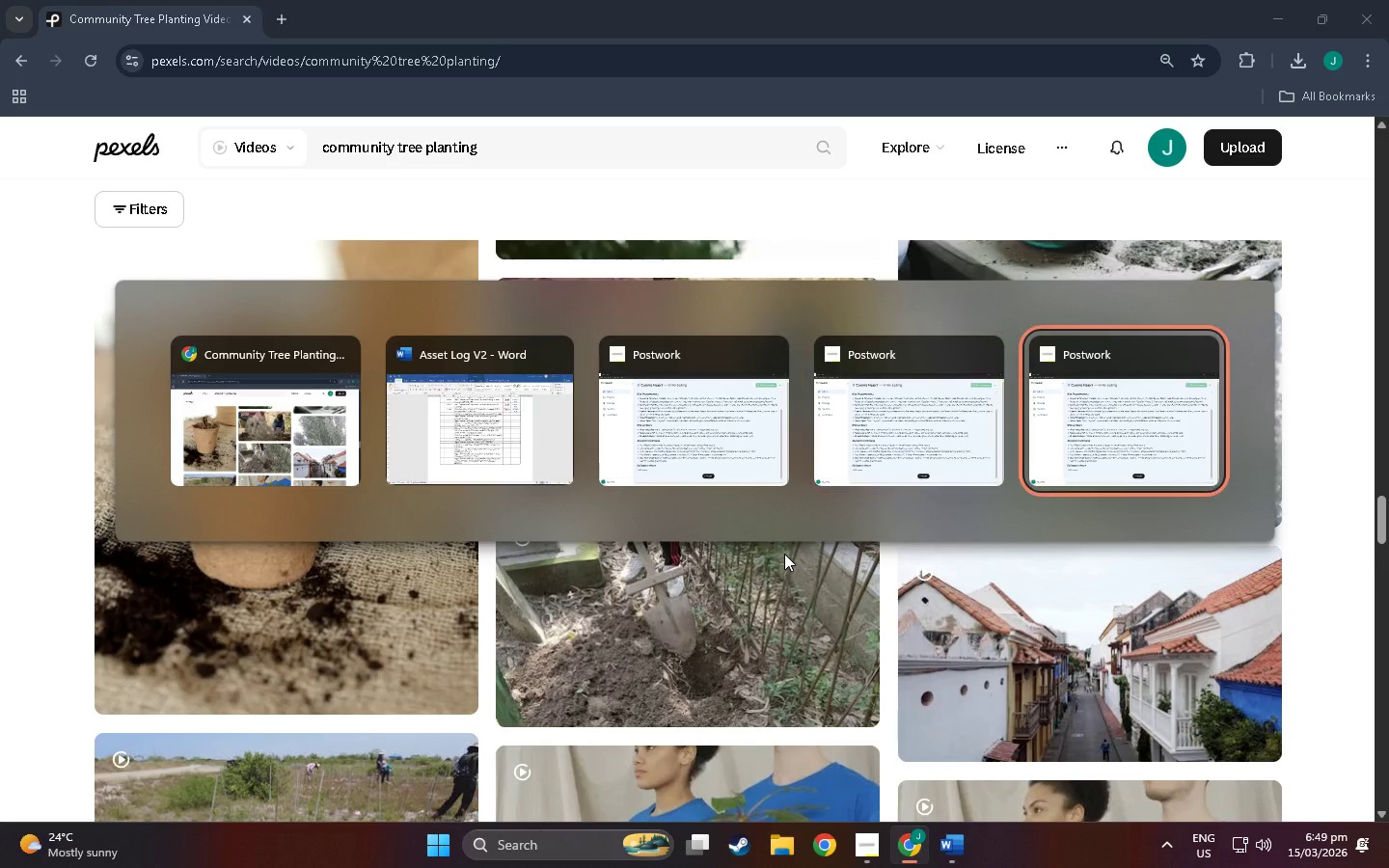 
key(Alt+Tab)
 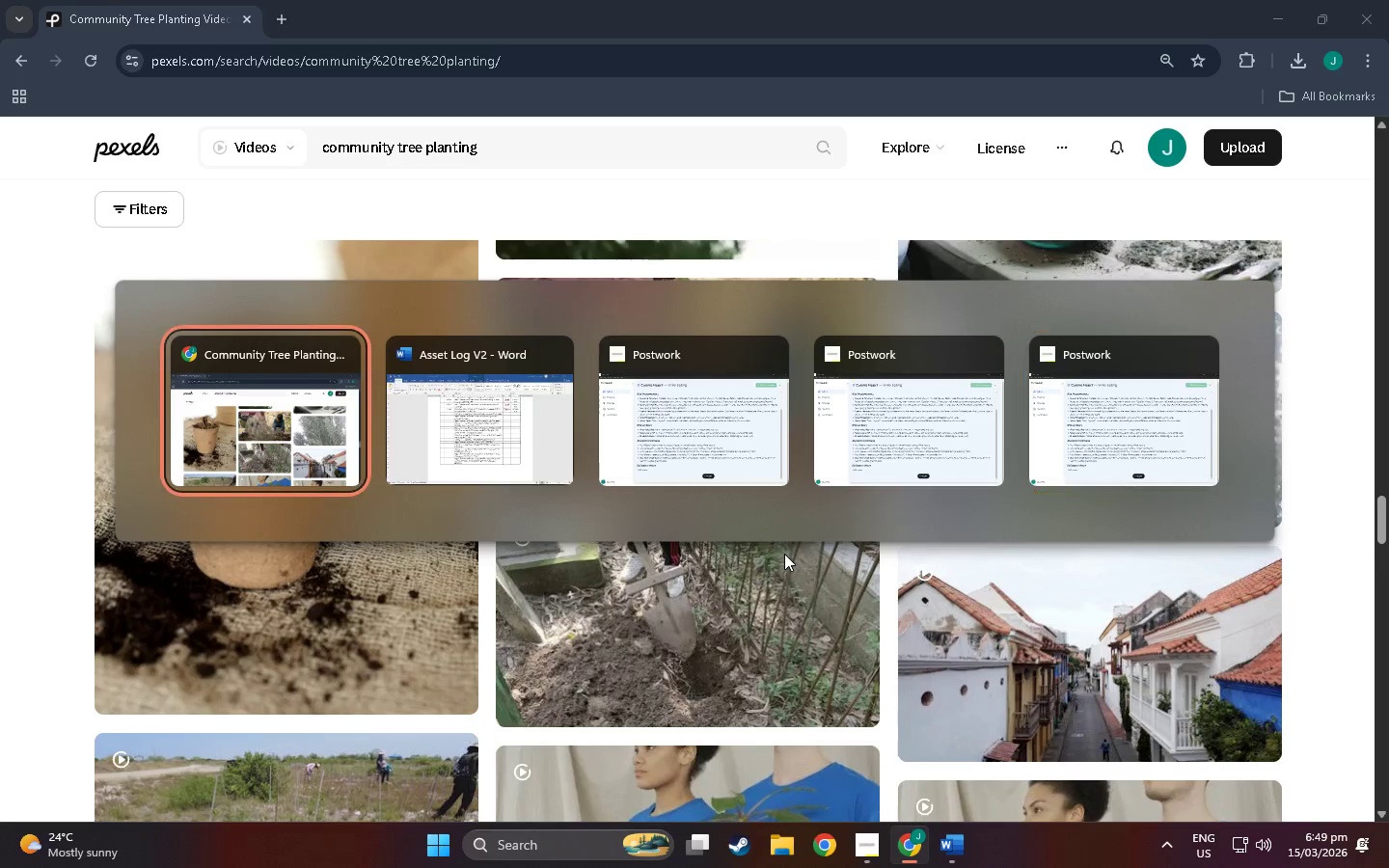 
key(Alt+Tab)
 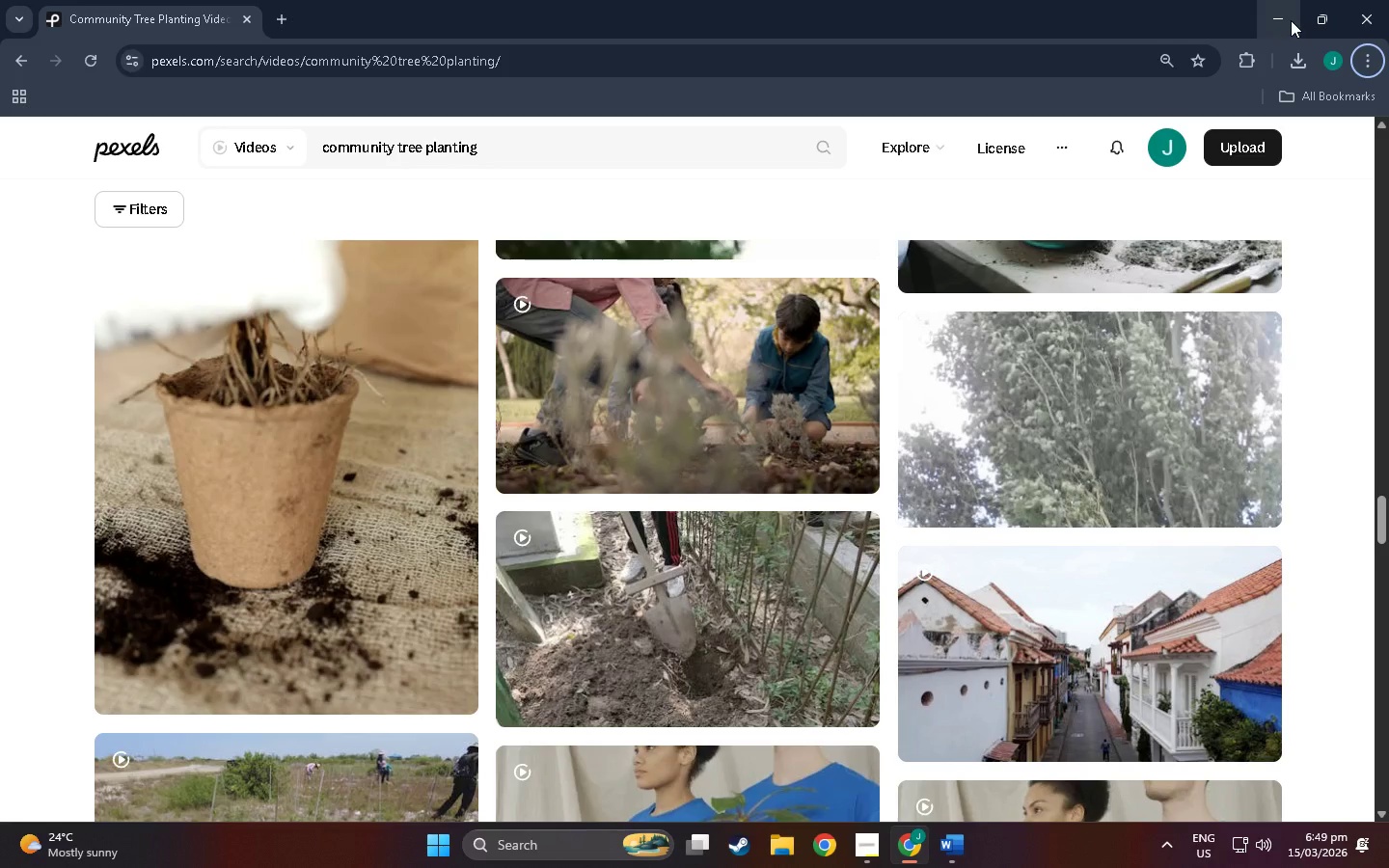 
left_click([1363, 14])
 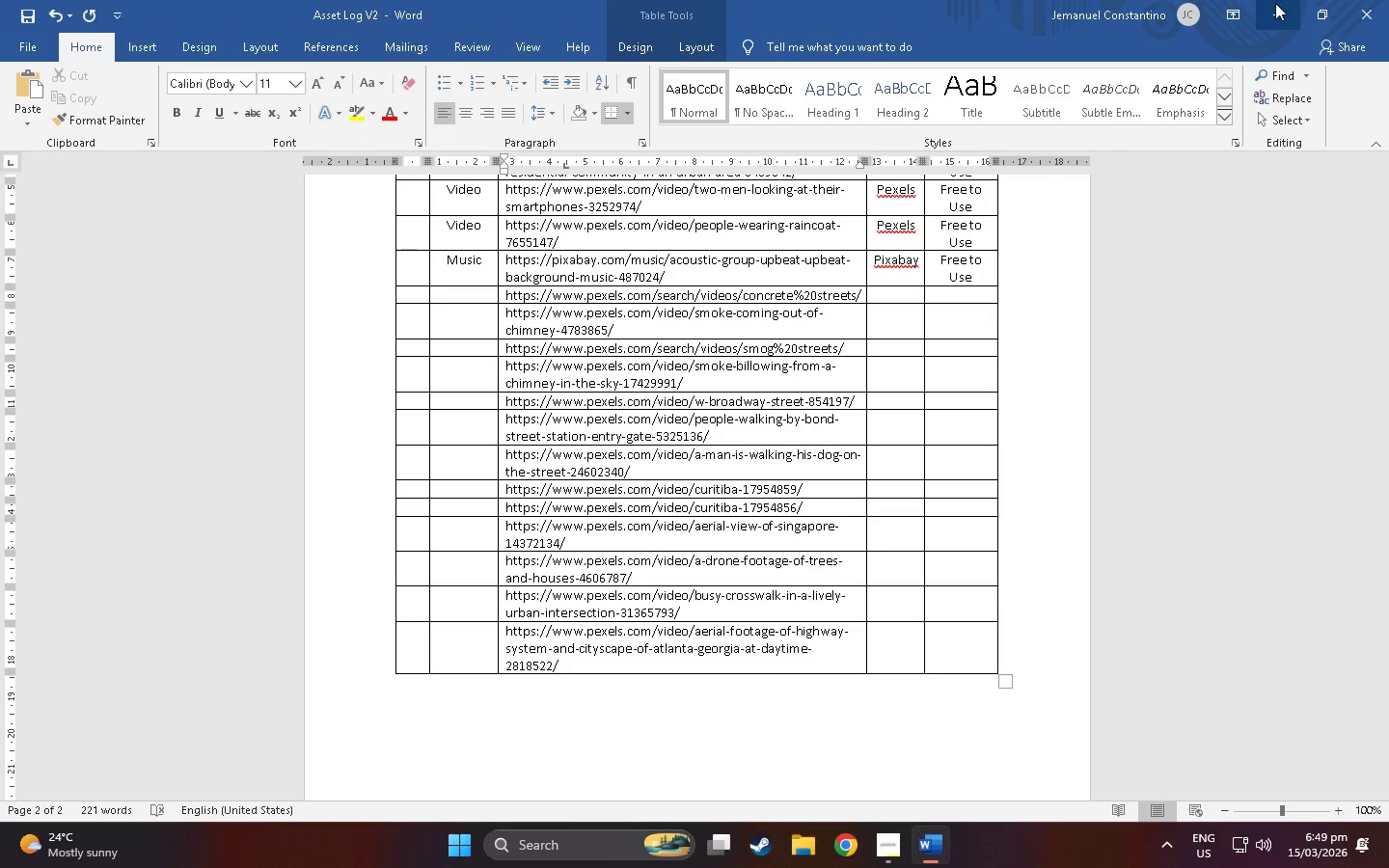 
left_click([1275, 3])
 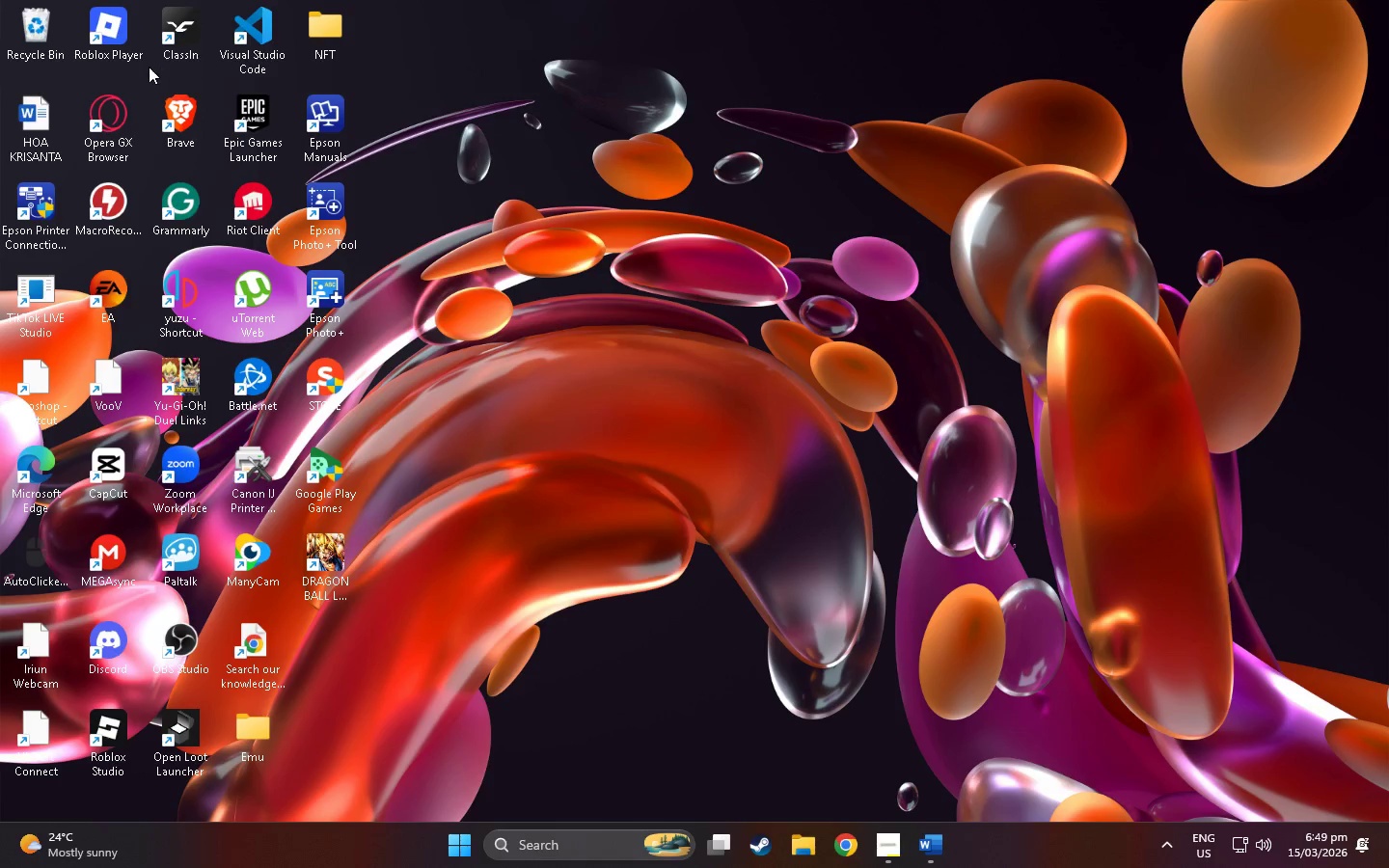 
left_click([598, 851])
 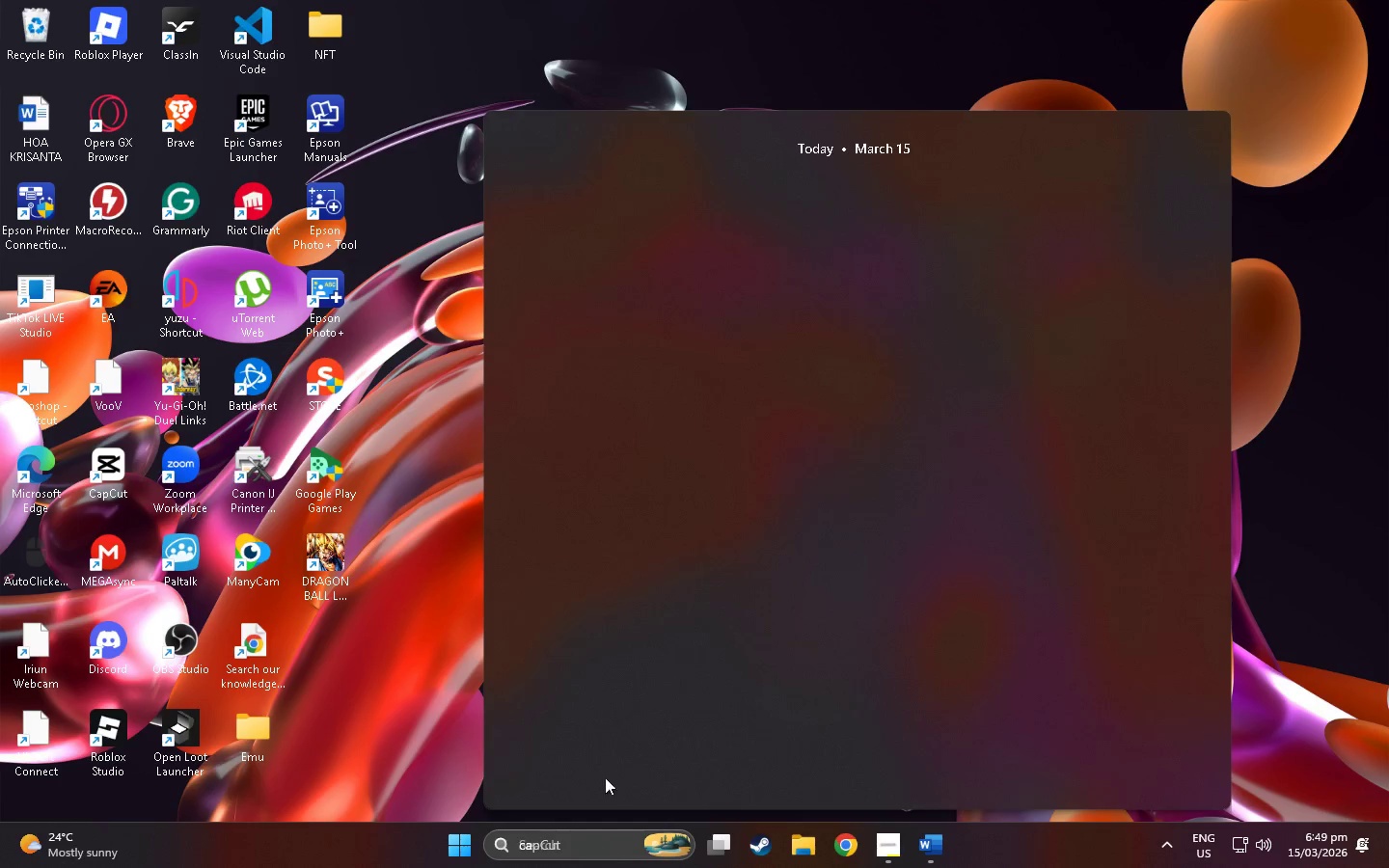 
type(ca)
 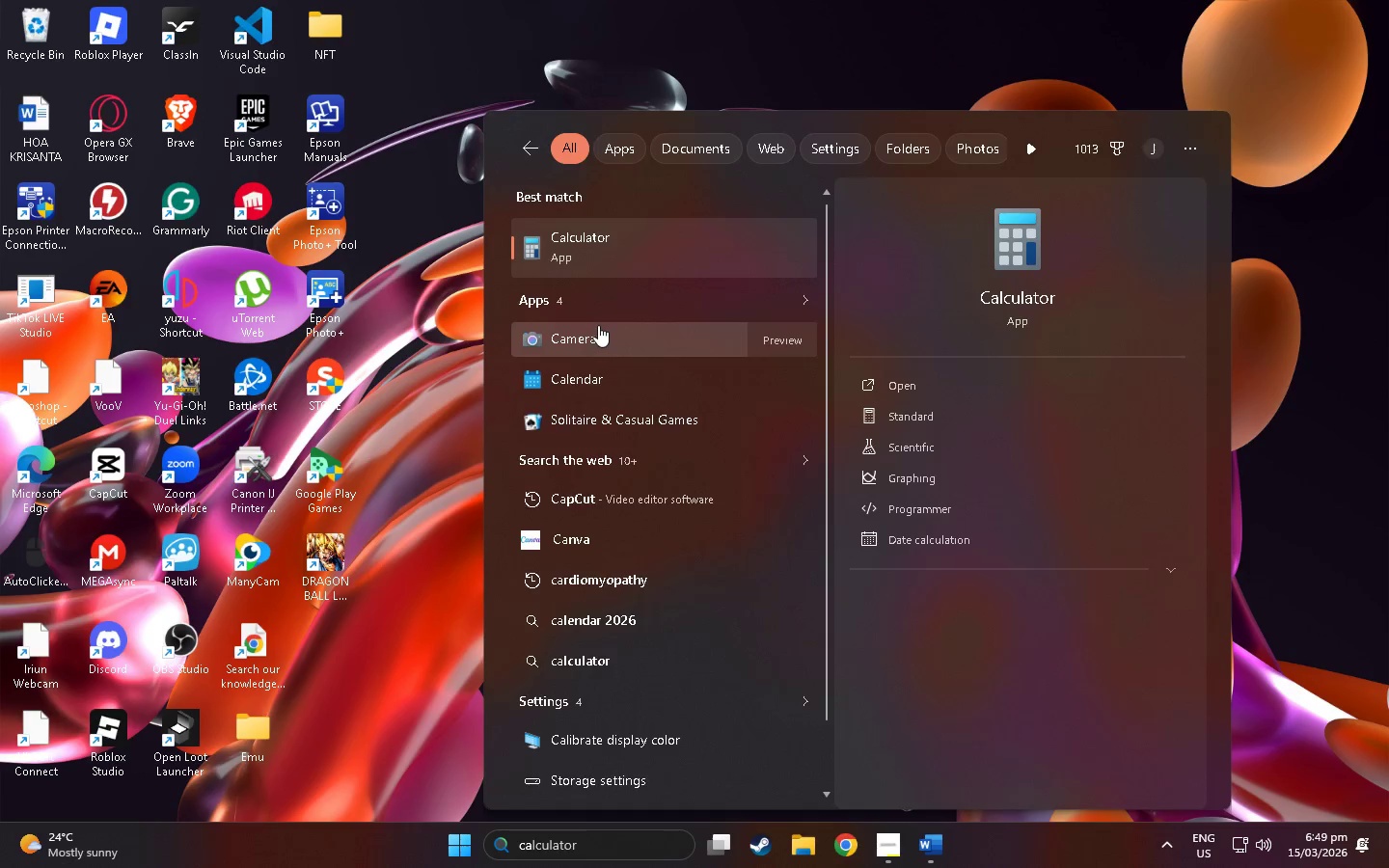 
key(P)
 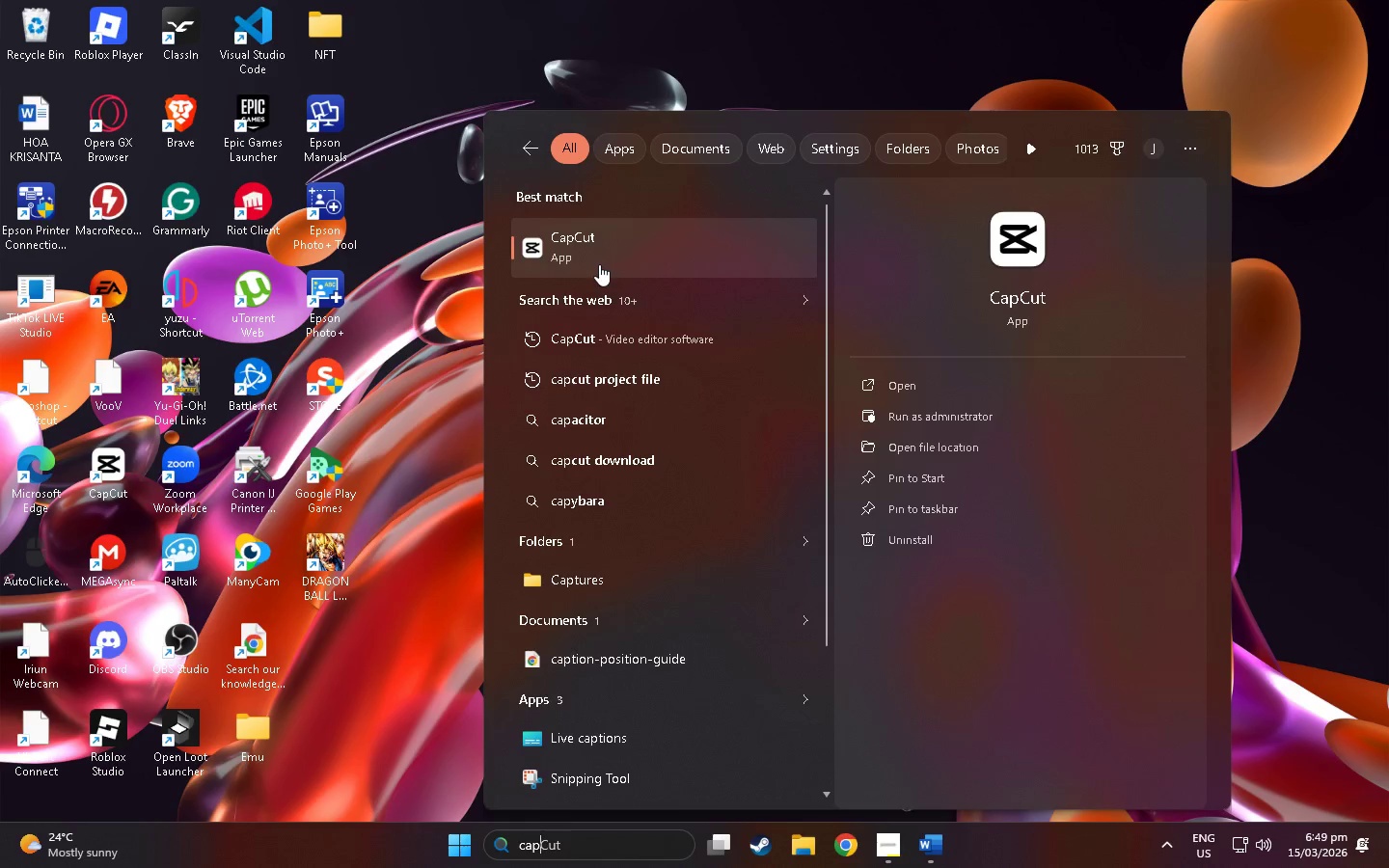 
left_click([599, 264])
 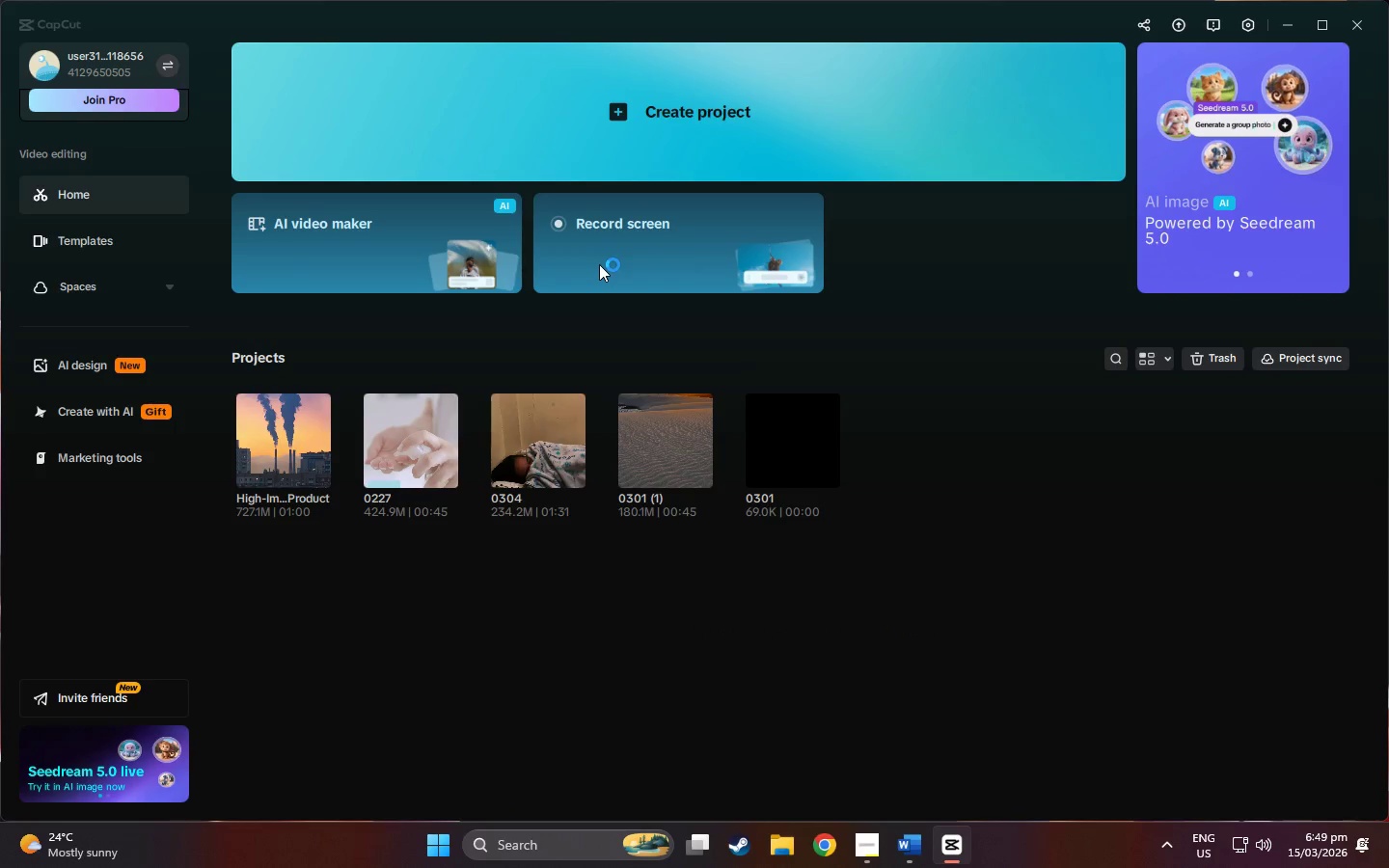 
wait(12.66)
 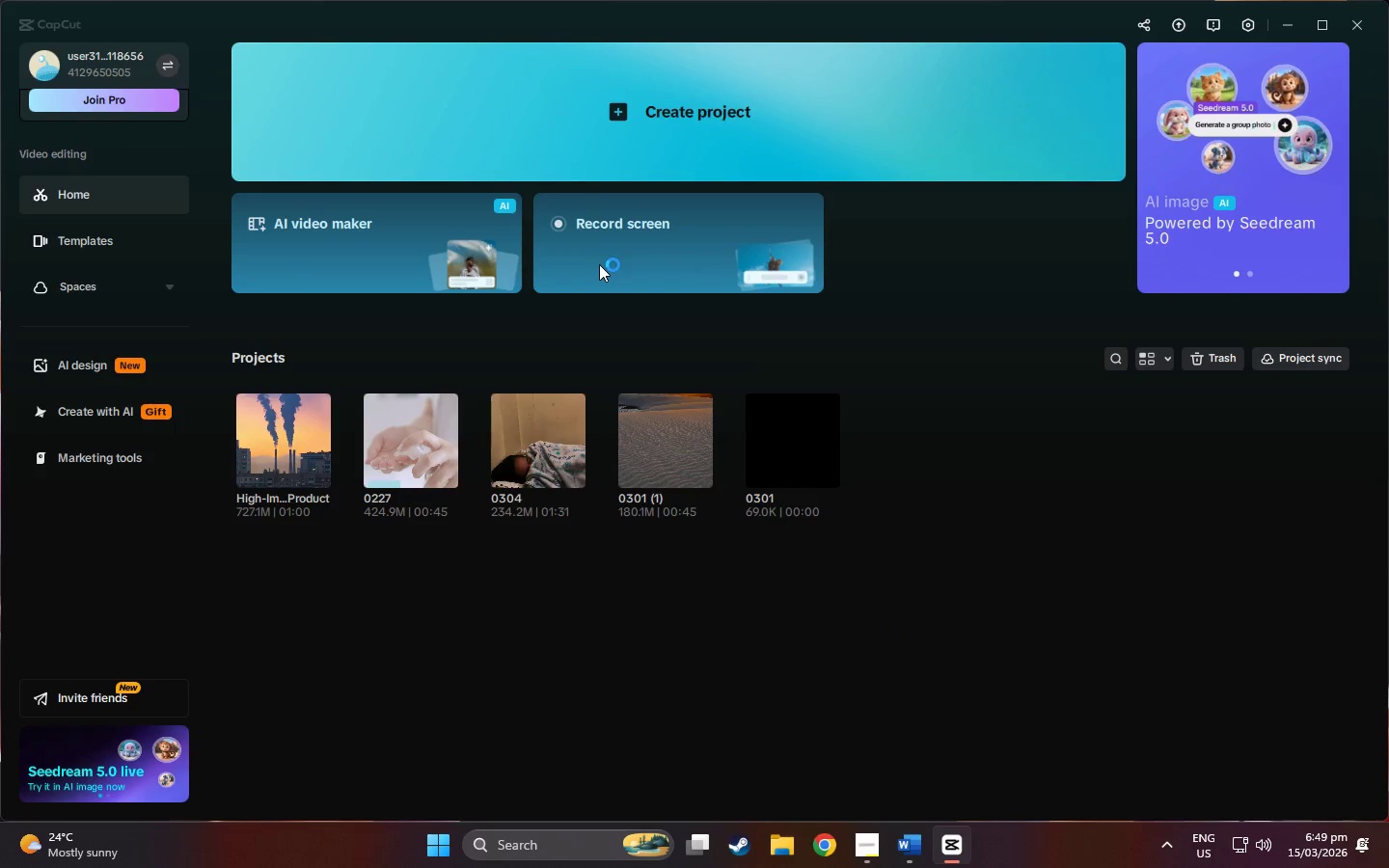 
left_click([302, 442])
 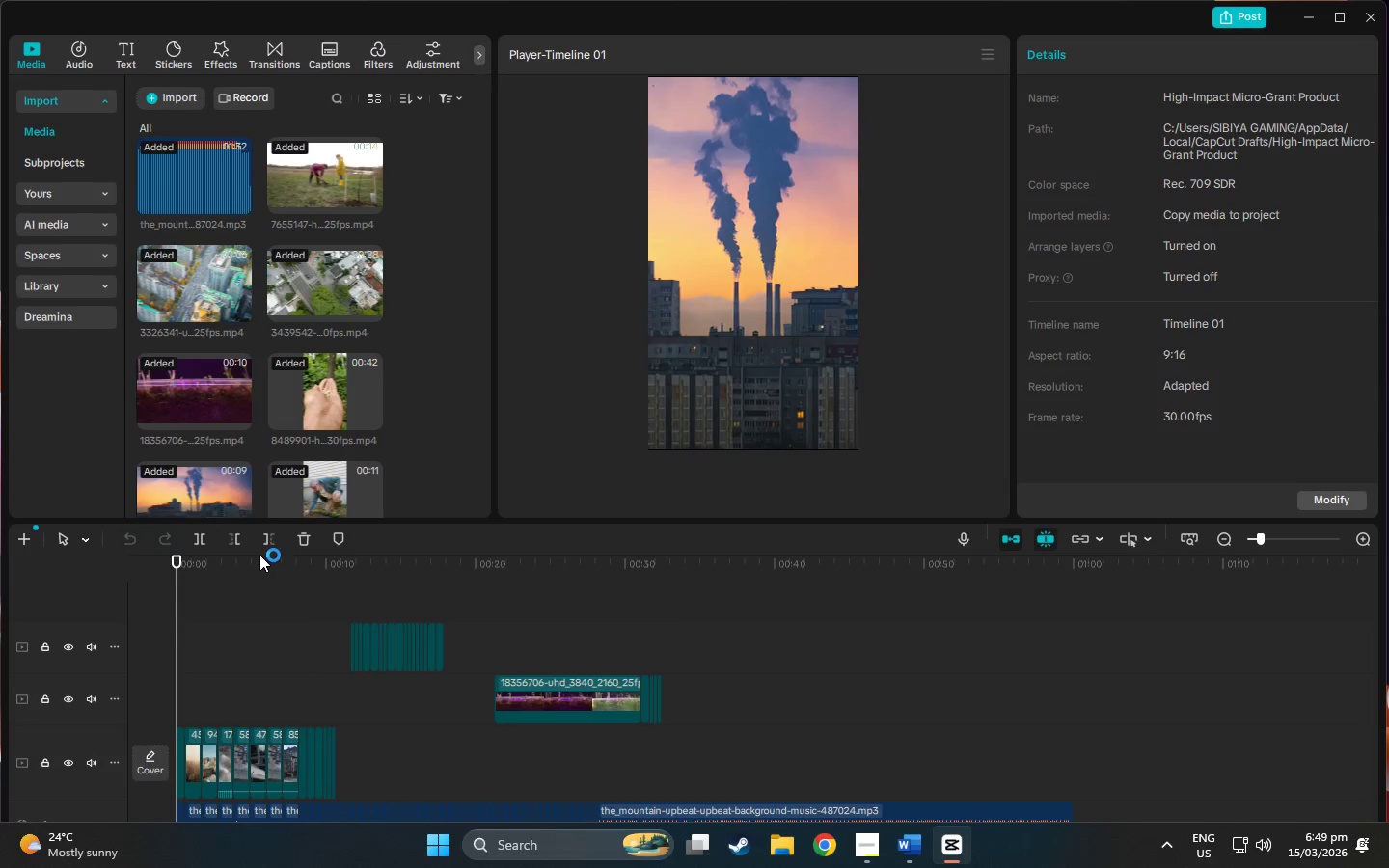 
wait(5.62)
 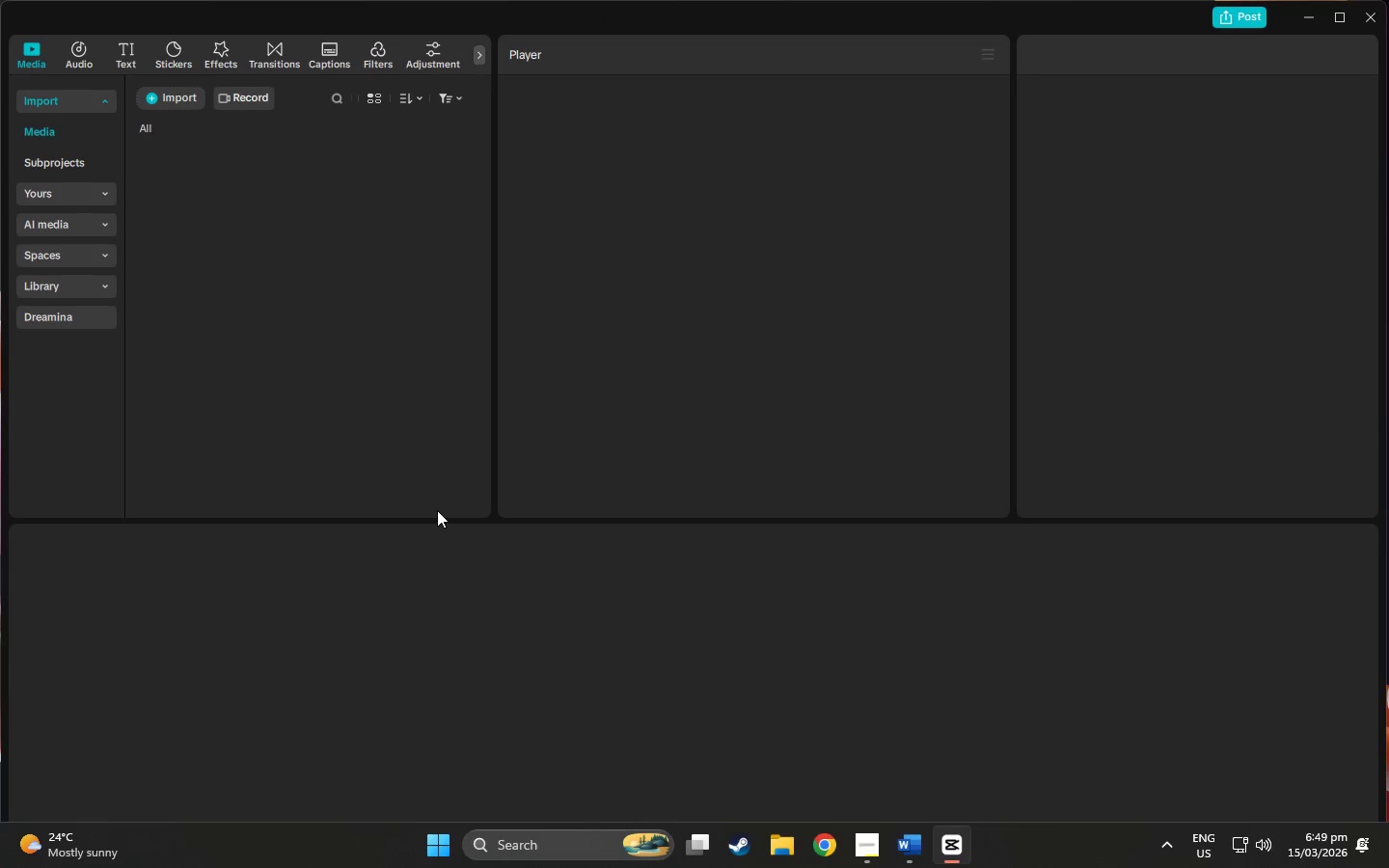 
left_click_drag(start_coordinate=[305, 622], to_coordinate=[741, 709])
 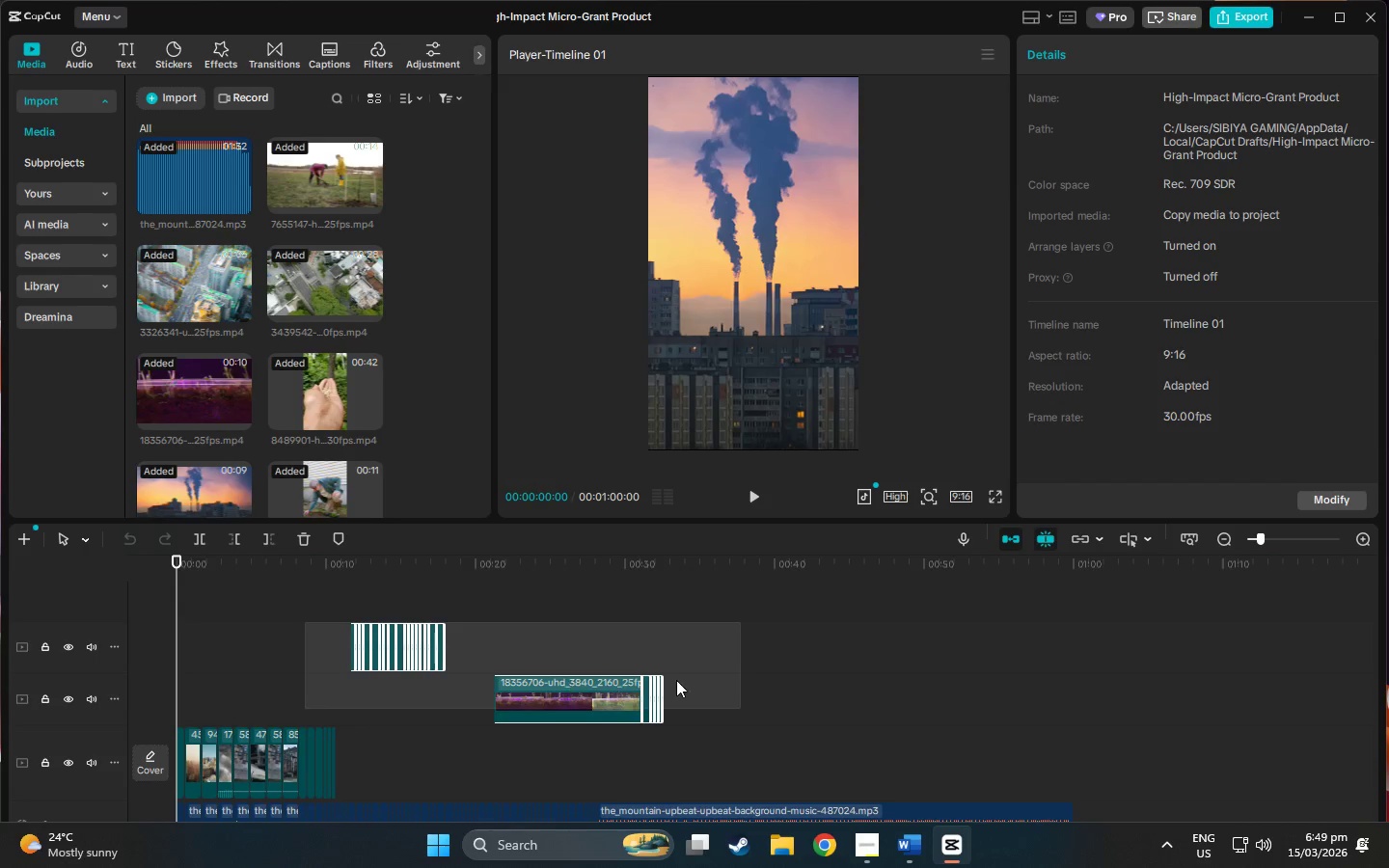 
scroll: coordinate [731, 677], scroll_direction: down, amount: 3.0
 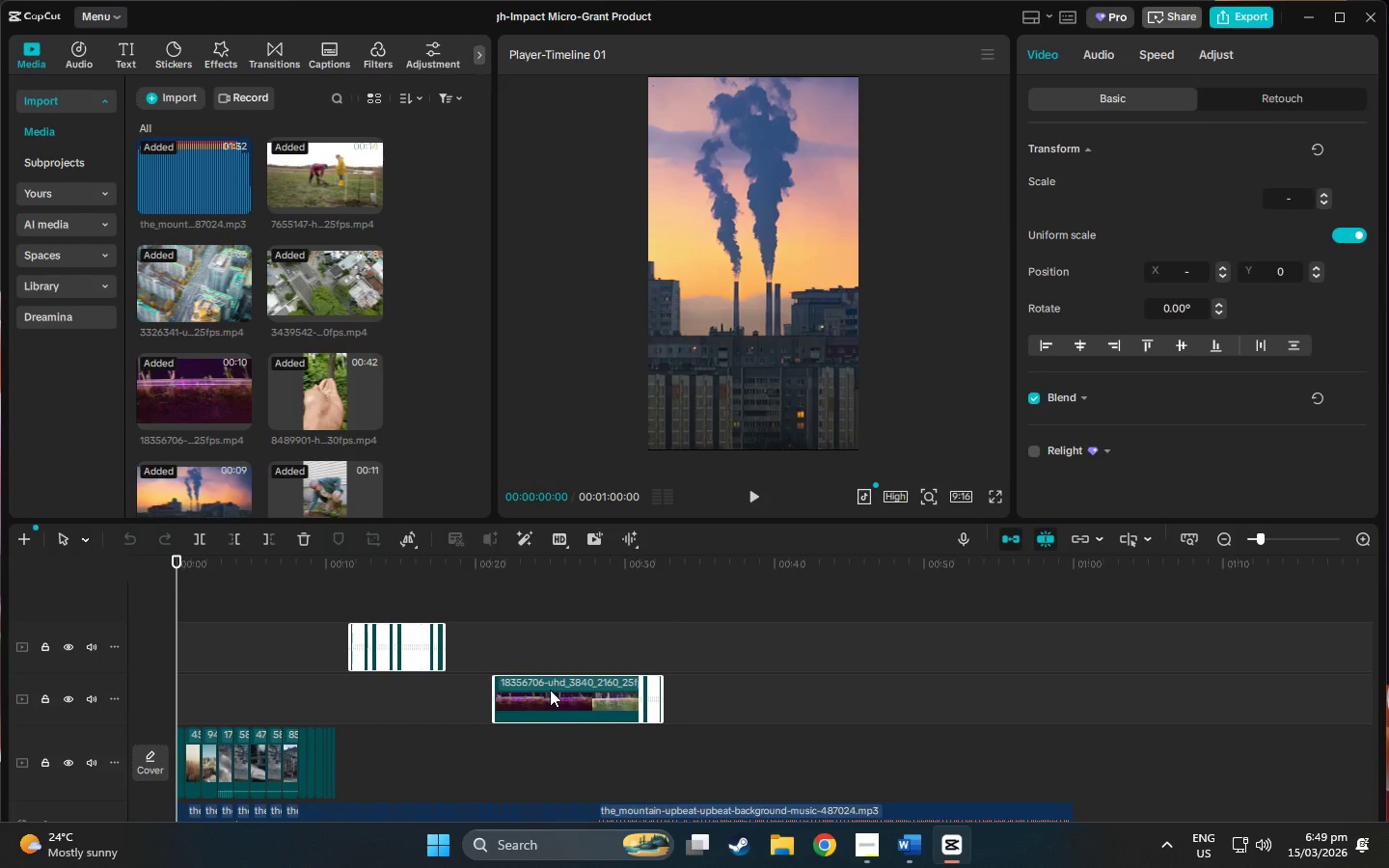 
left_click_drag(start_coordinate=[550, 690], to_coordinate=[506, 777])
 